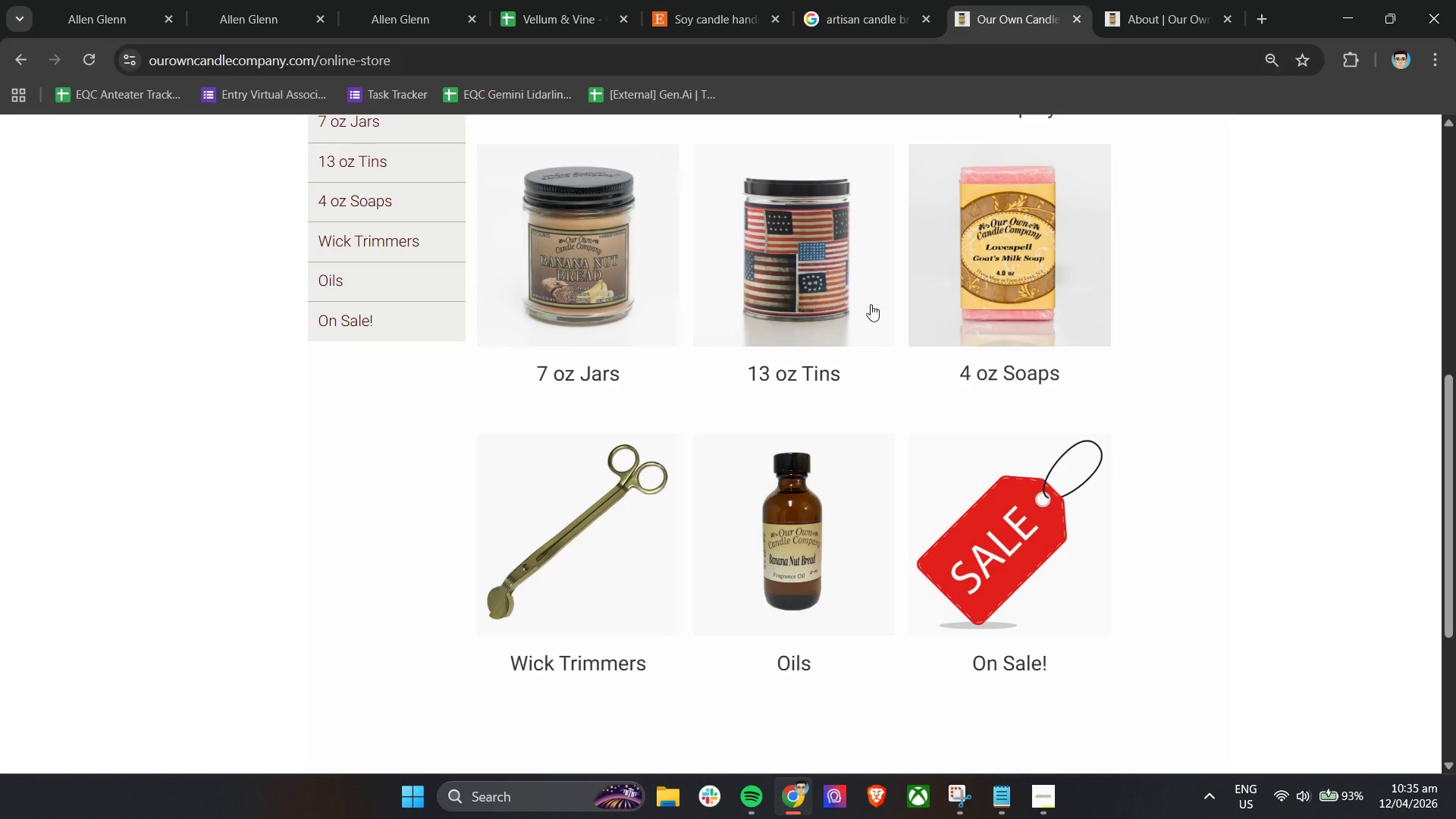 
scroll: coordinate [830, 350], scroll_direction: up, amount: 12.0
 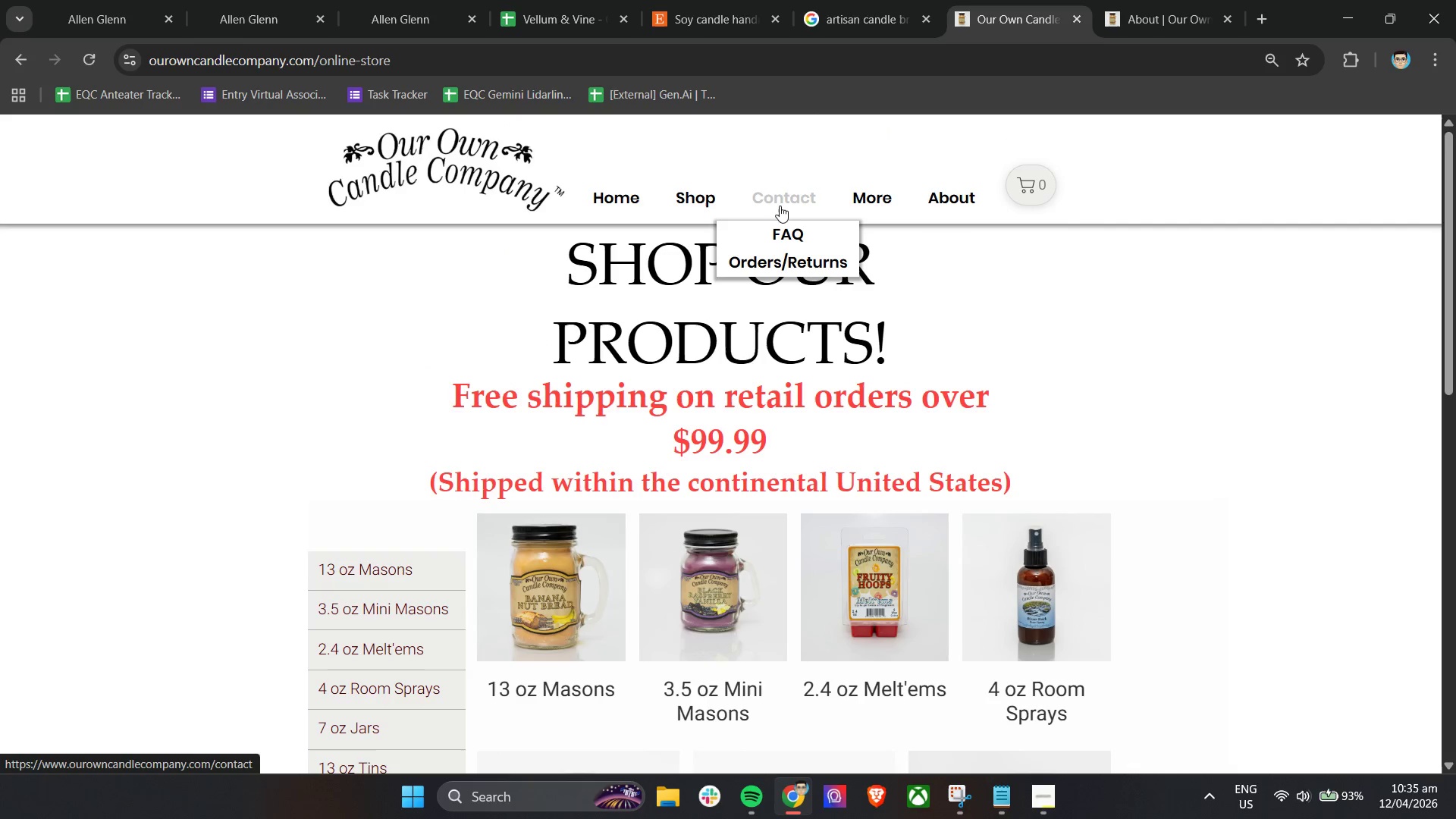 
right_click([780, 205])
 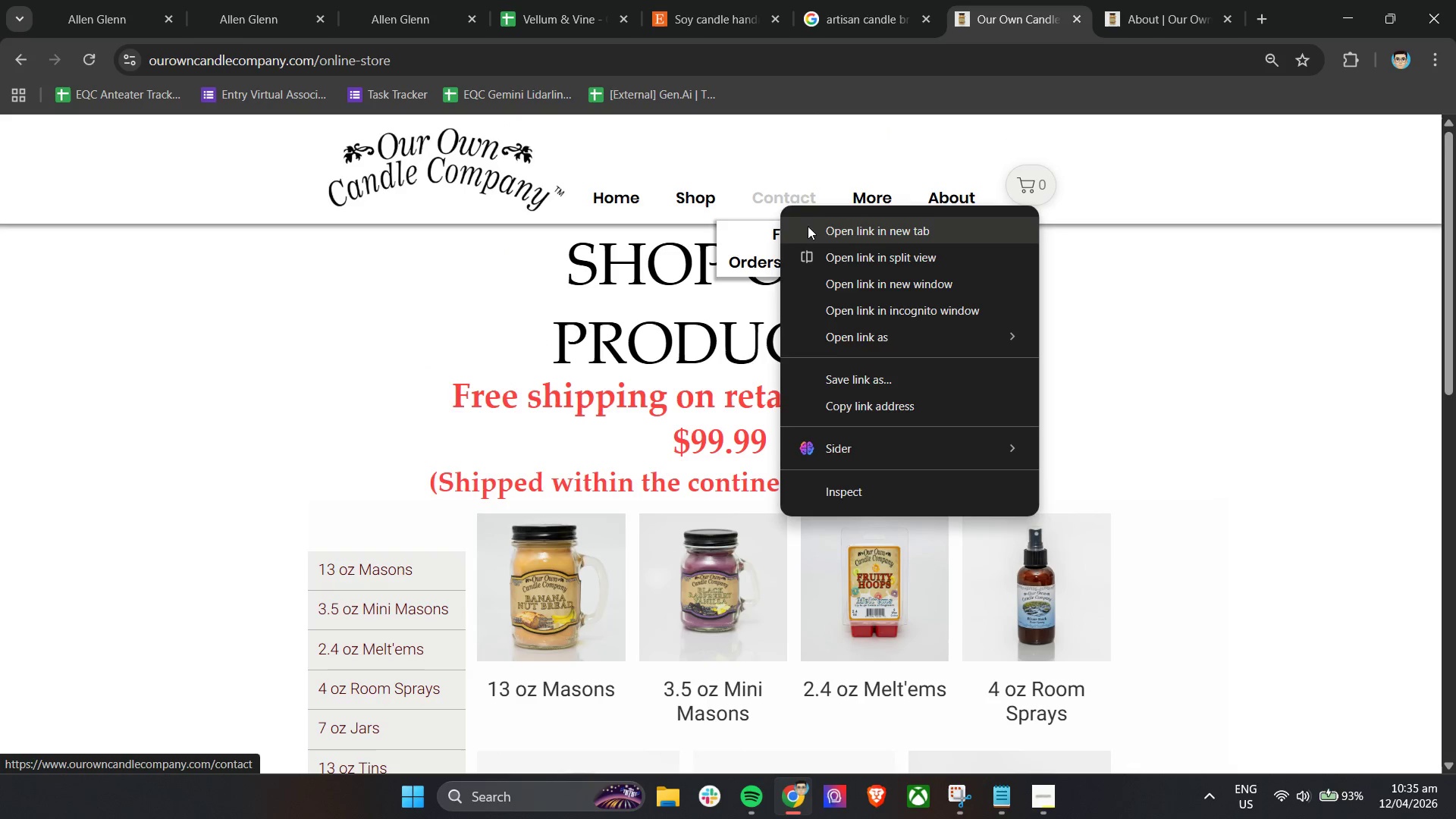 
left_click([813, 229])
 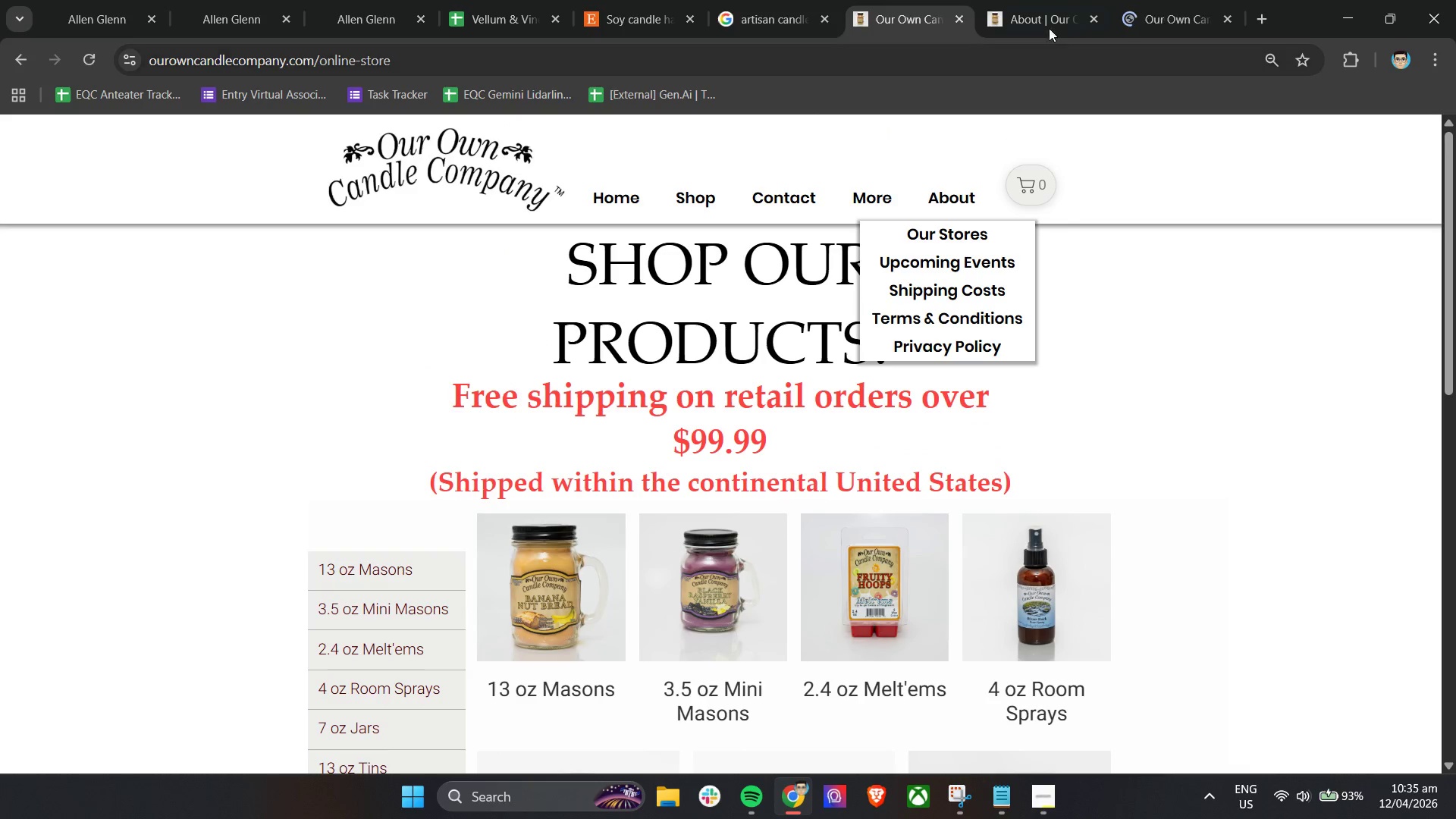 
left_click([1158, 0])
 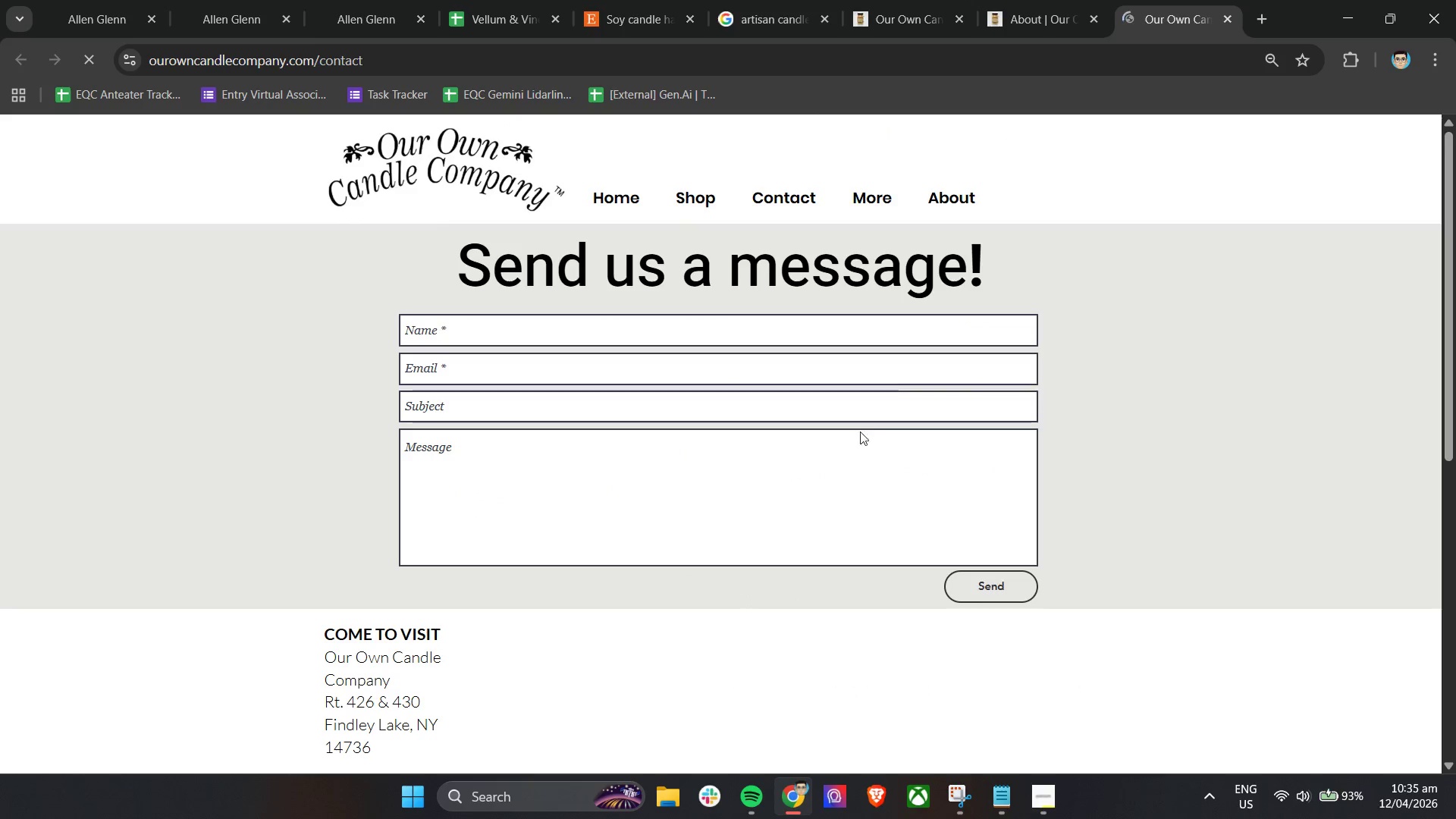 
scroll: coordinate [847, 508], scroll_direction: down, amount: 6.0
 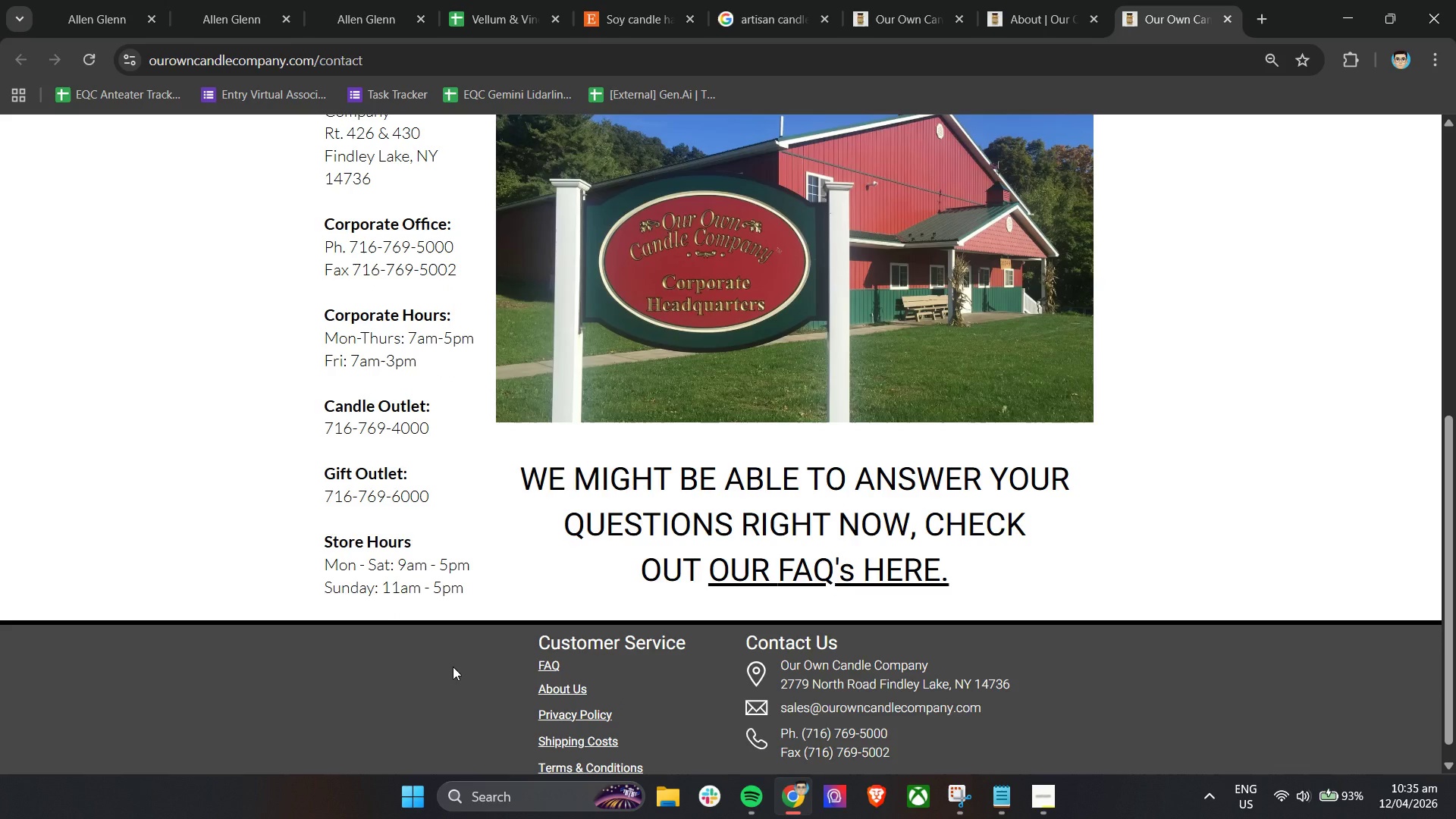 
scroll: coordinate [453, 667], scroll_direction: up, amount: 2.0
 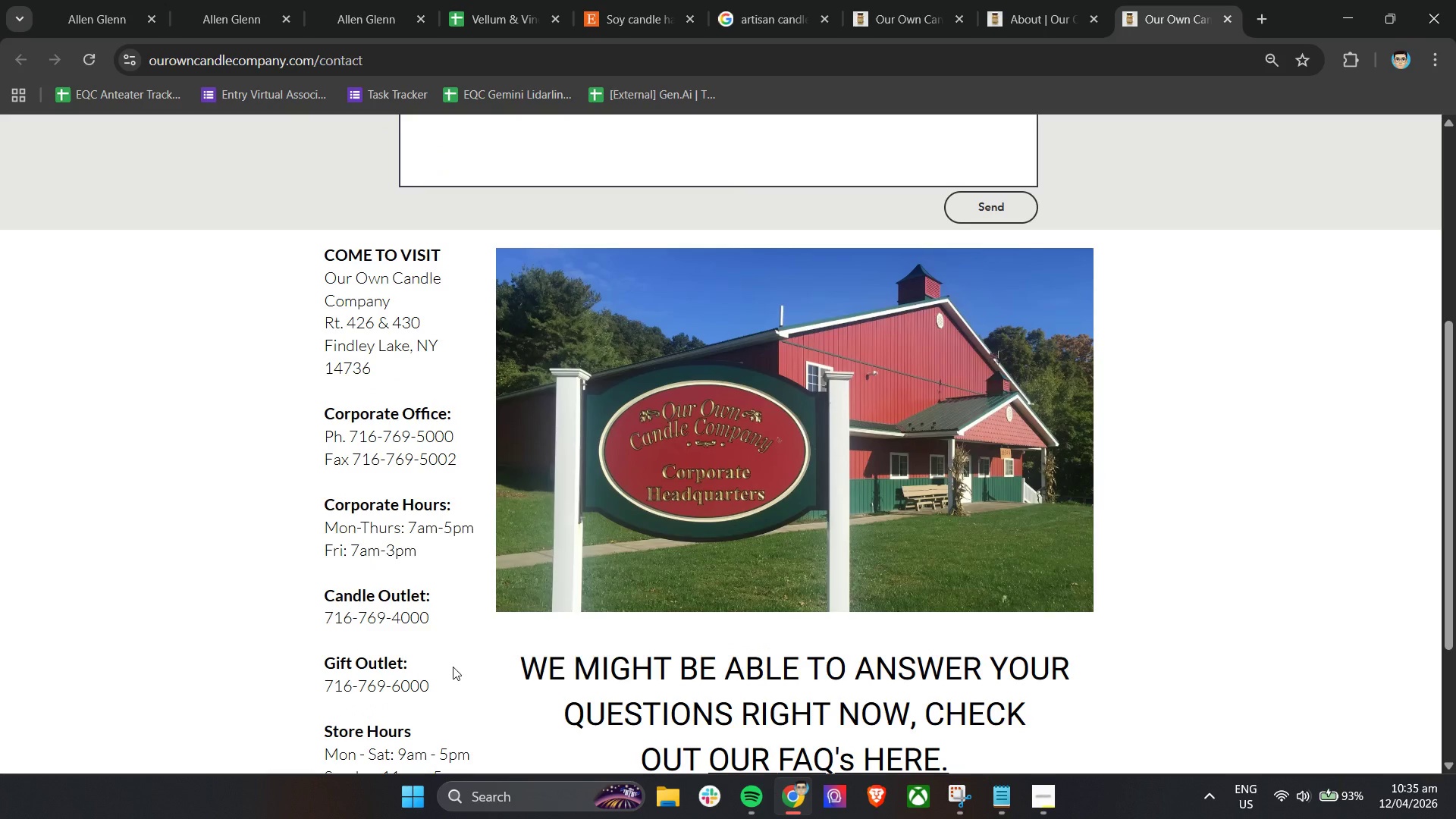 
wait(8.16)
 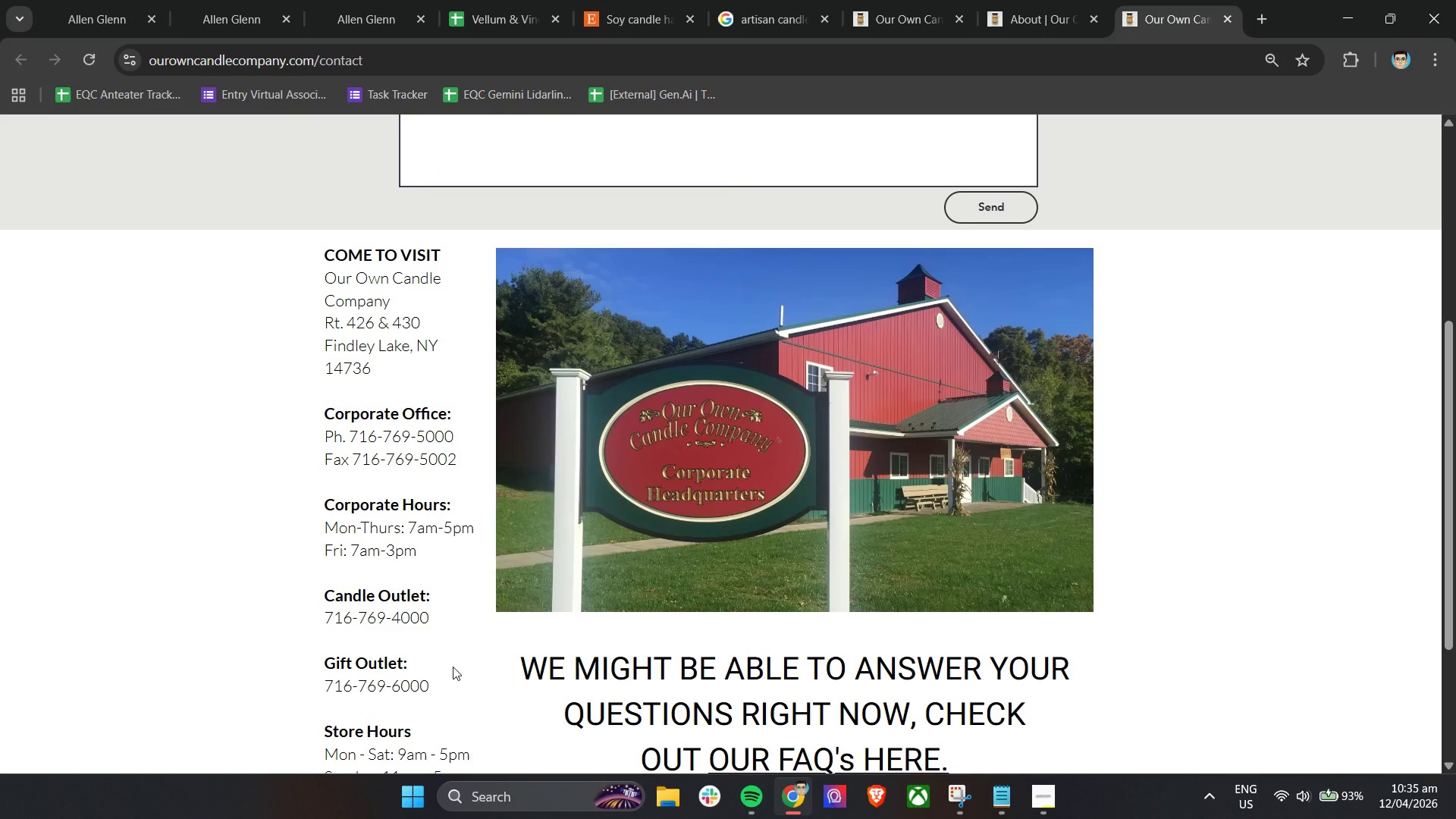 
scroll: coordinate [1189, 457], scroll_direction: down, amount: 6.0
 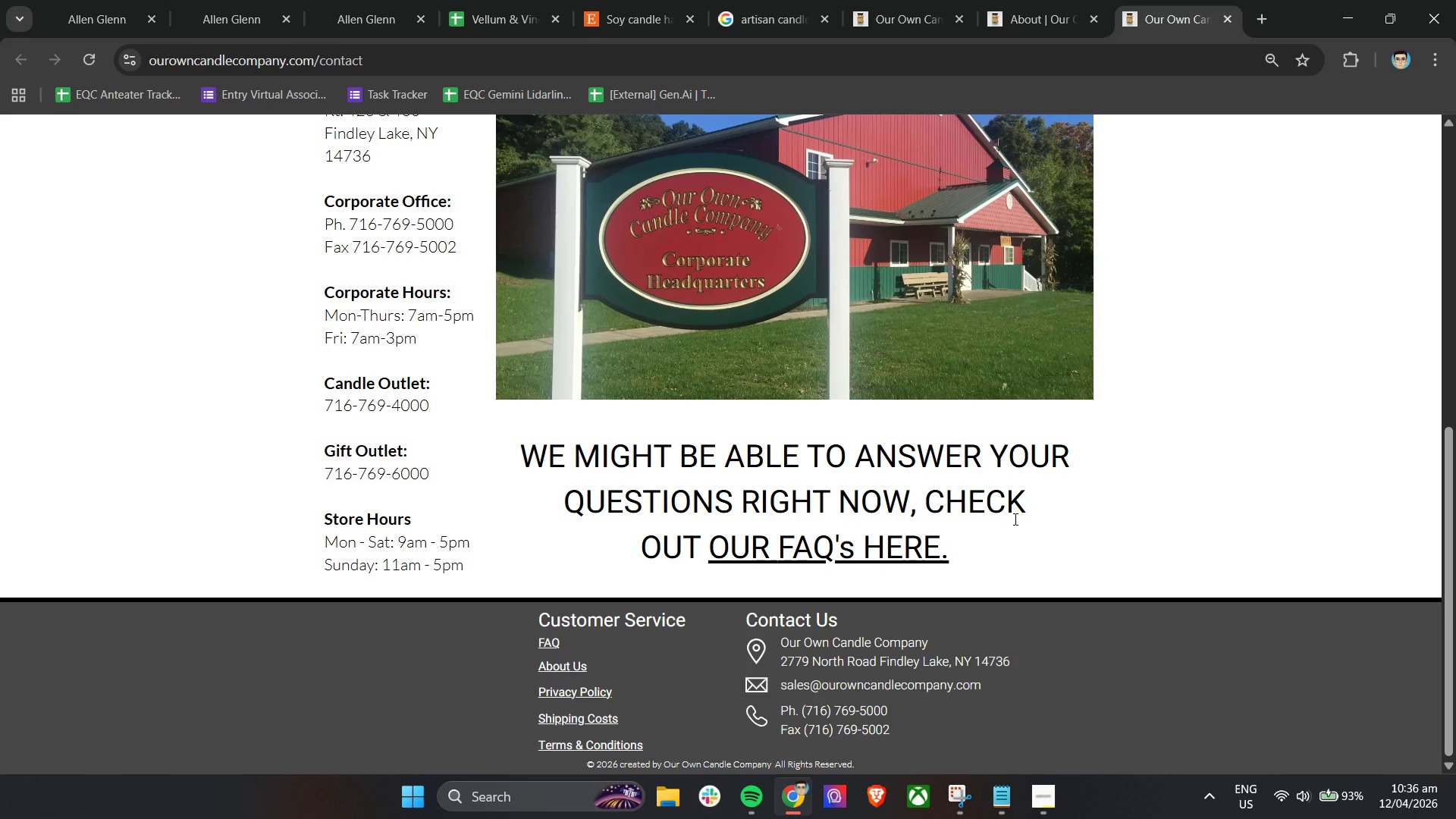 
wait(35.88)
 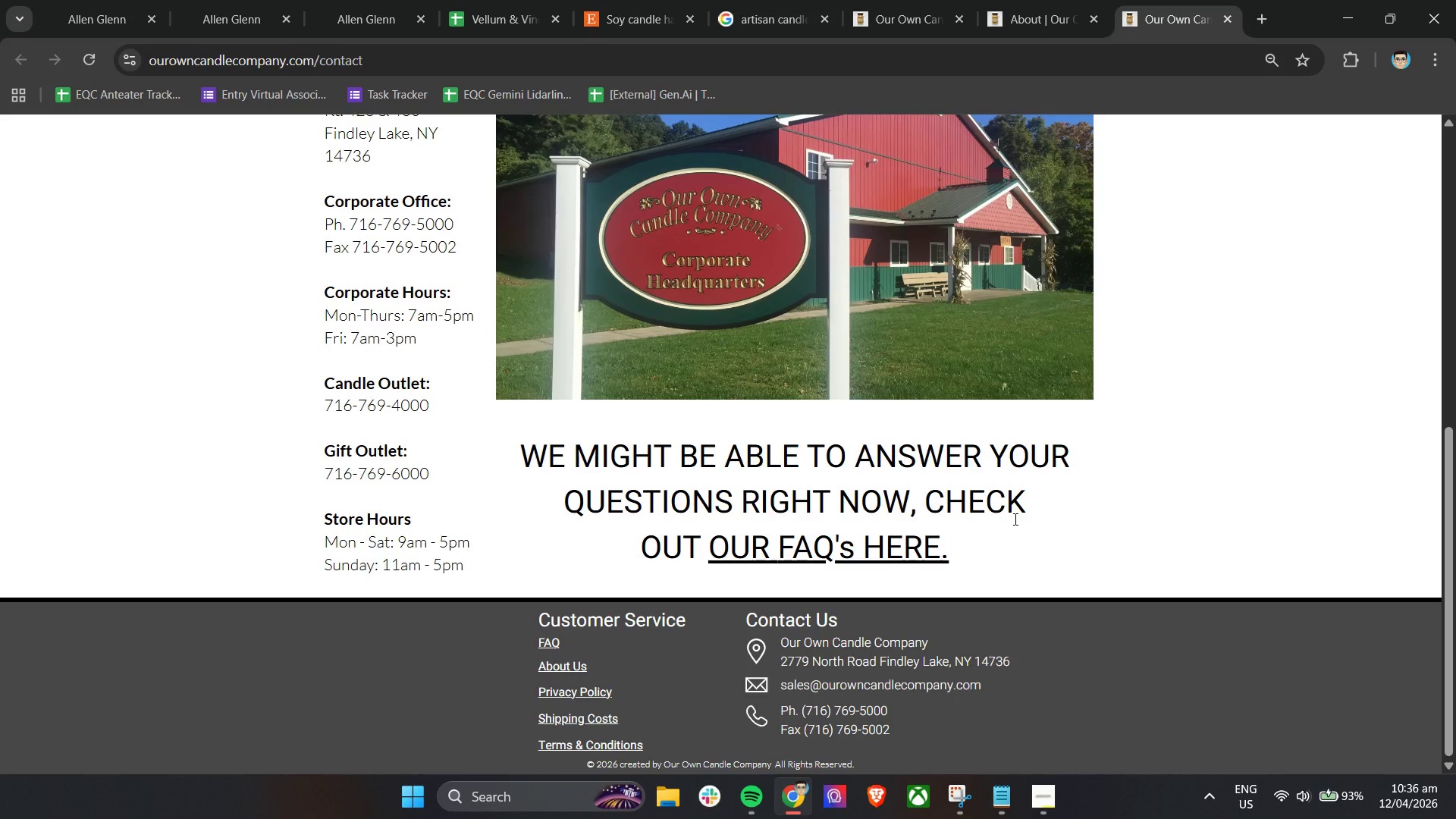 
scroll: coordinate [1014, 519], scroll_direction: up, amount: 8.0
 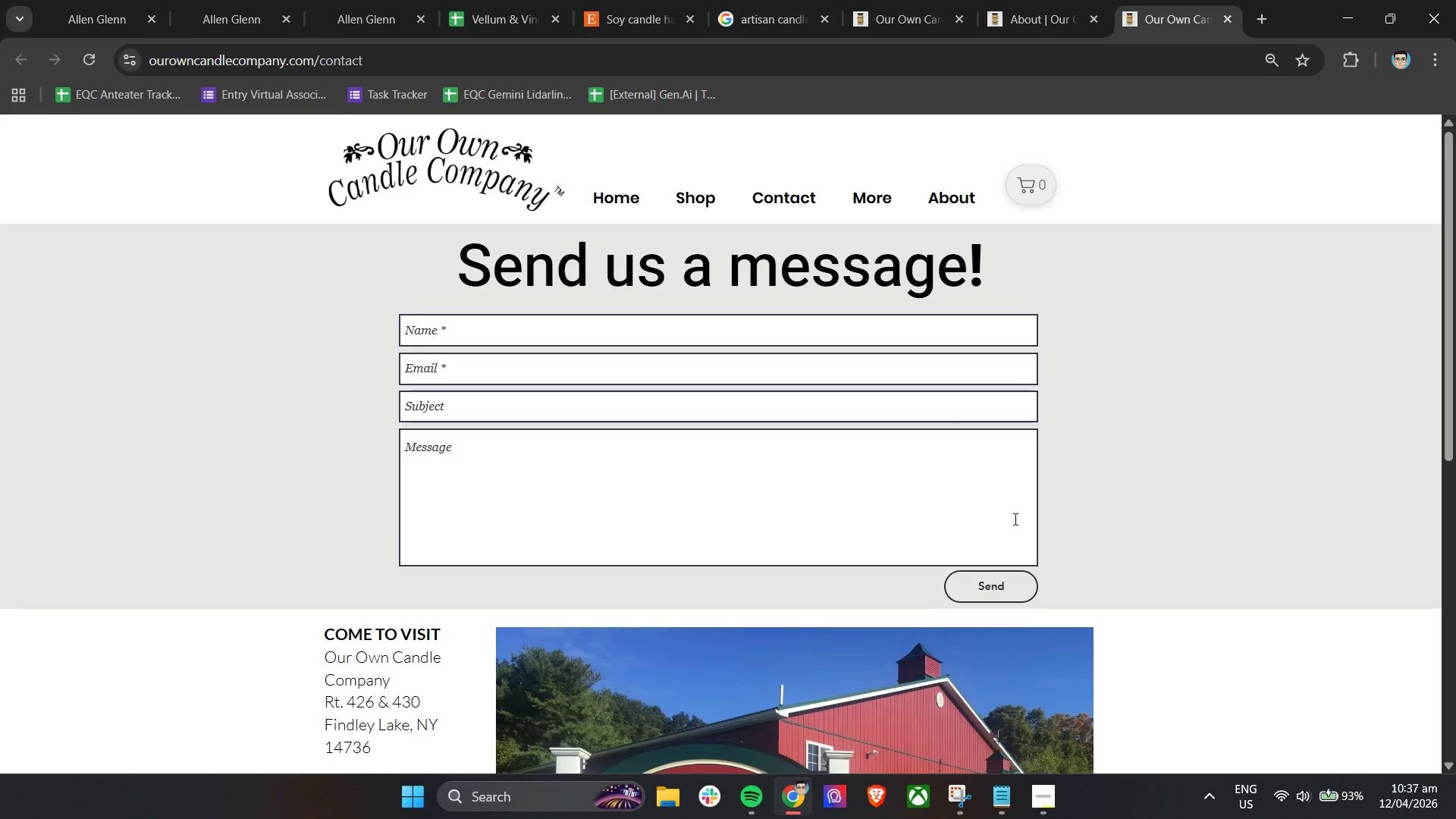 
wait(34.95)
 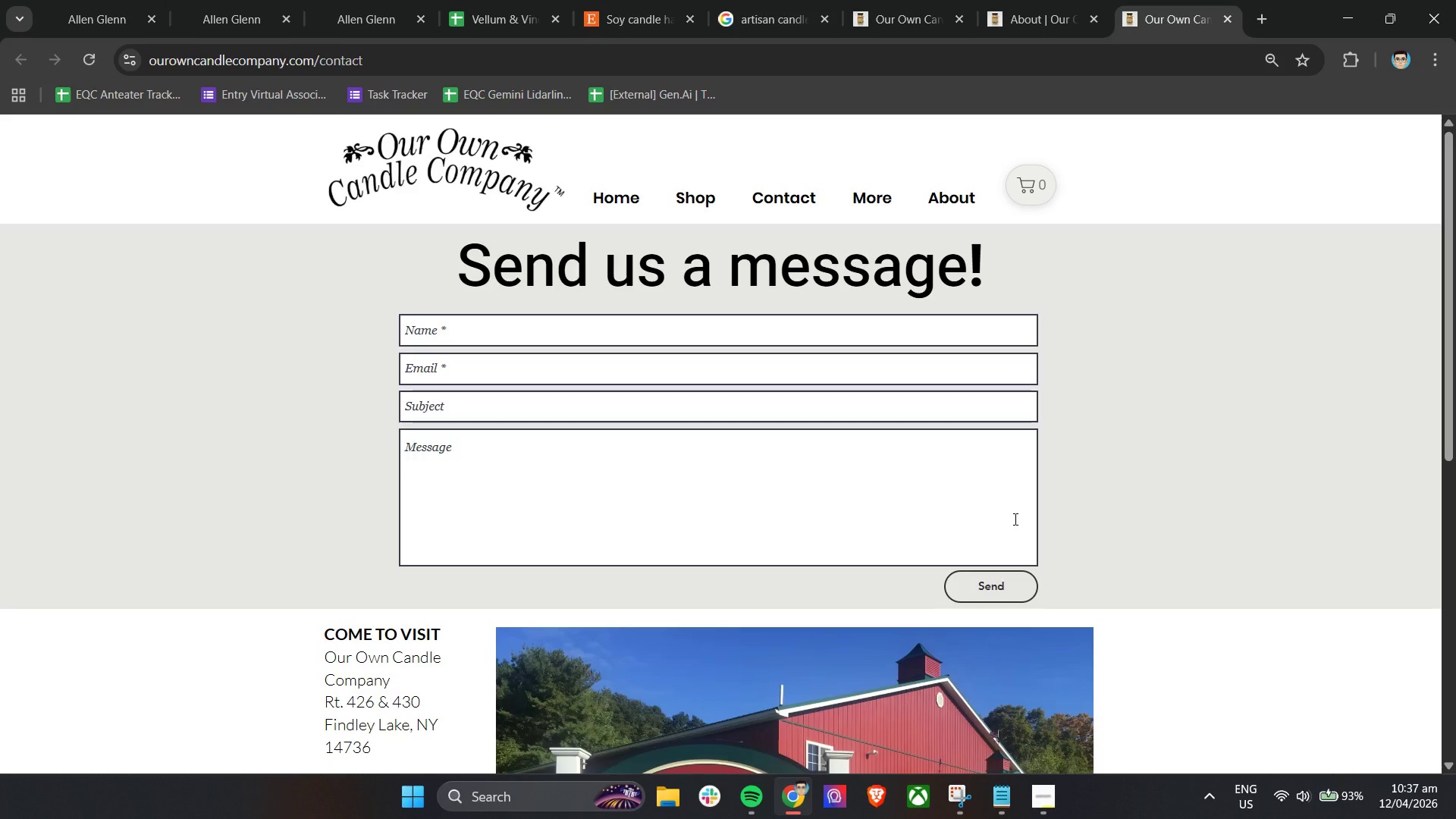 
left_click([505, 0])
 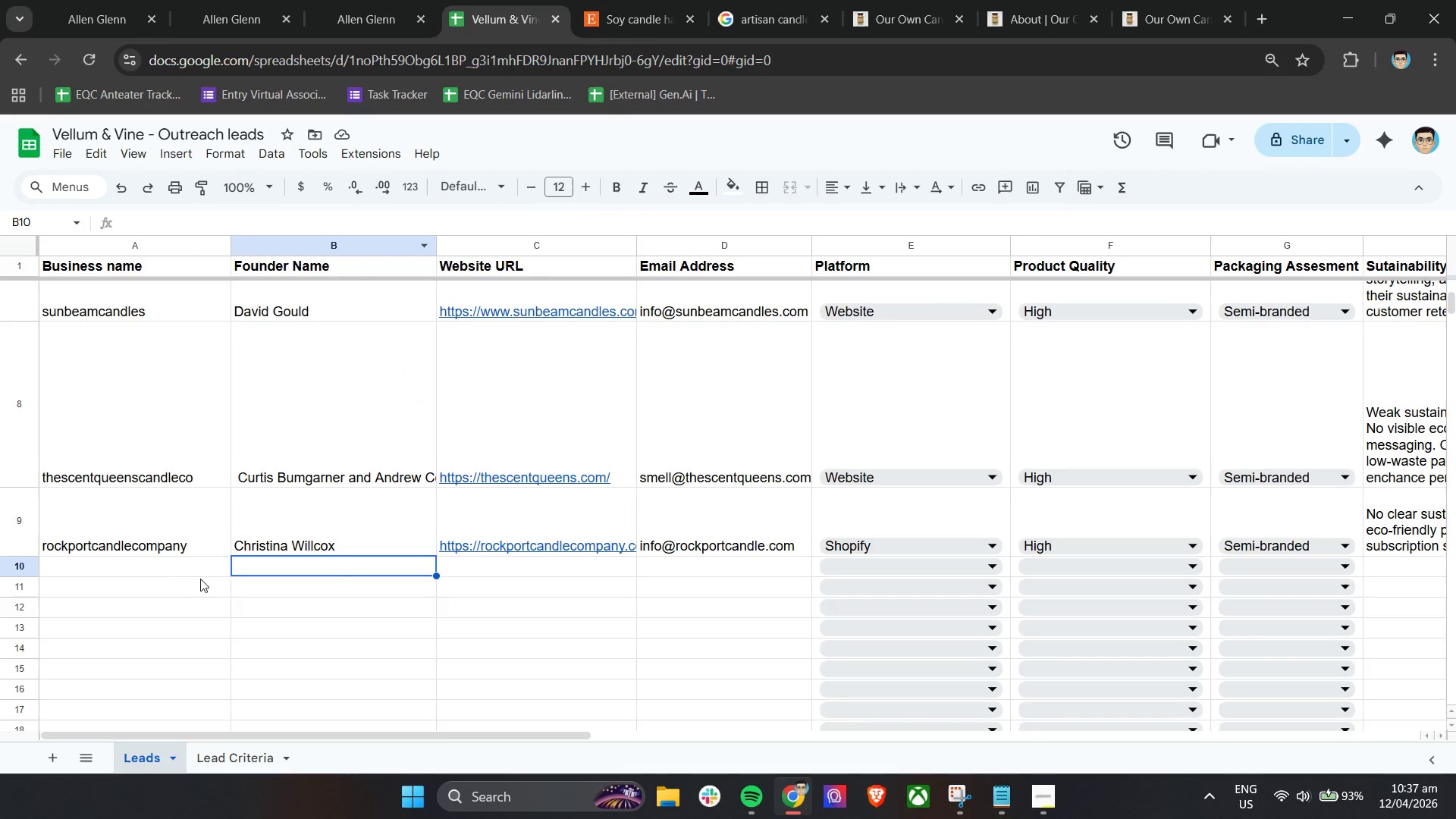 
left_click([168, 570])
 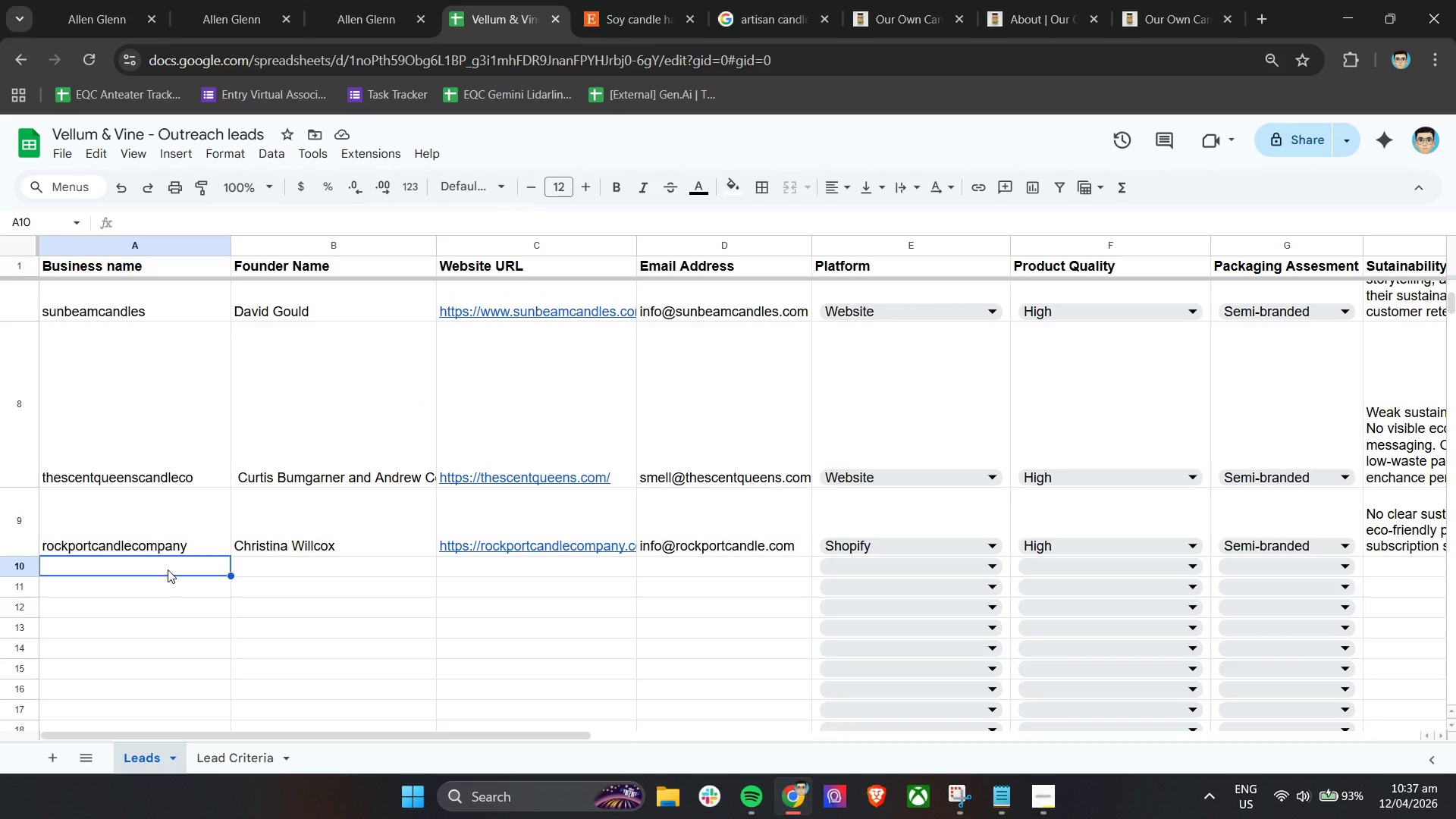 
type(ourwi)
key(Backspace)
key(Backspace)
type(ownca)
 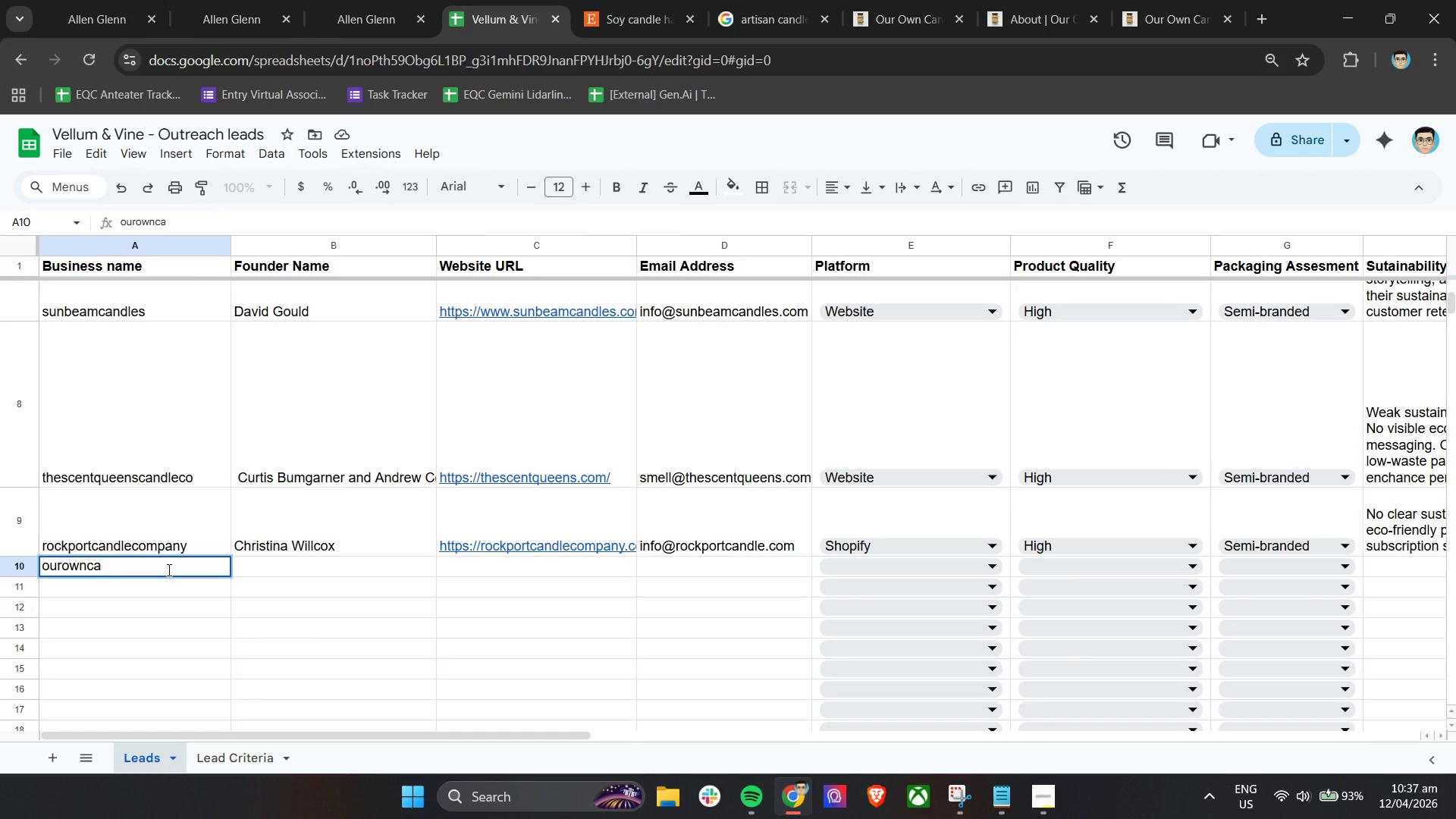 
hold_key(key=Backspace, duration=1.03)
 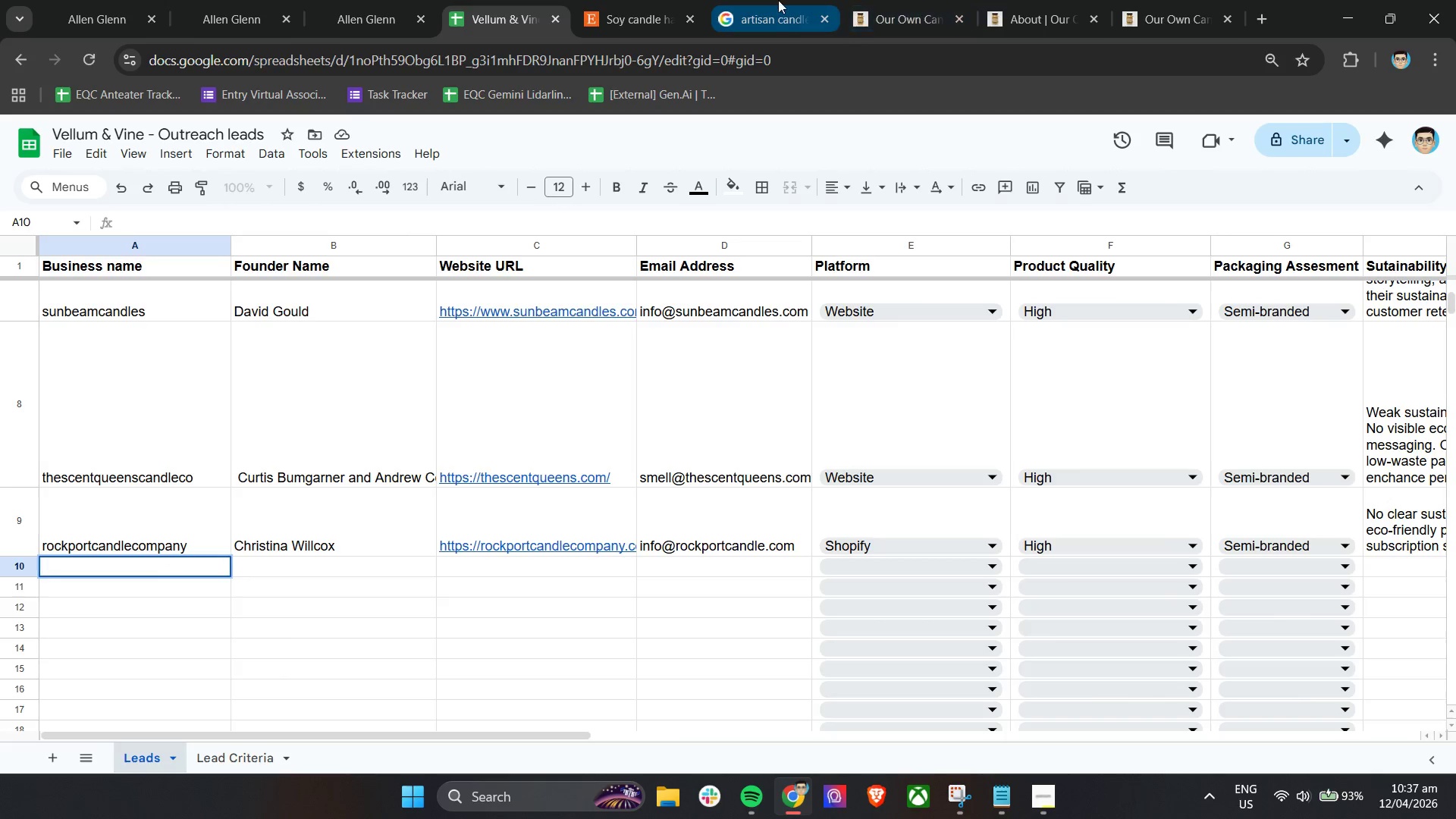 
double_click([875, 0])
 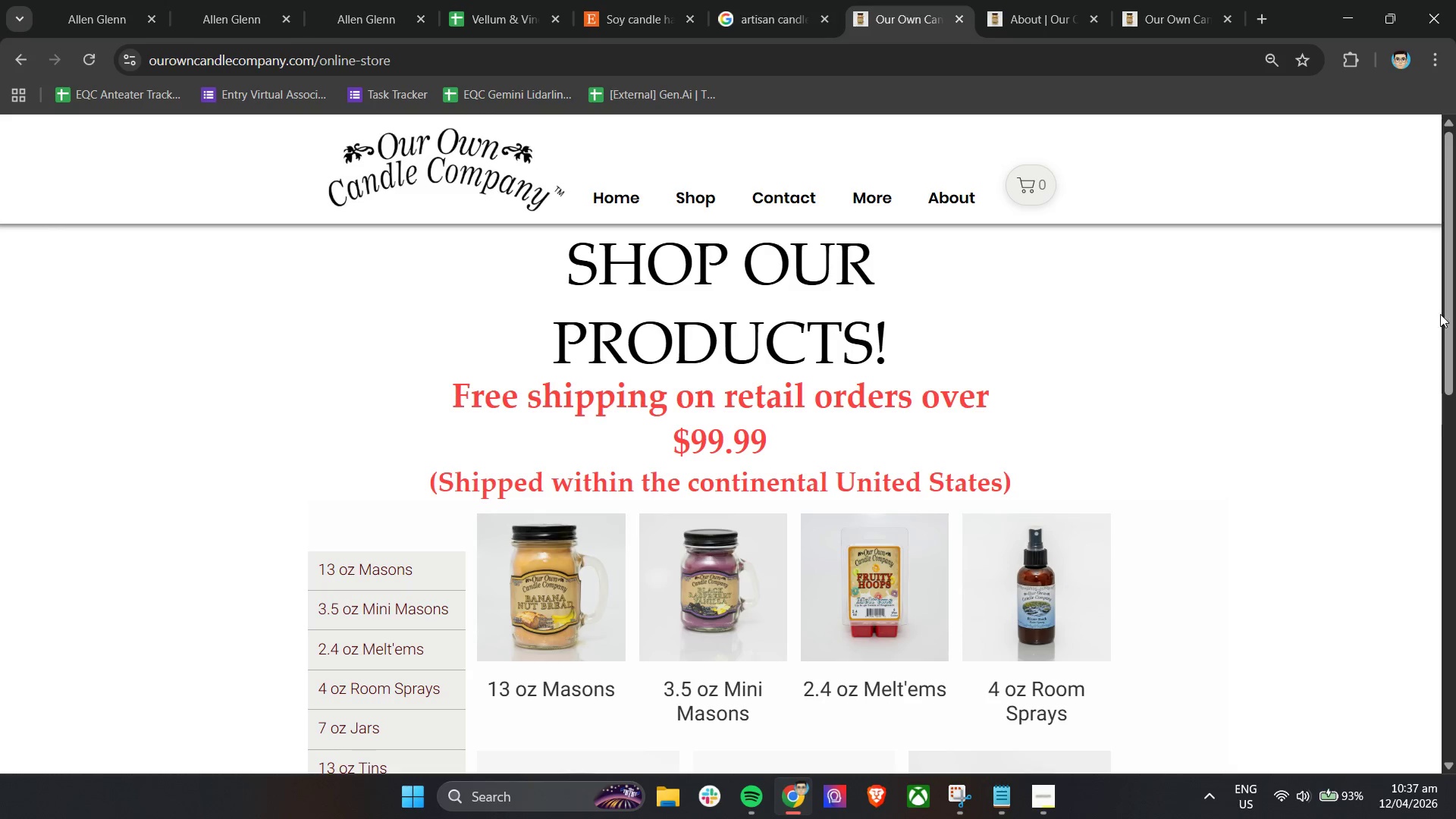 
left_click_drag(start_coordinate=[1444, 308], to_coordinate=[1455, 792])
 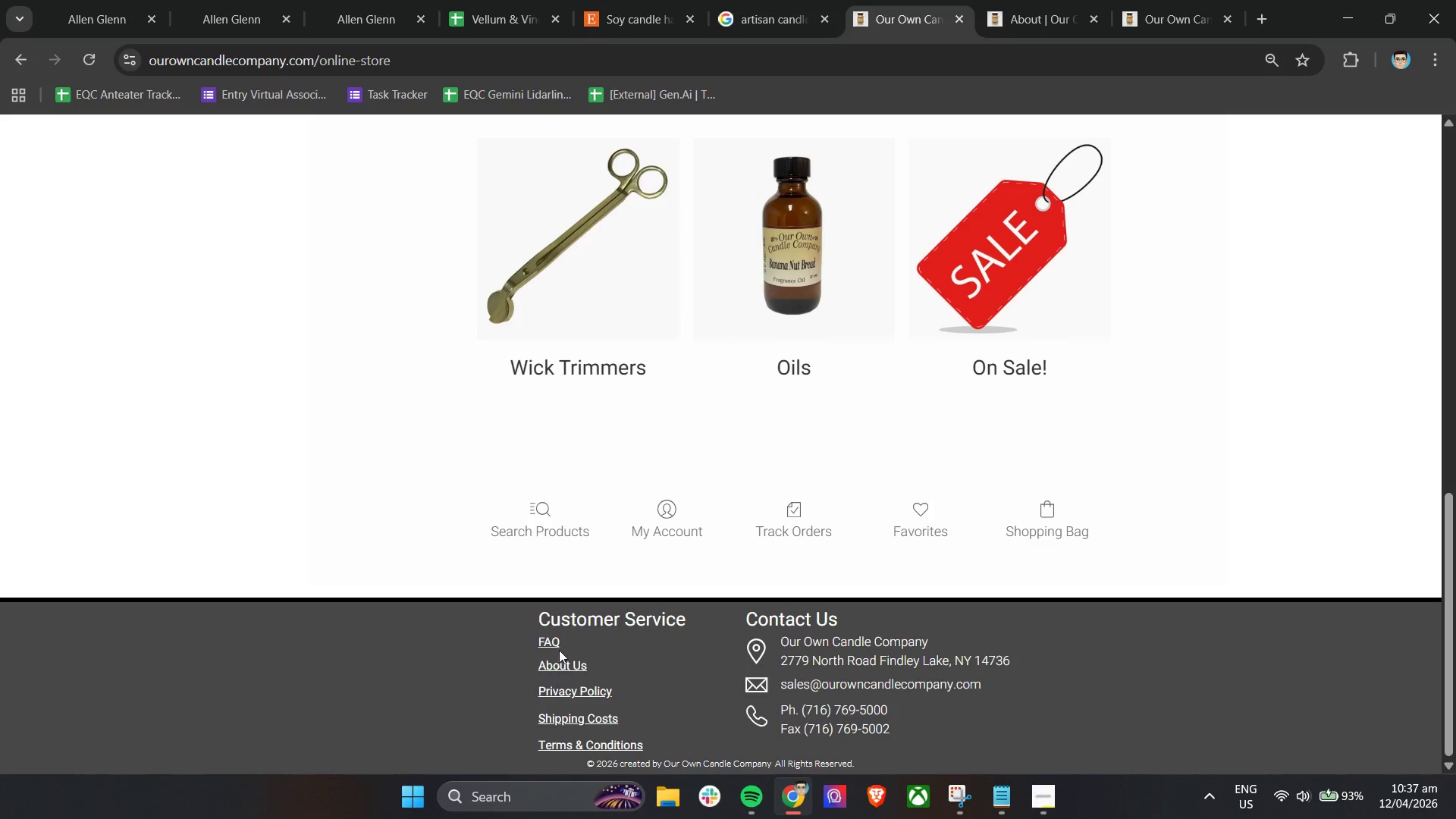 
scroll: coordinate [904, 571], scroll_direction: up, amount: 22.0
 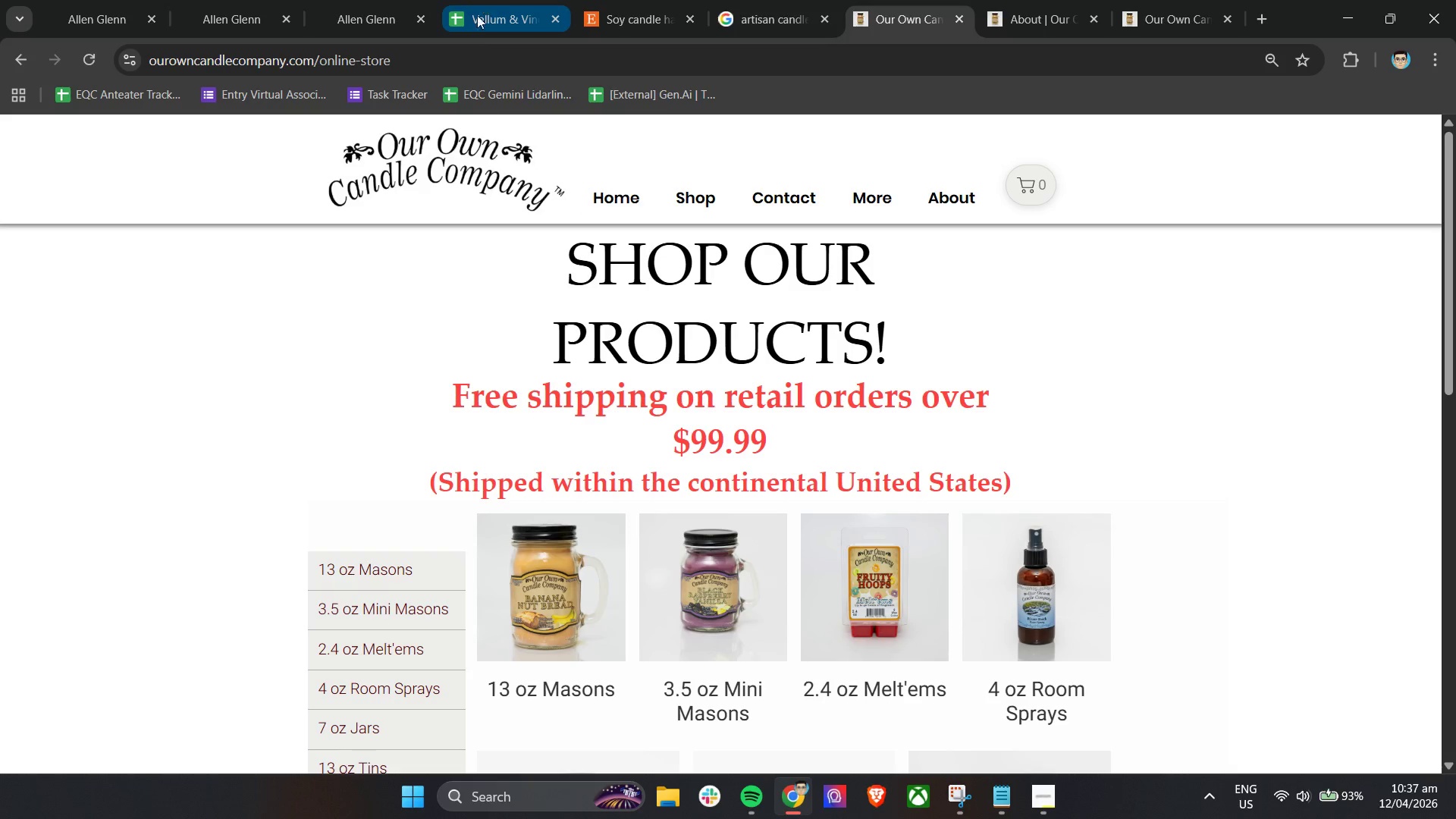 
wait(5.88)
 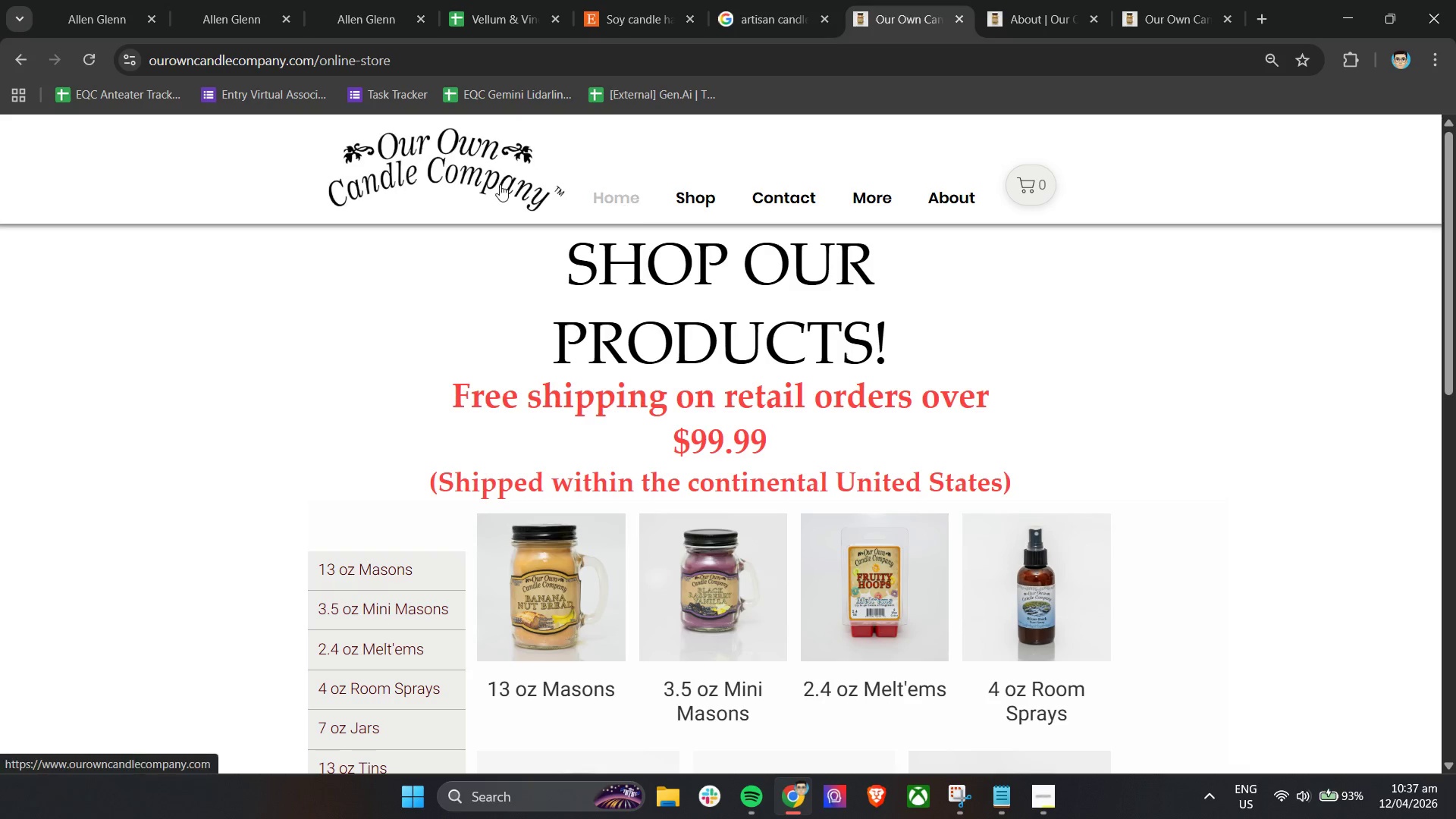 
left_click_drag(start_coordinate=[287, 58], to_coordinate=[149, 58])
 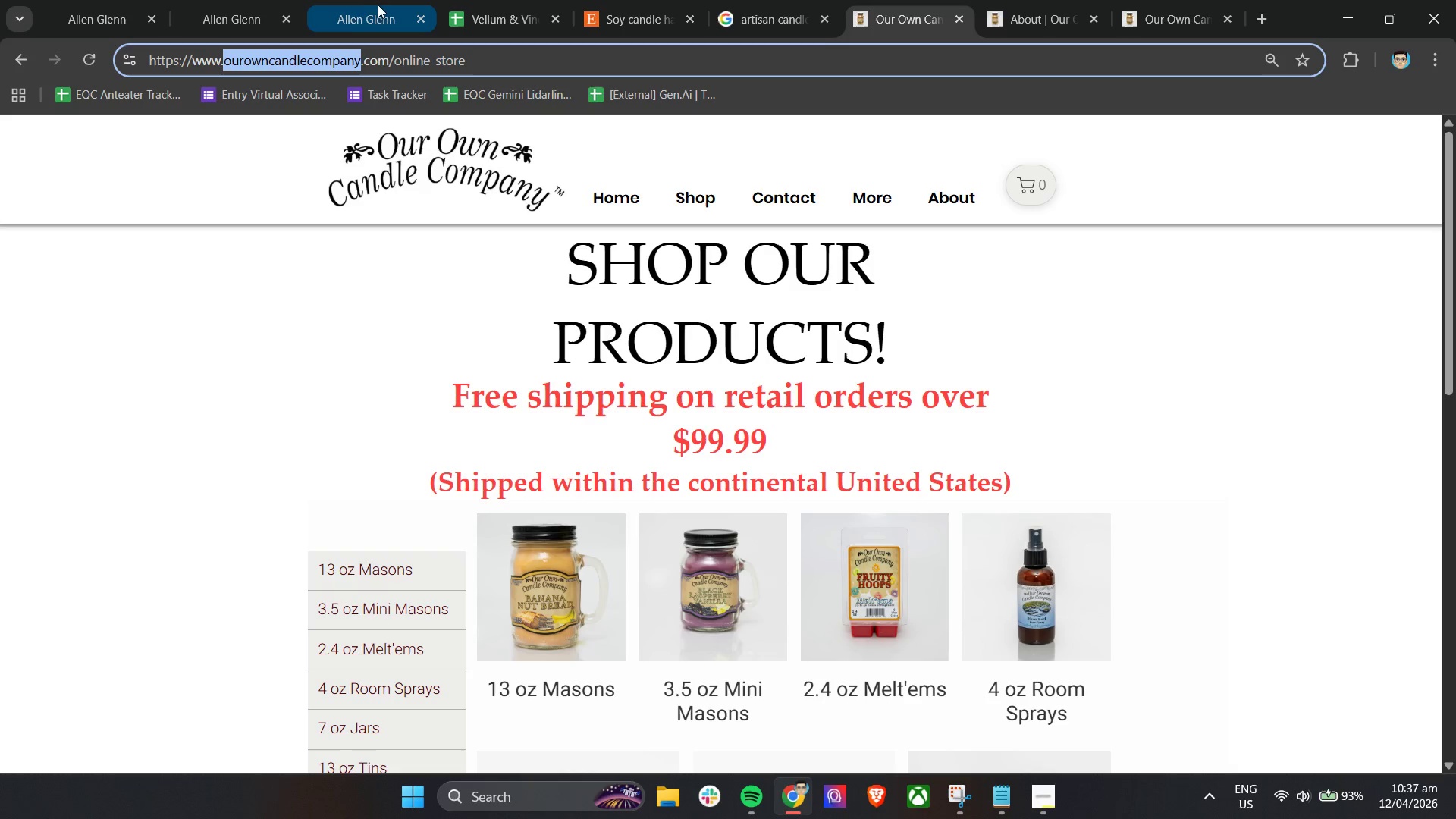 
key(Control+C)
 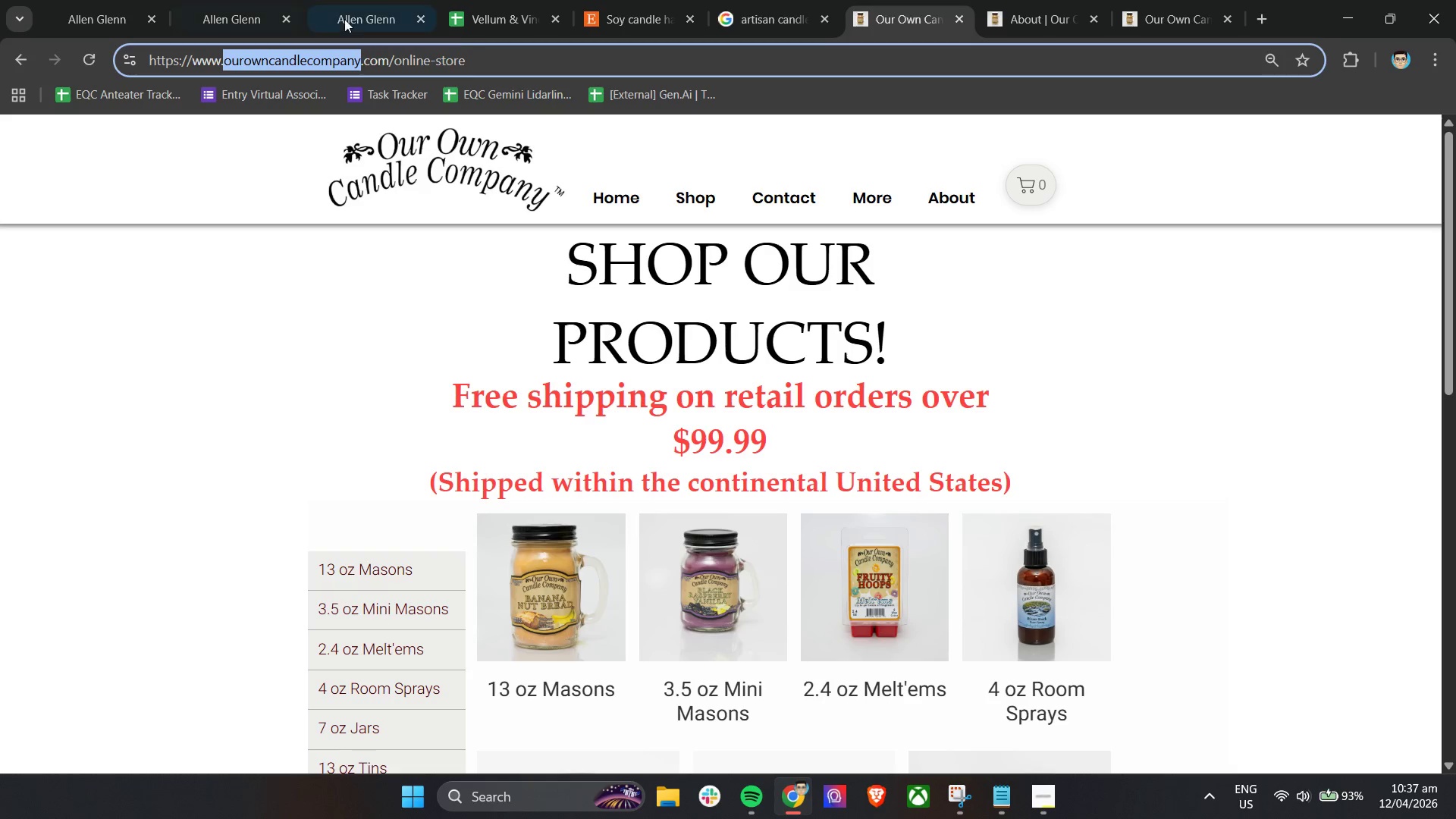 
hold_key(key=C, duration=0.31)
 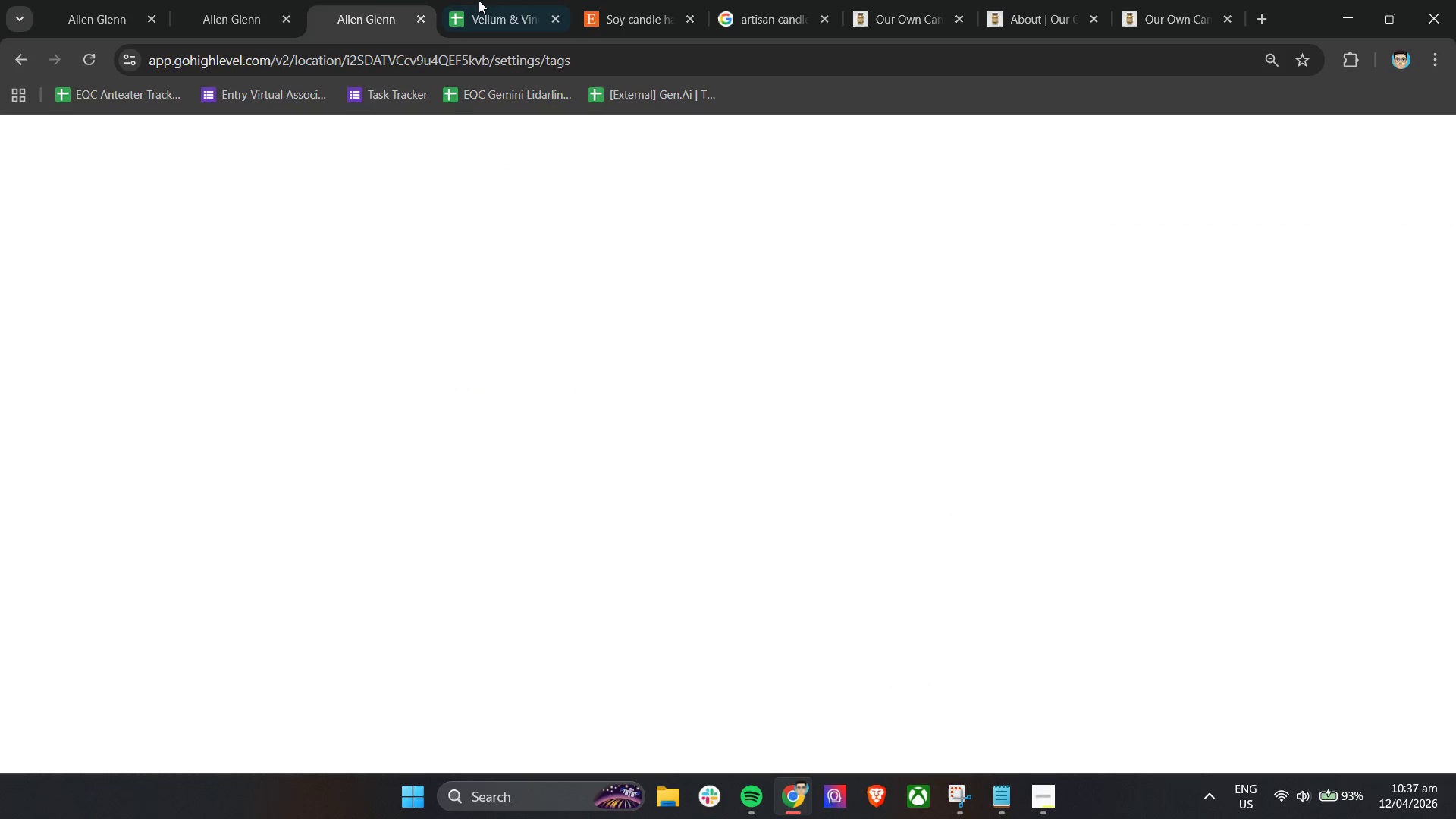 
double_click([494, 0])
 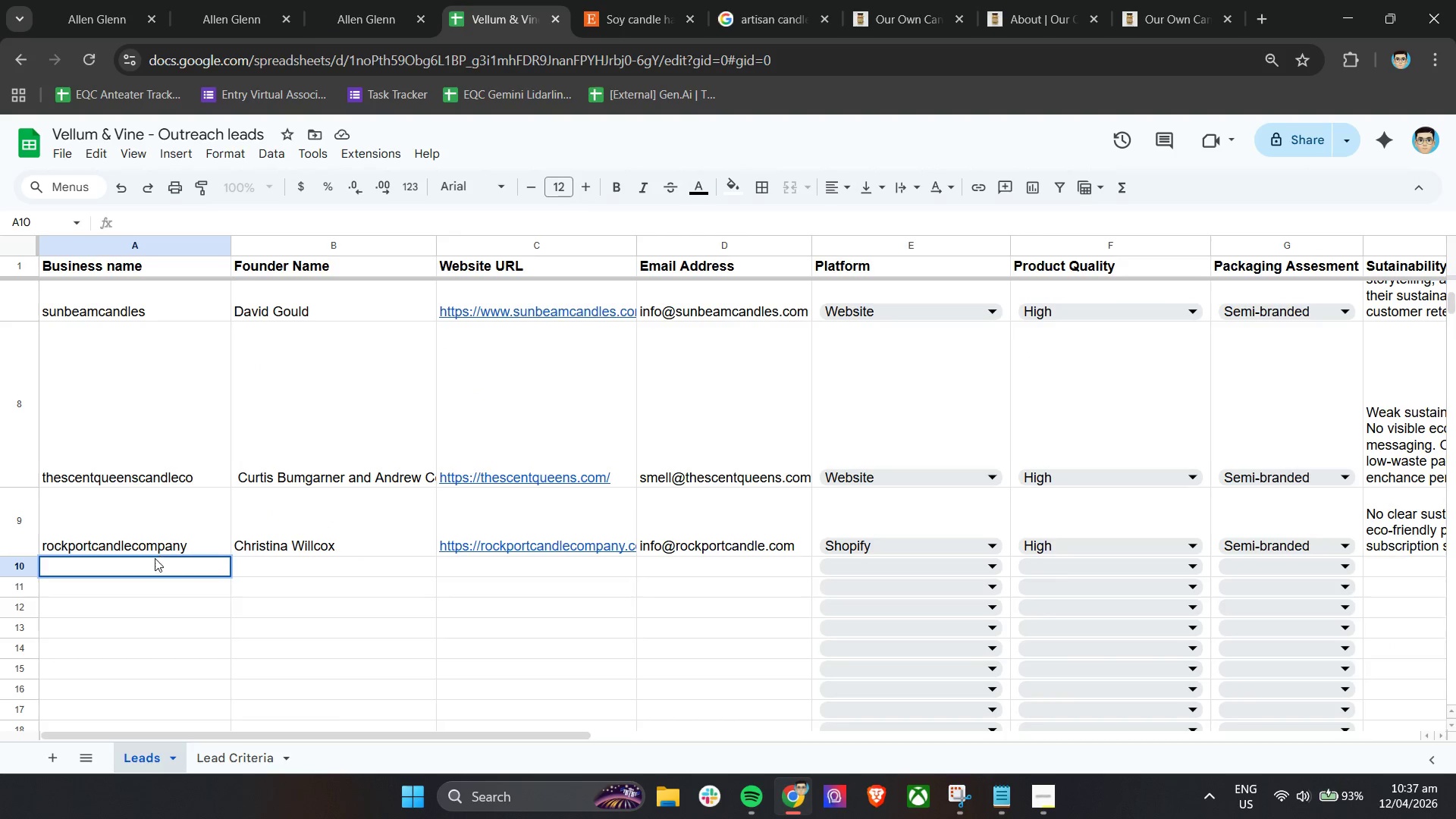 
double_click([151, 563])
 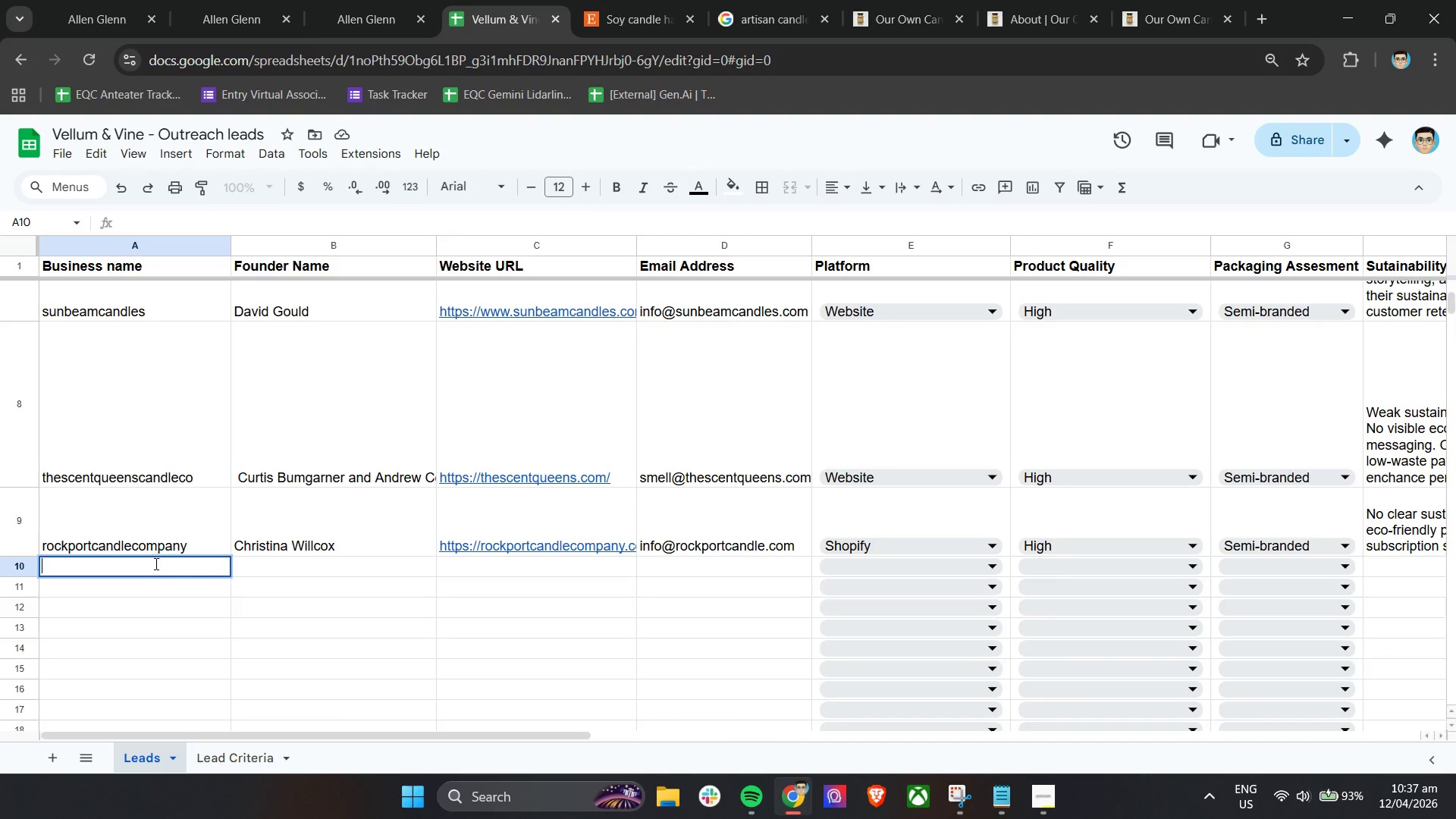 
key(Control+V)
 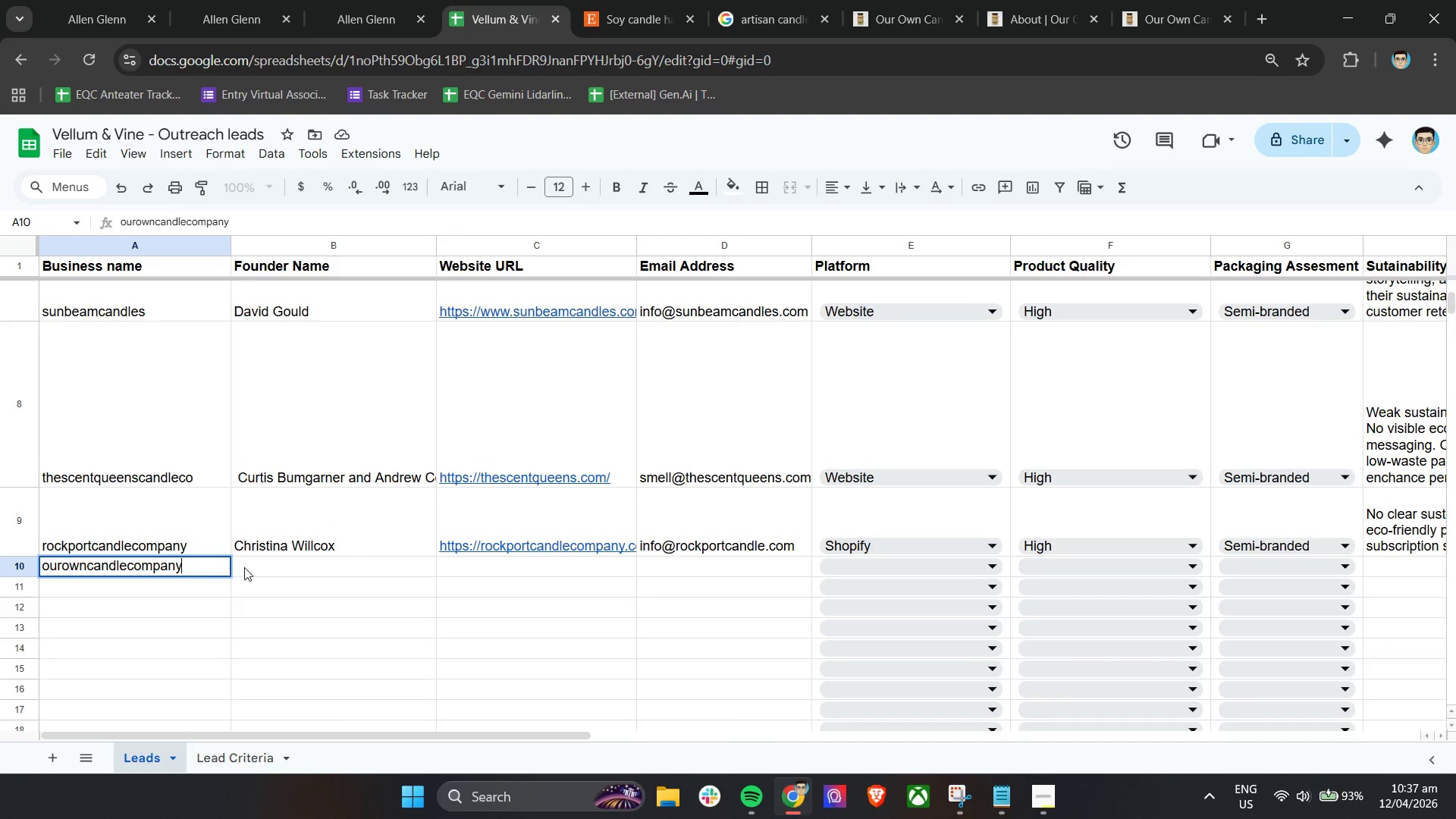 
left_click([249, 567])
 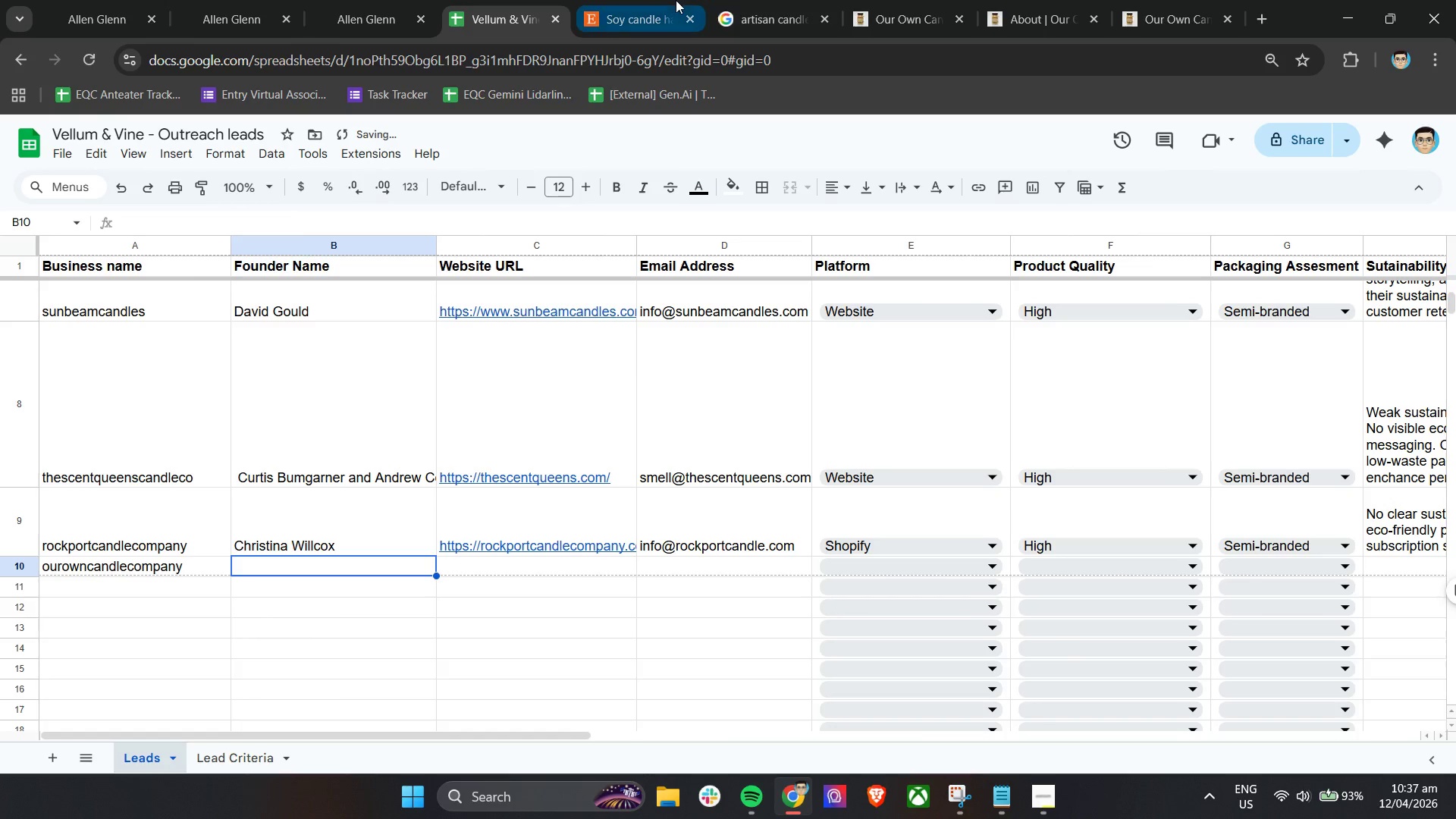 
left_click([772, 0])
 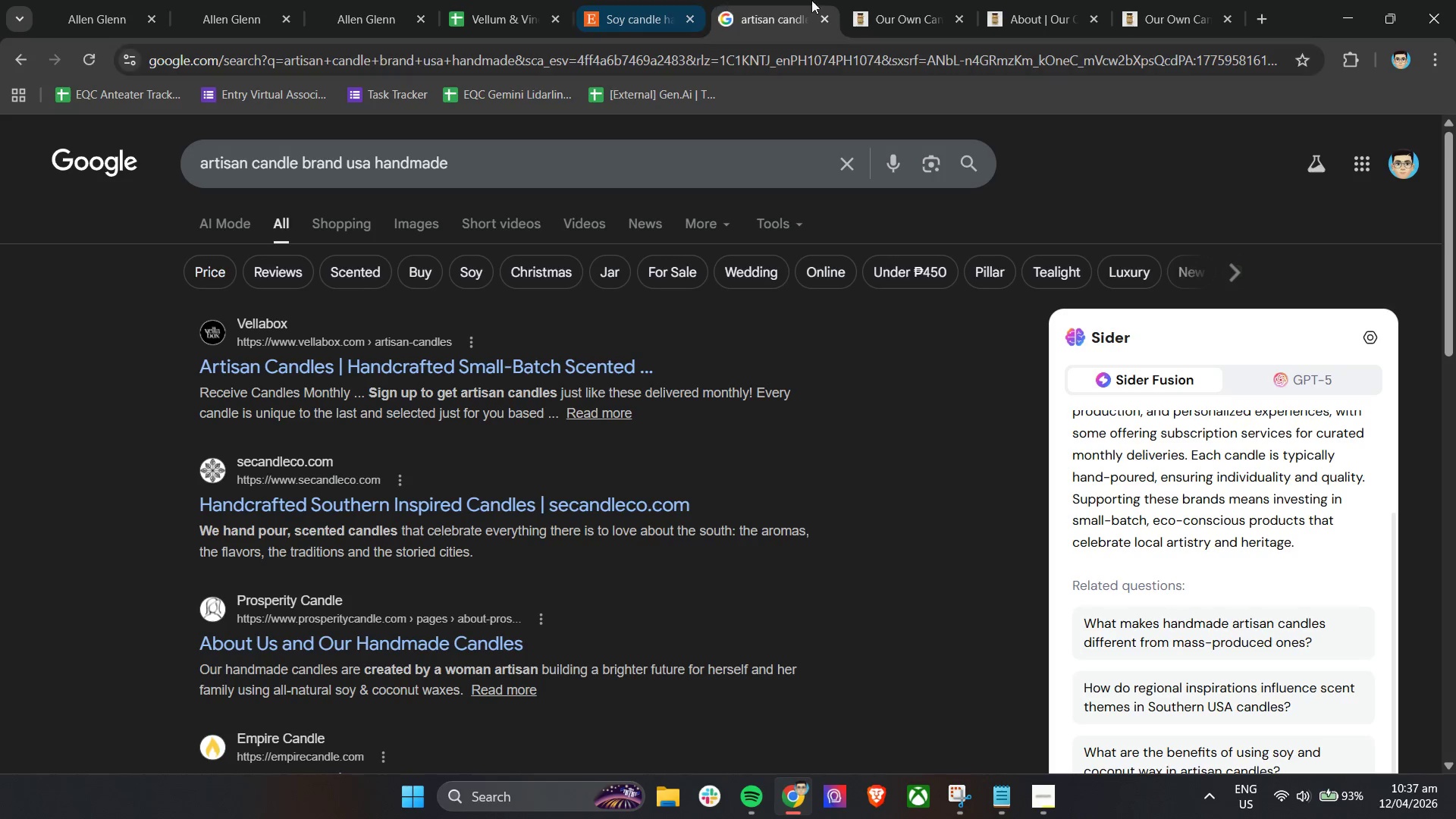 
left_click([871, 0])
 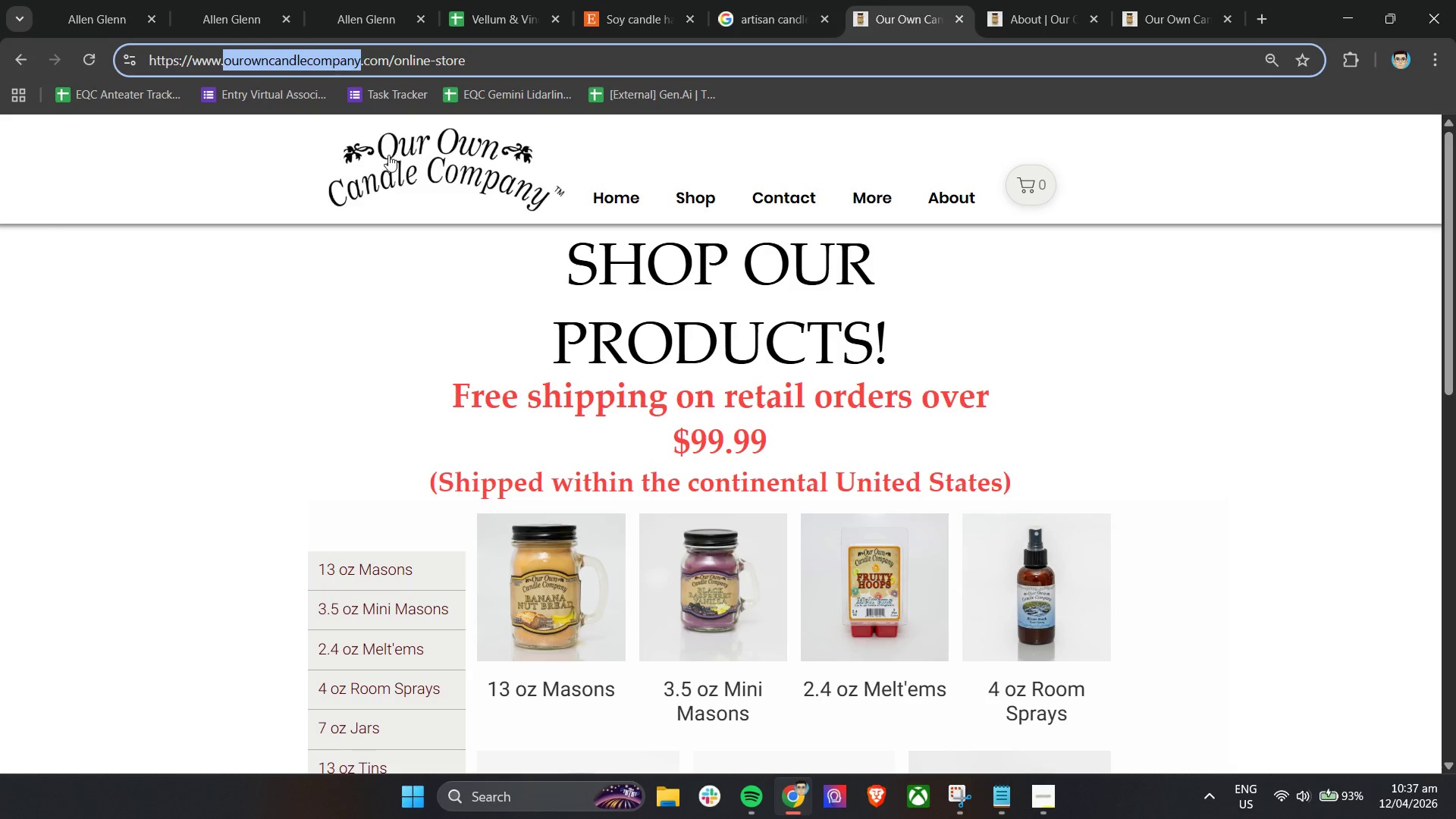 
left_click([403, 155])
 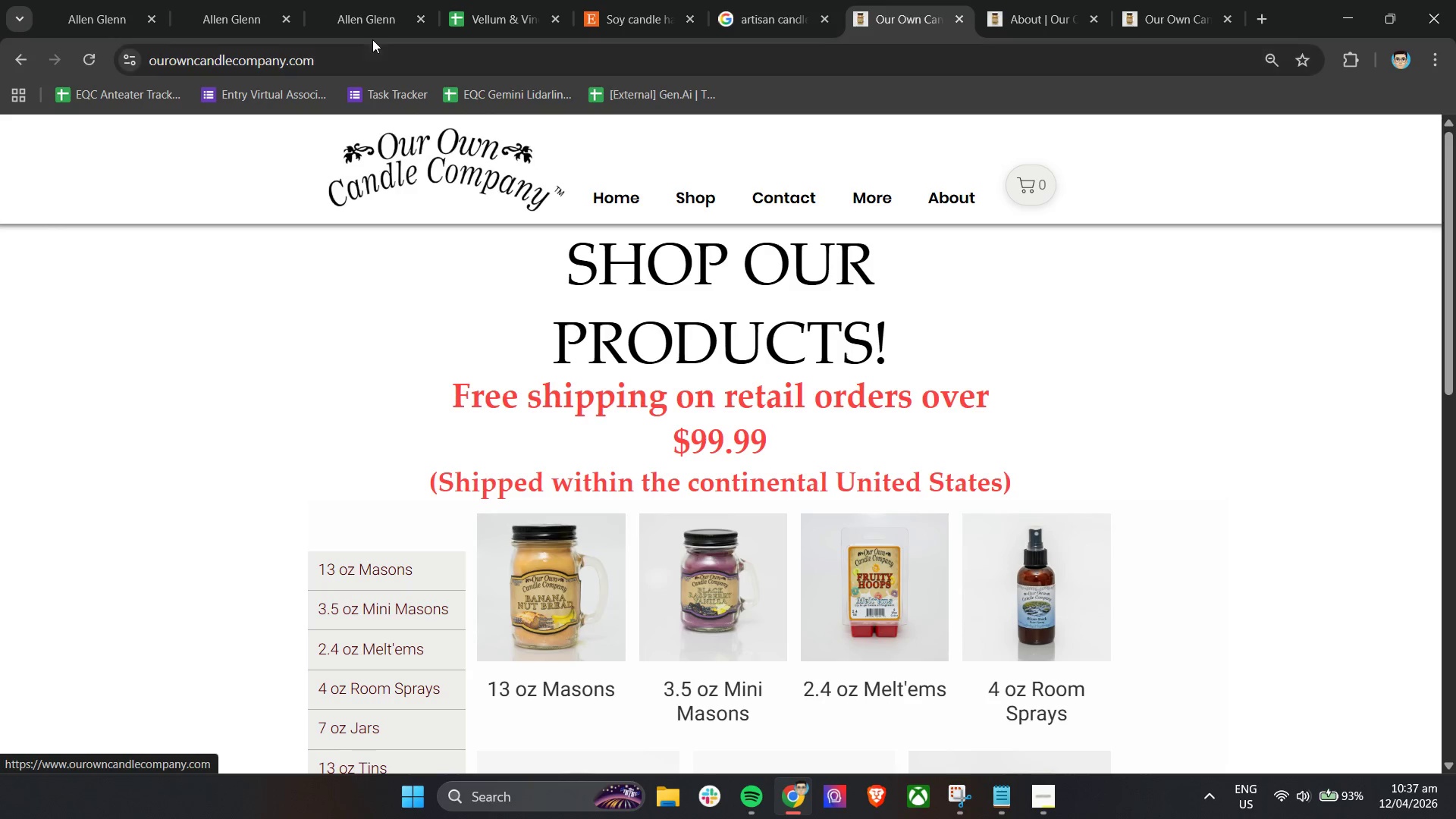 
left_click([372, 56])
 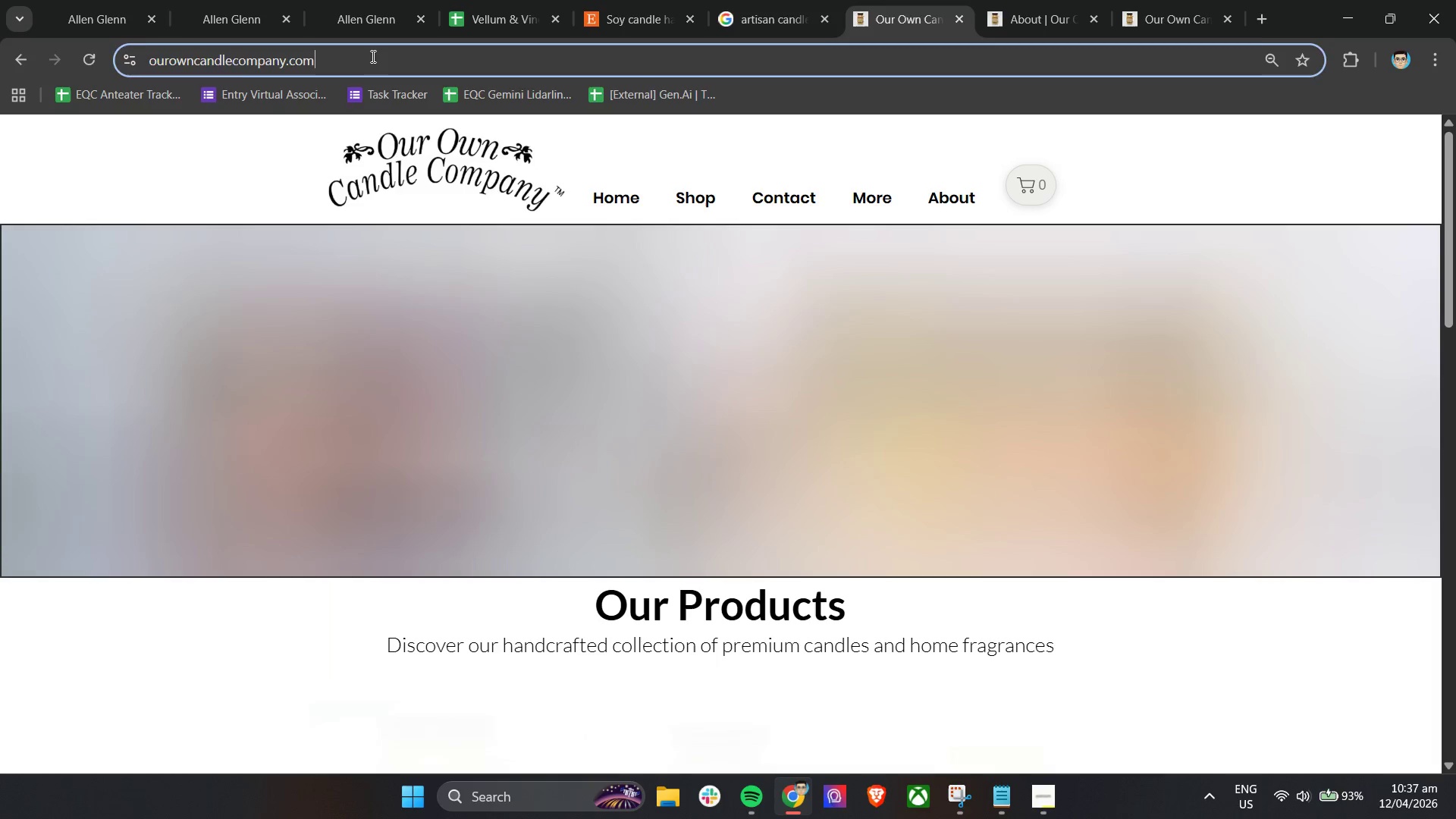 
key(Control+C)
 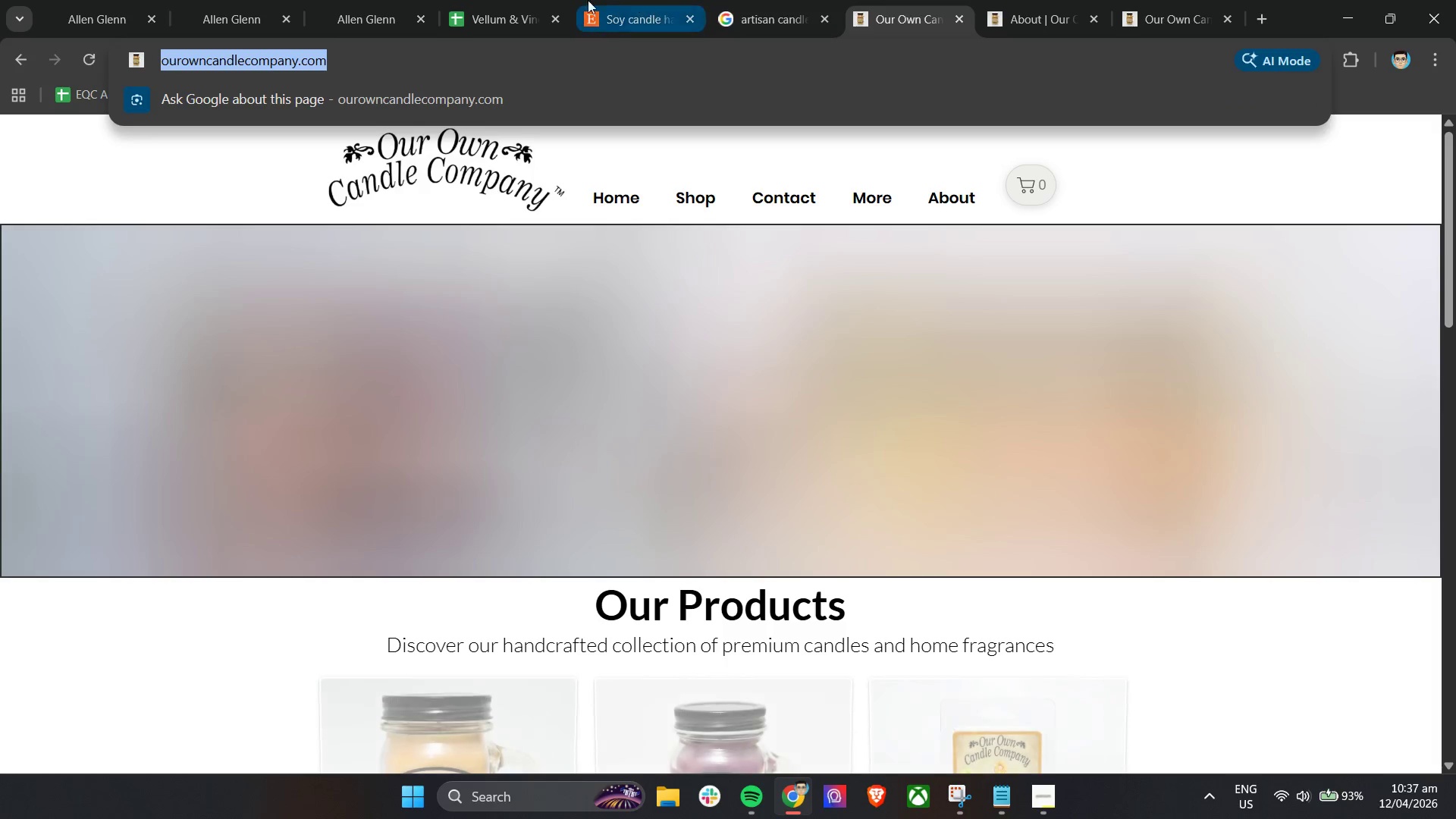 
left_click([497, 0])
 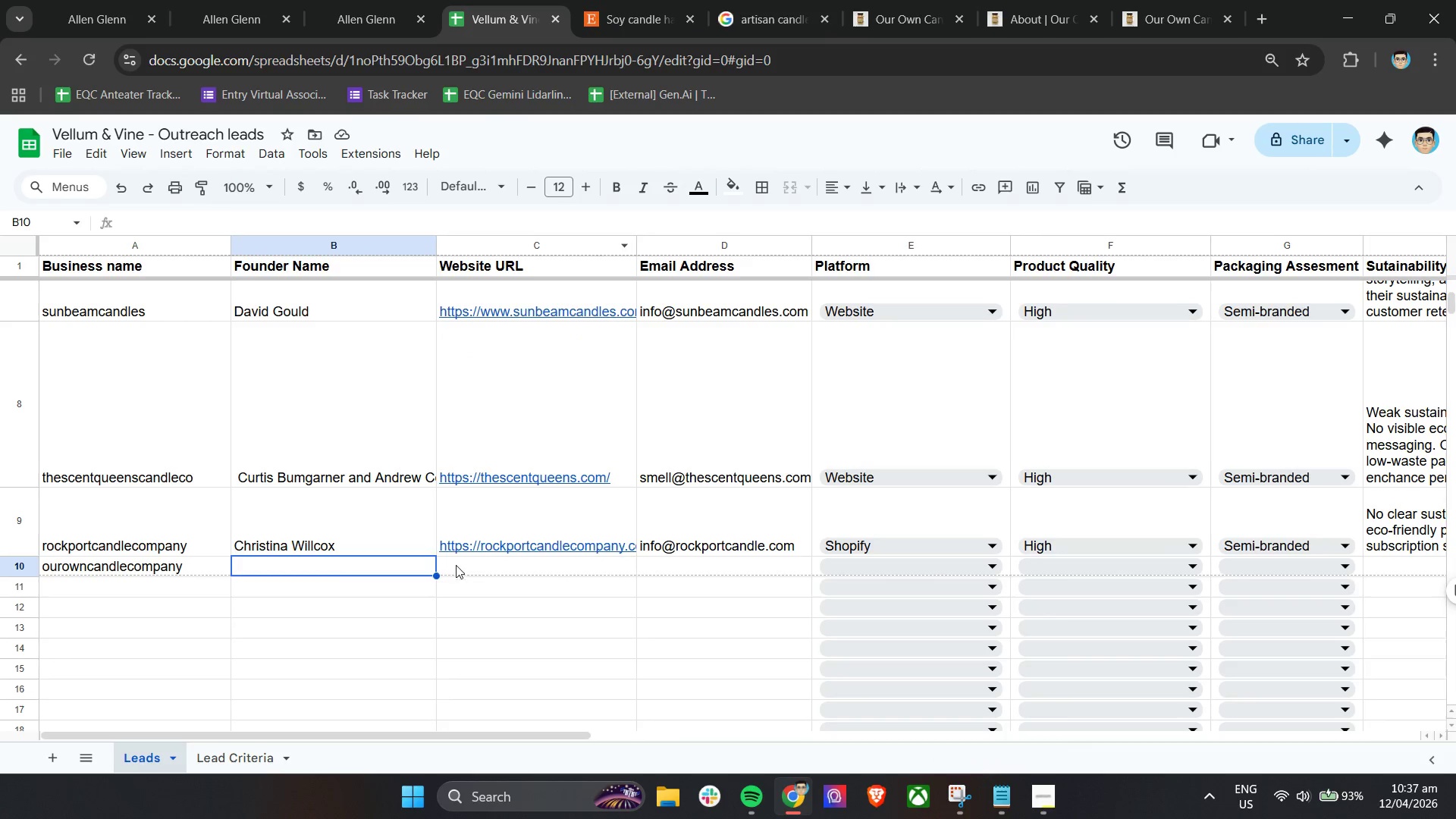 
double_click([464, 569])
 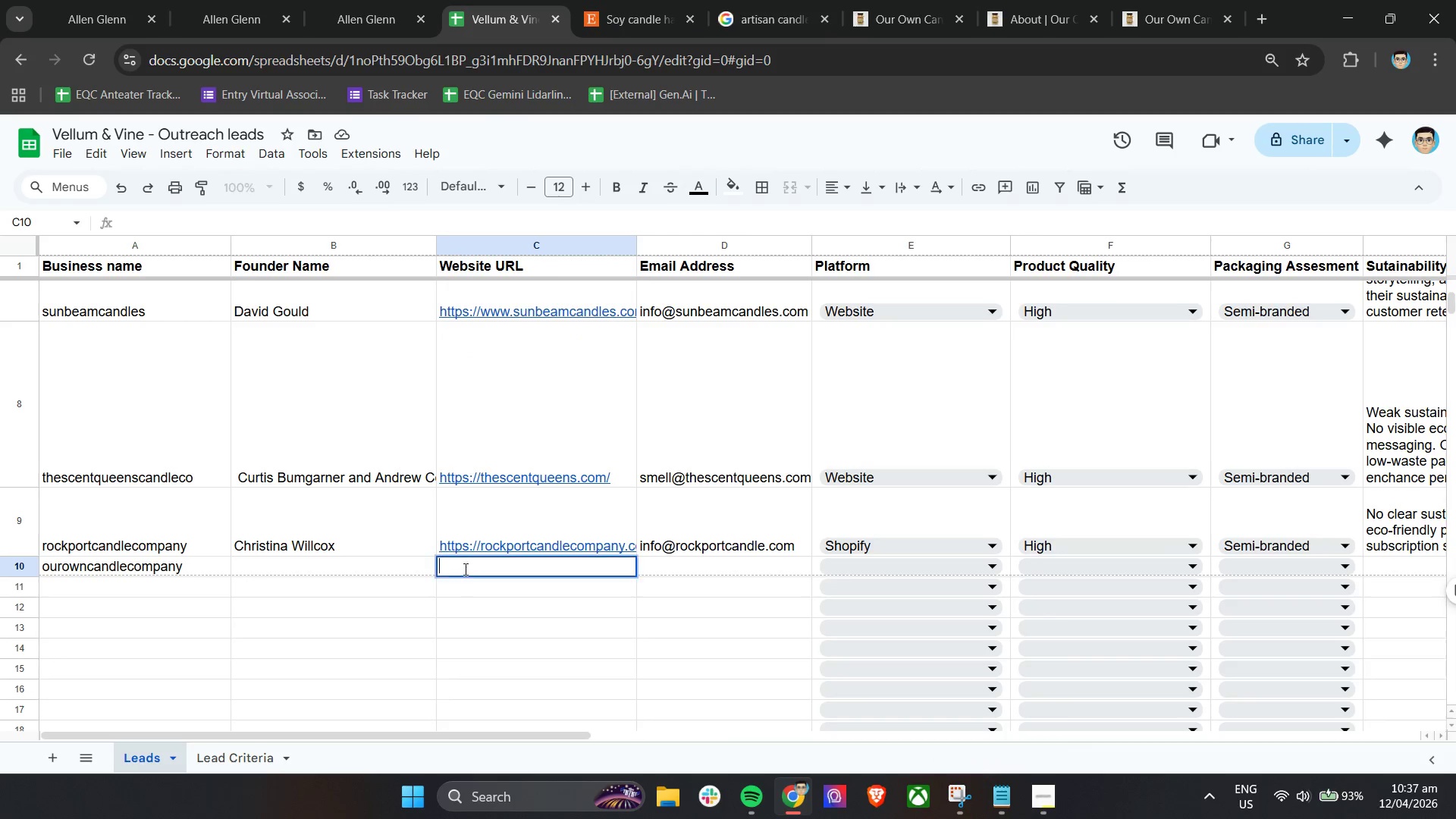 
key(Control+V)
 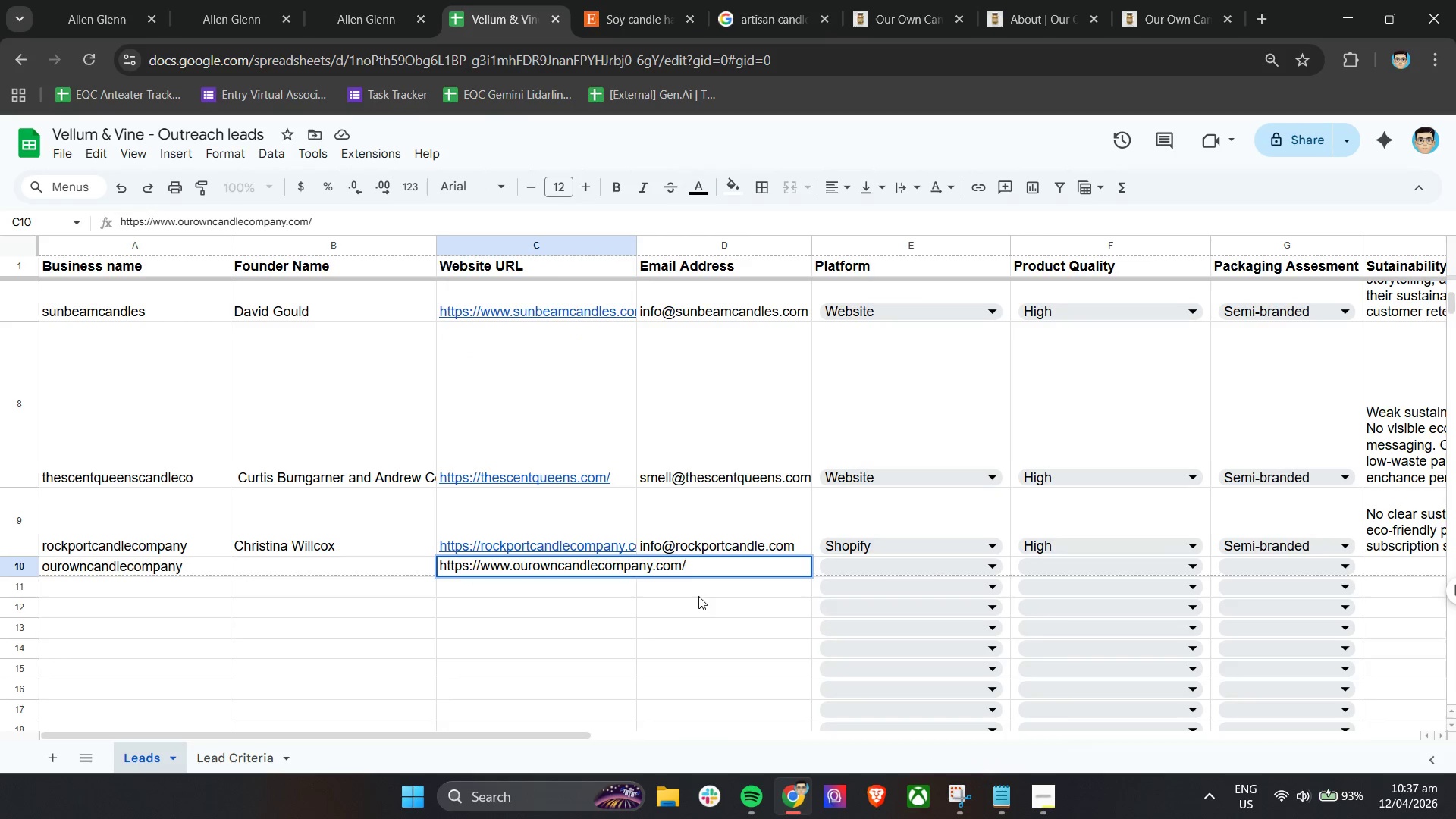 
left_click([698, 596])
 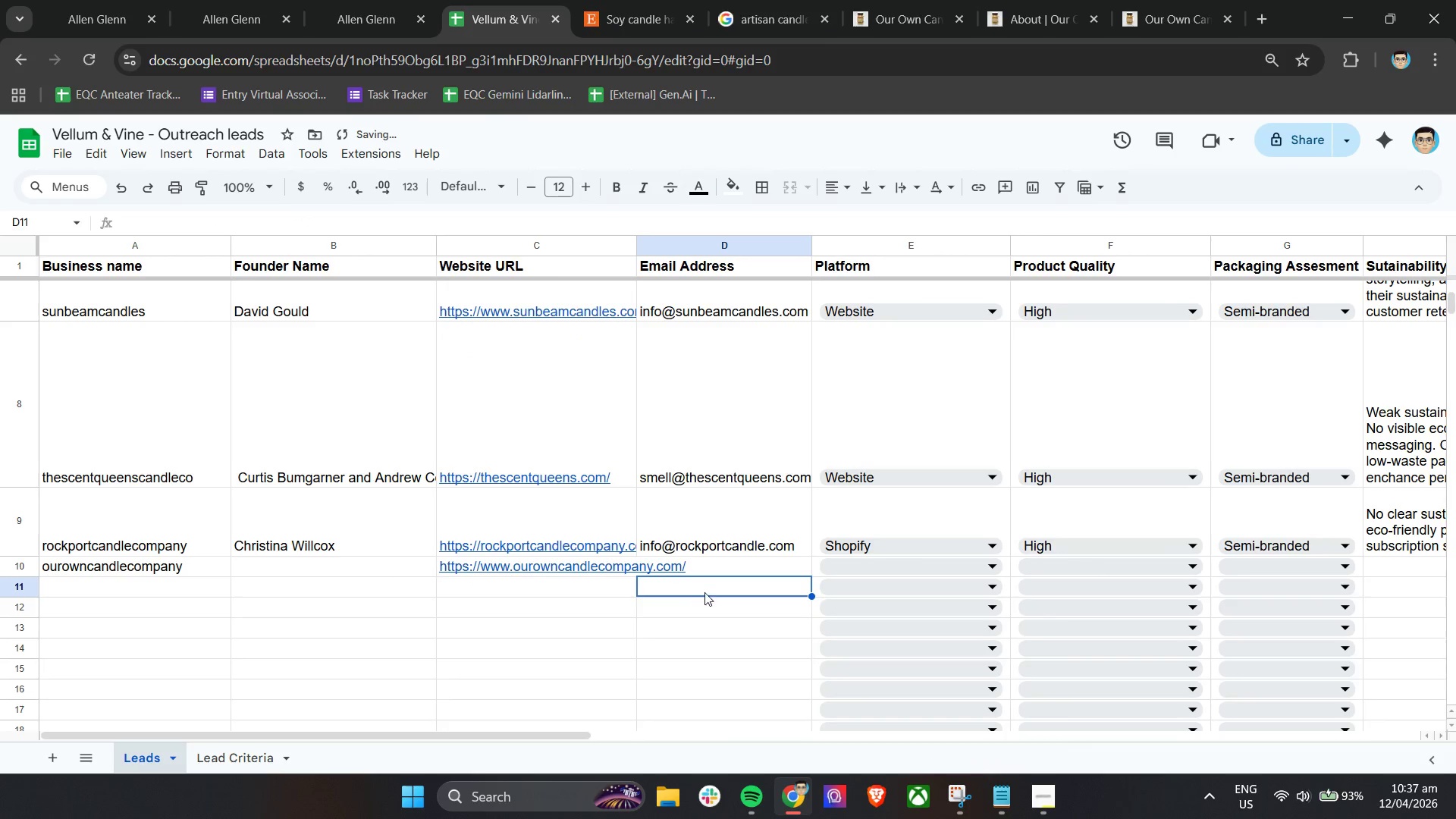 
hold_key(key=ControlLeft, duration=0.98)
 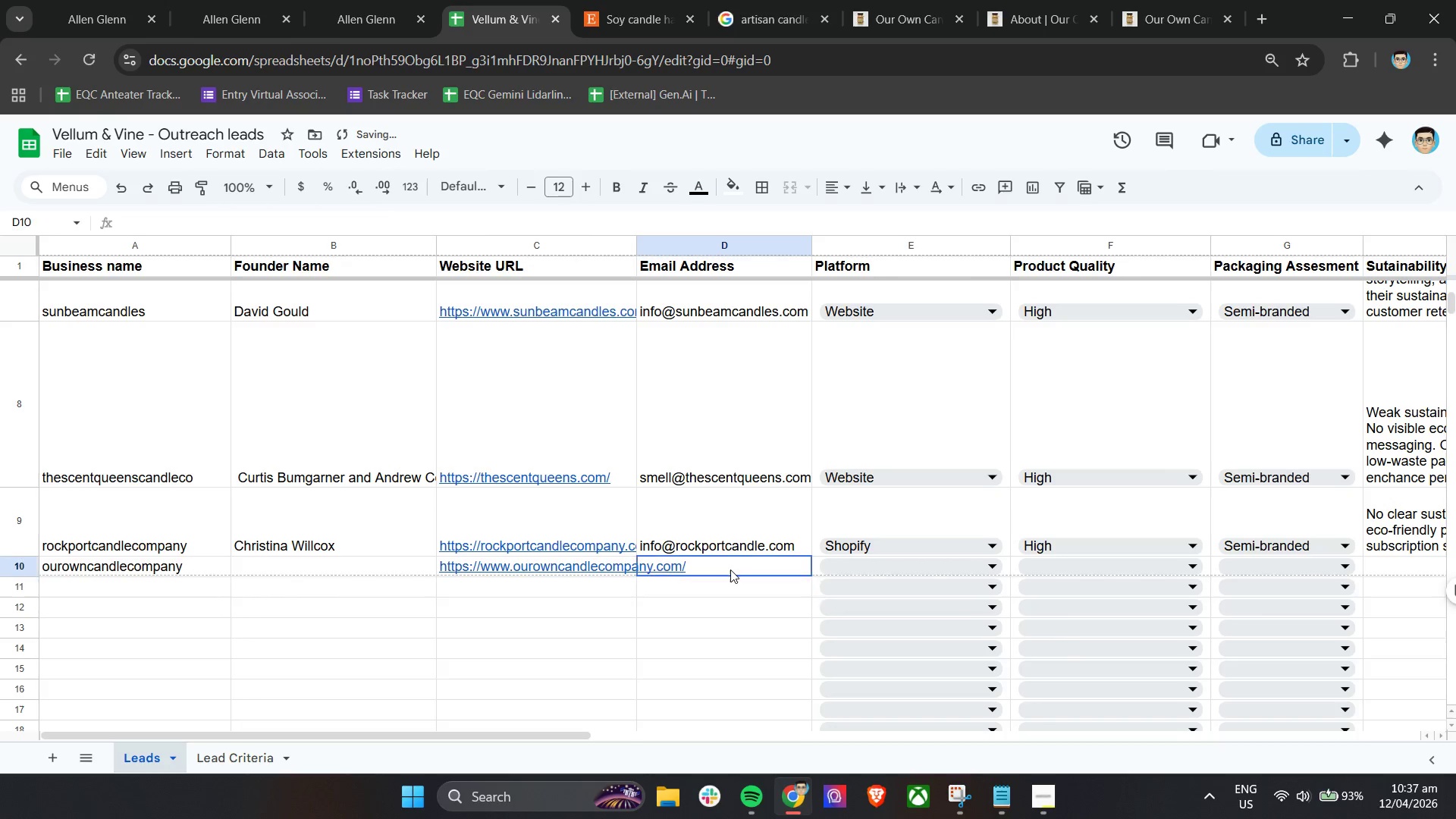 
double_click([730, 570])
 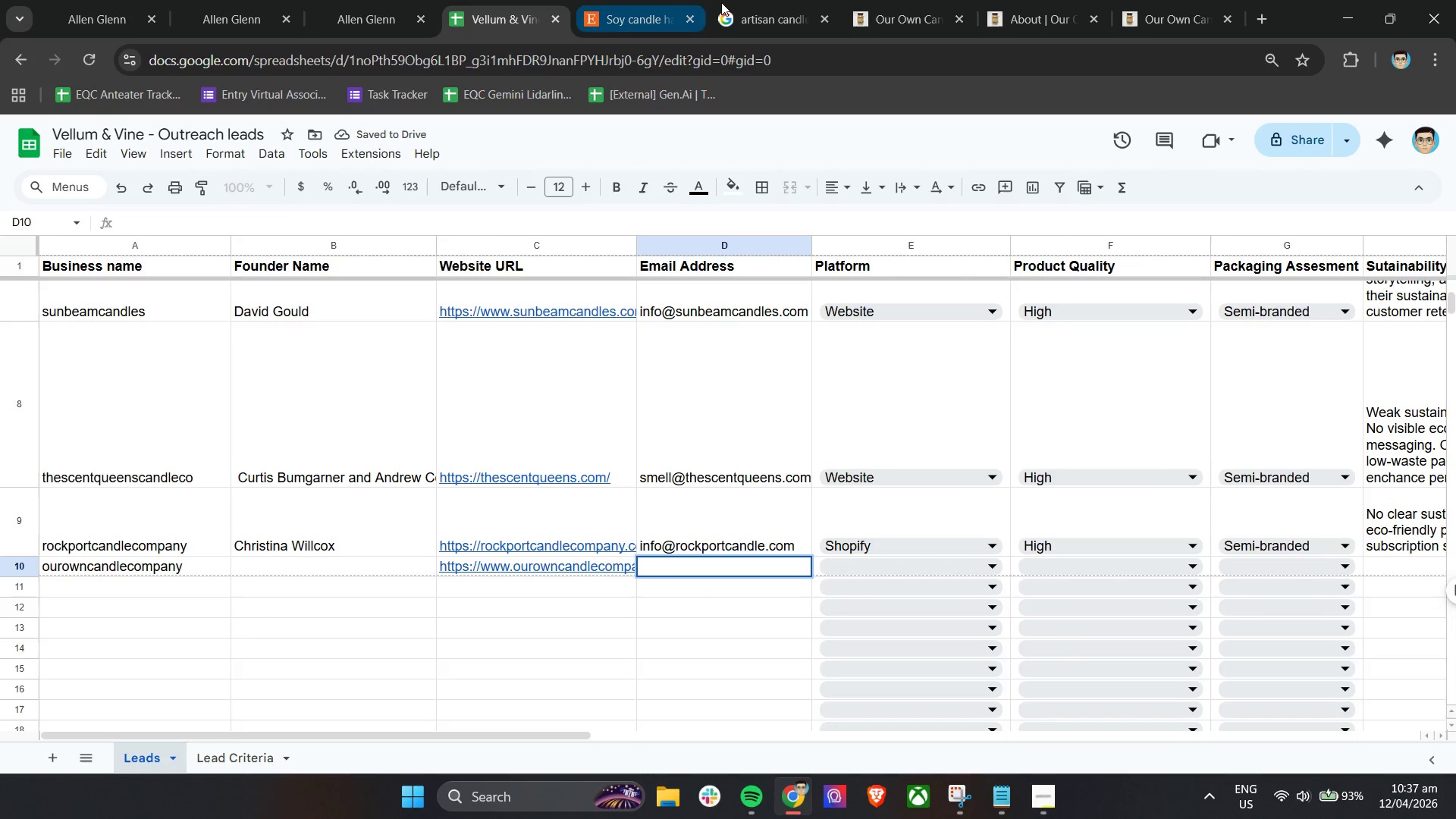 
left_click([892, 0])
 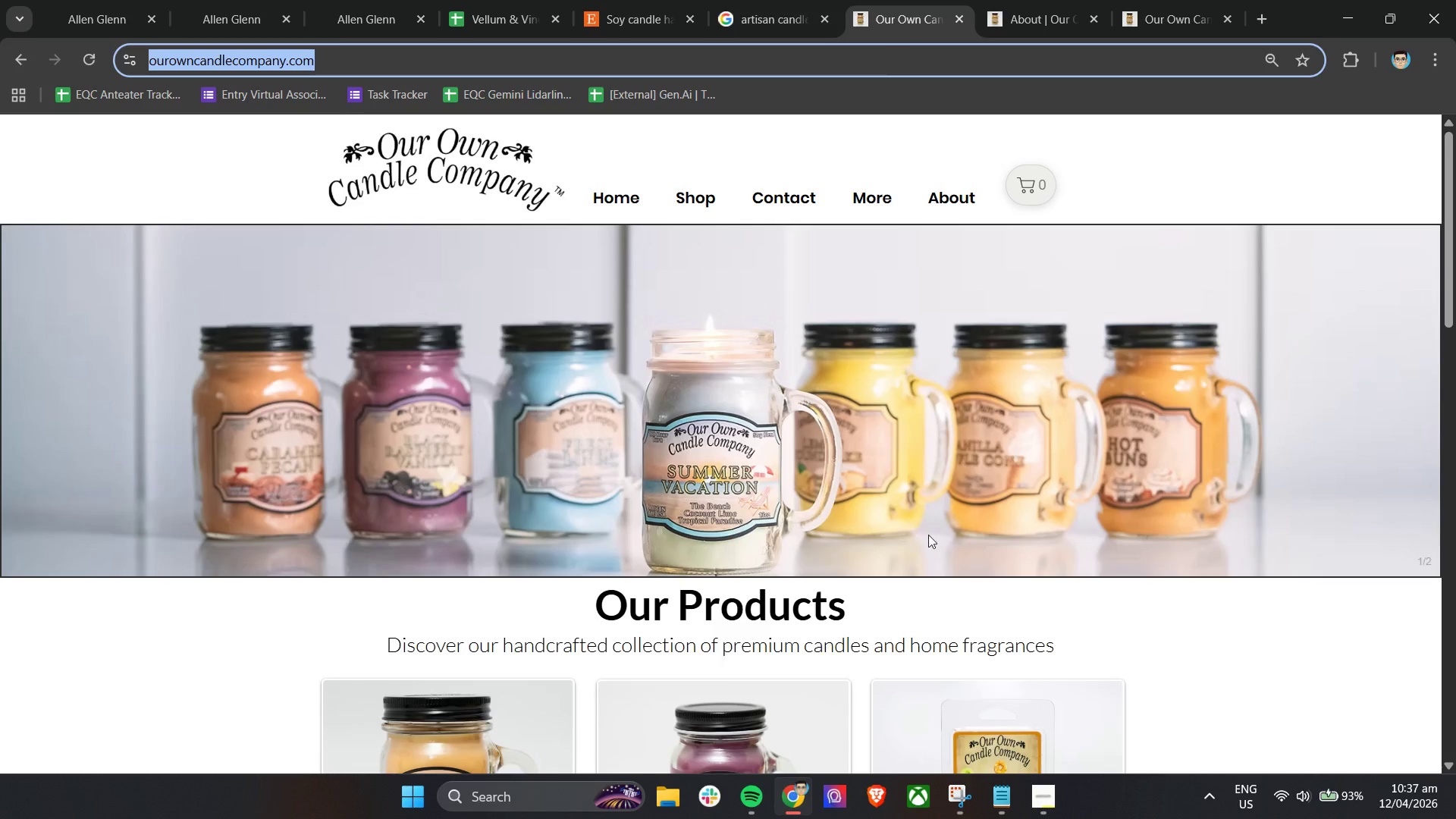 
scroll: coordinate [942, 553], scroll_direction: down, amount: 5.0
 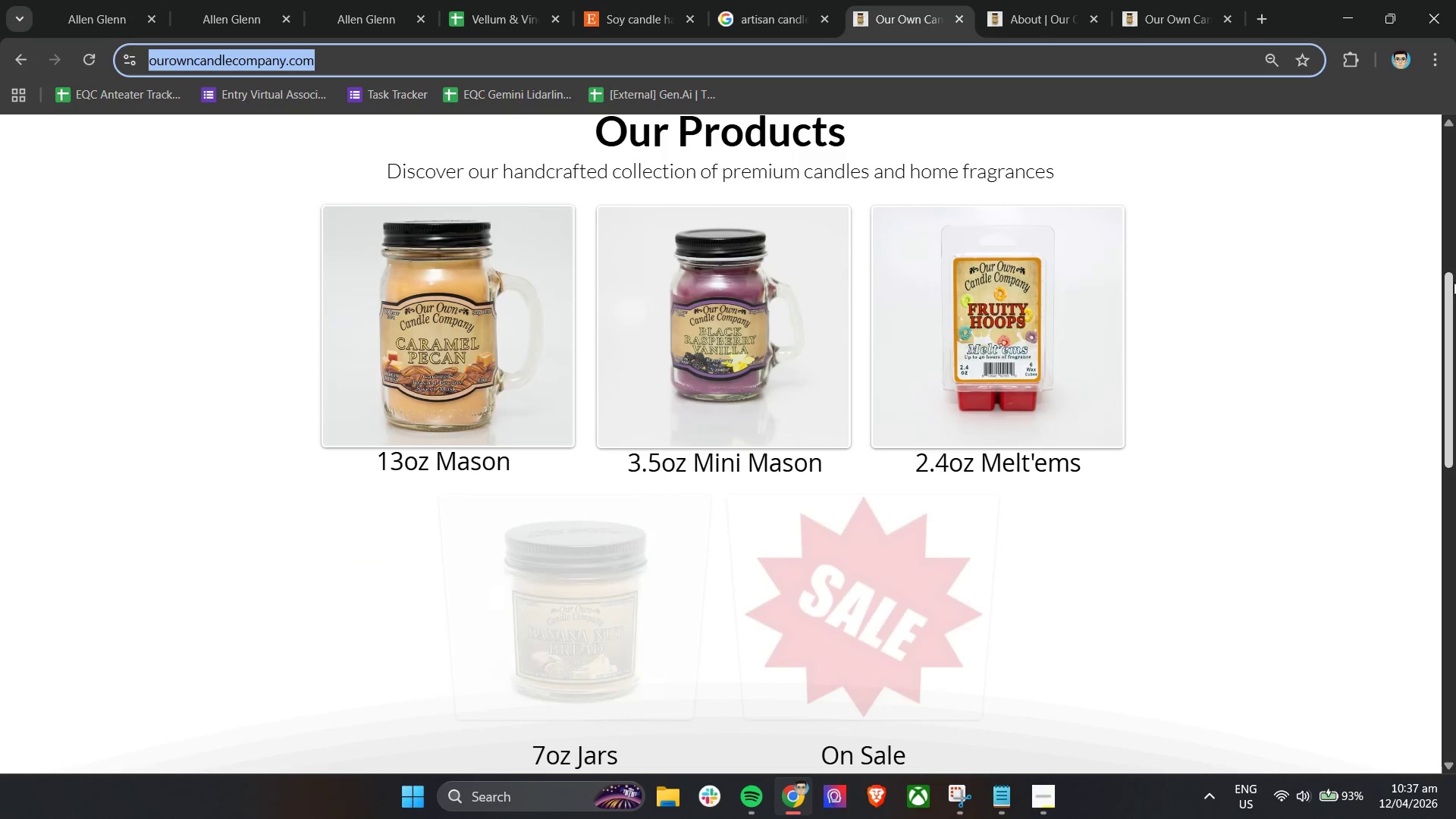 
left_click_drag(start_coordinate=[1446, 318], to_coordinate=[1432, 817])
 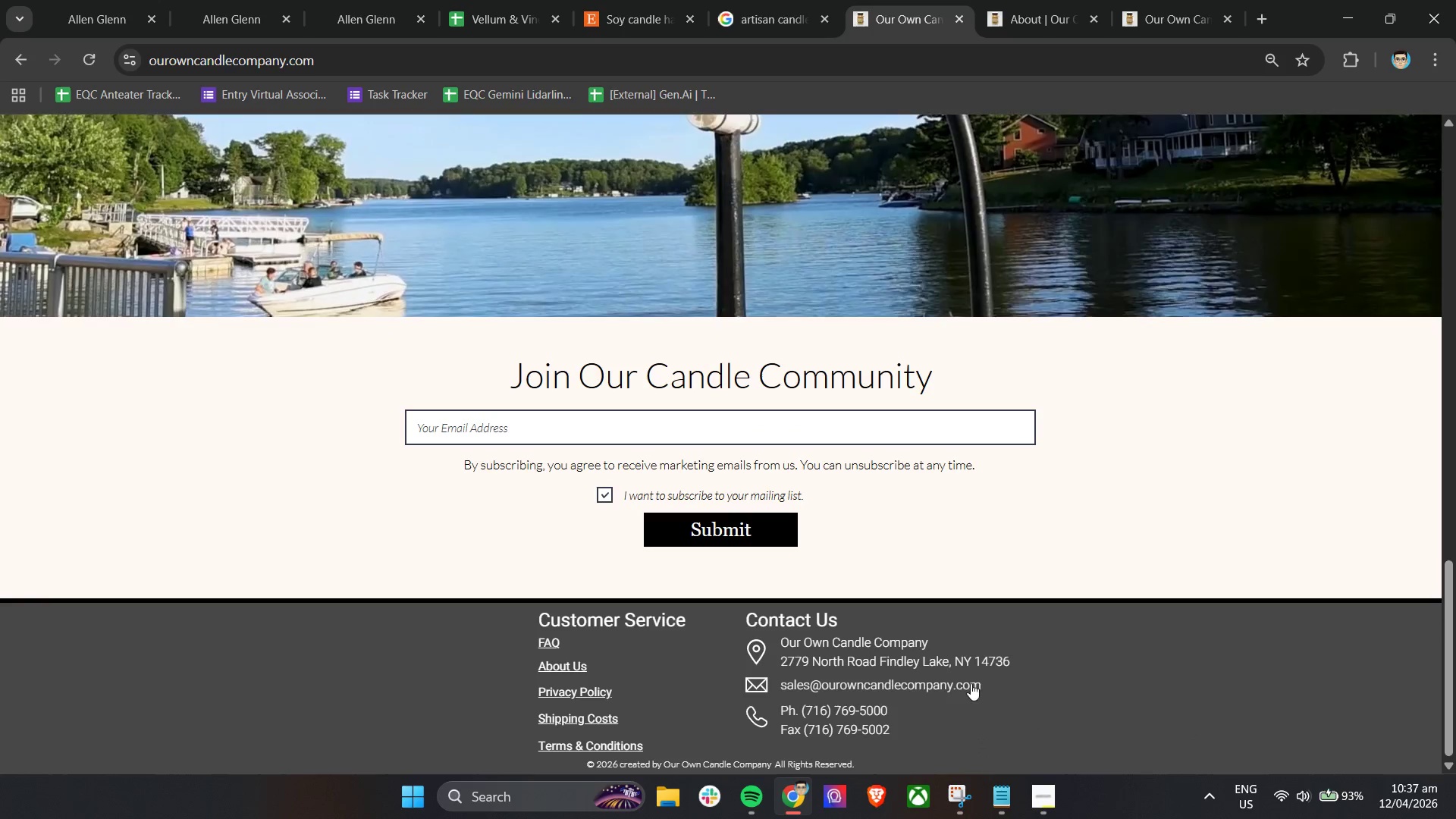 
left_click_drag(start_coordinate=[989, 682], to_coordinate=[779, 686])
 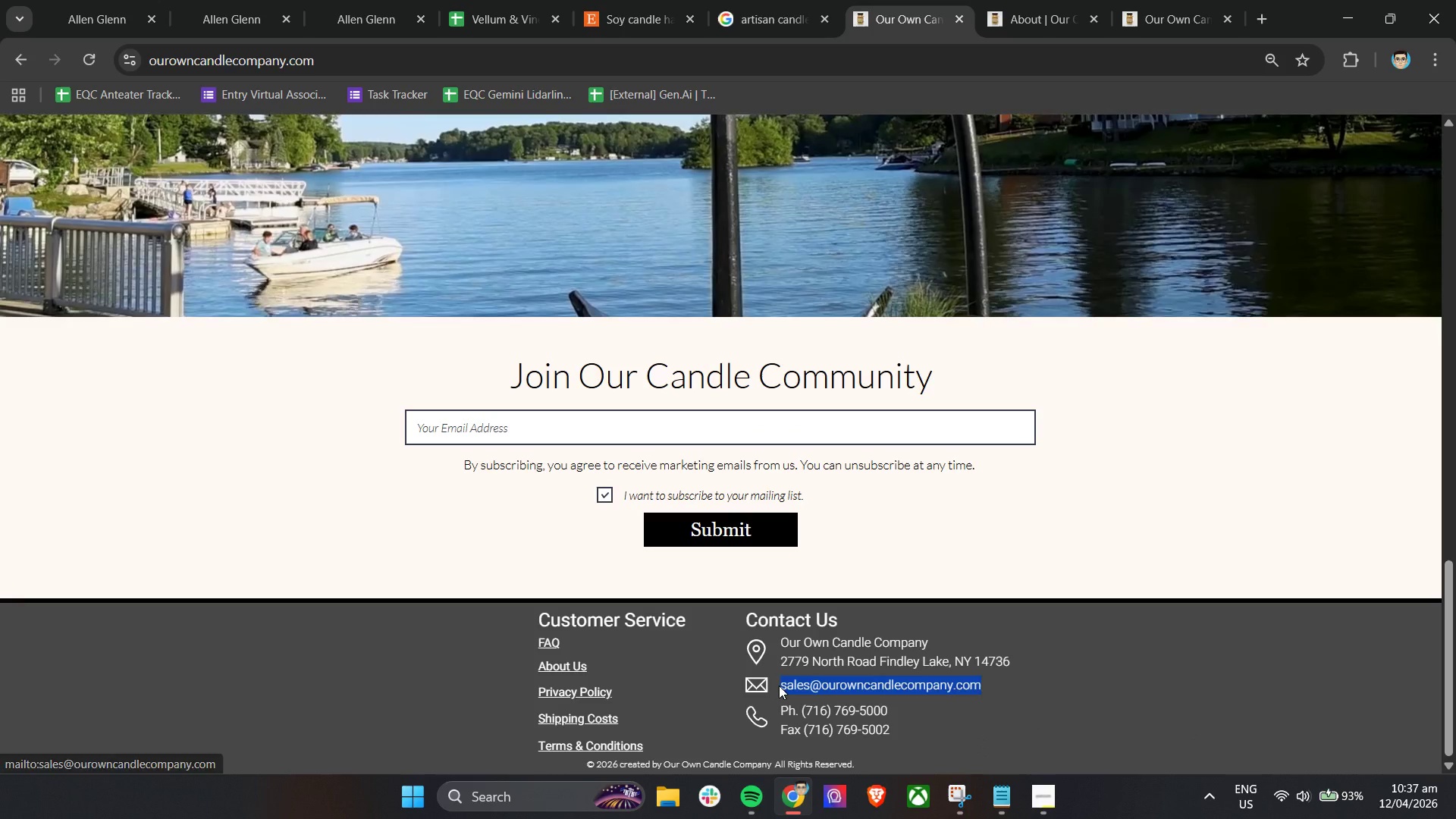 
key(Control+C)
 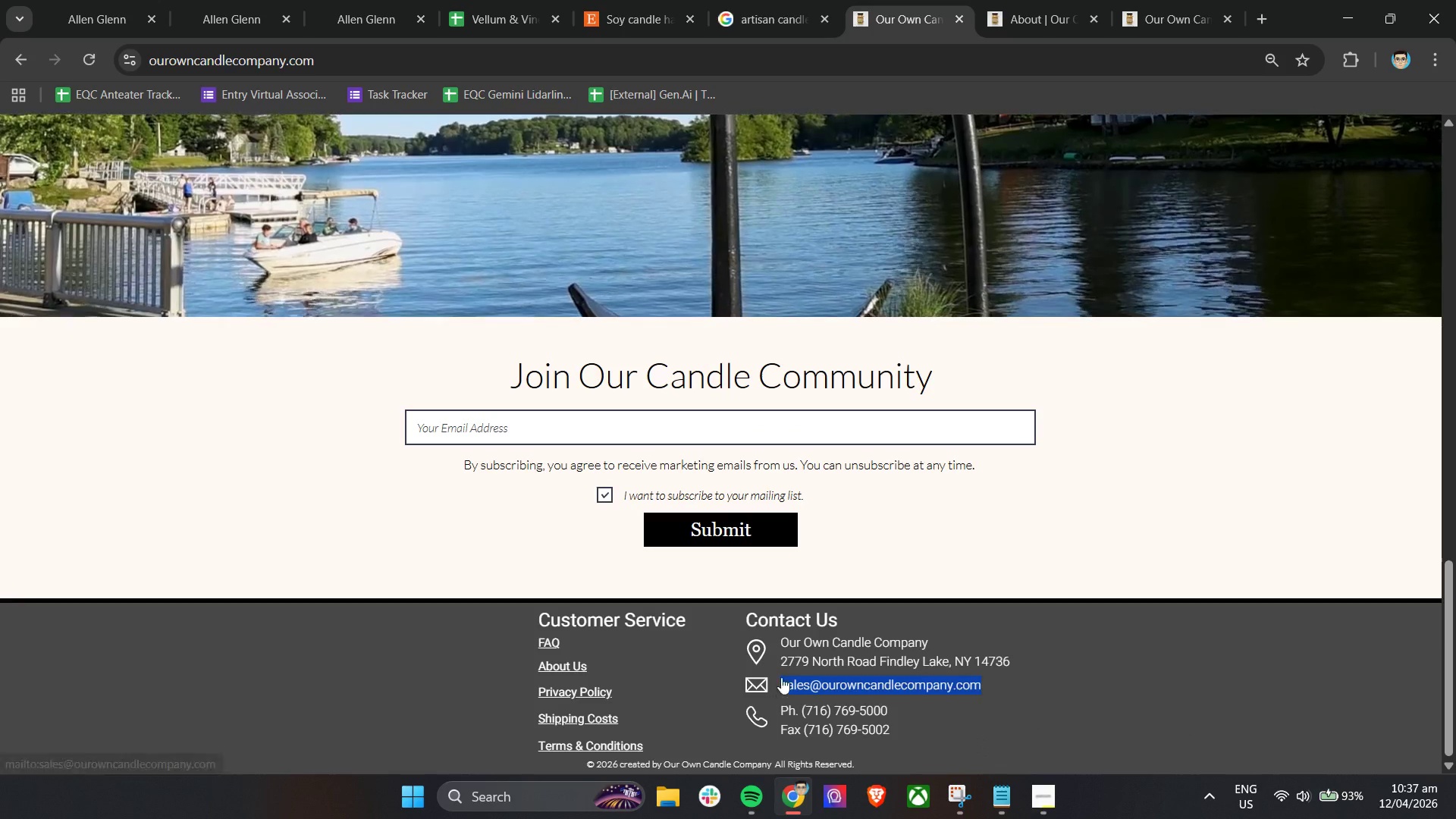 
key(Control+C)
 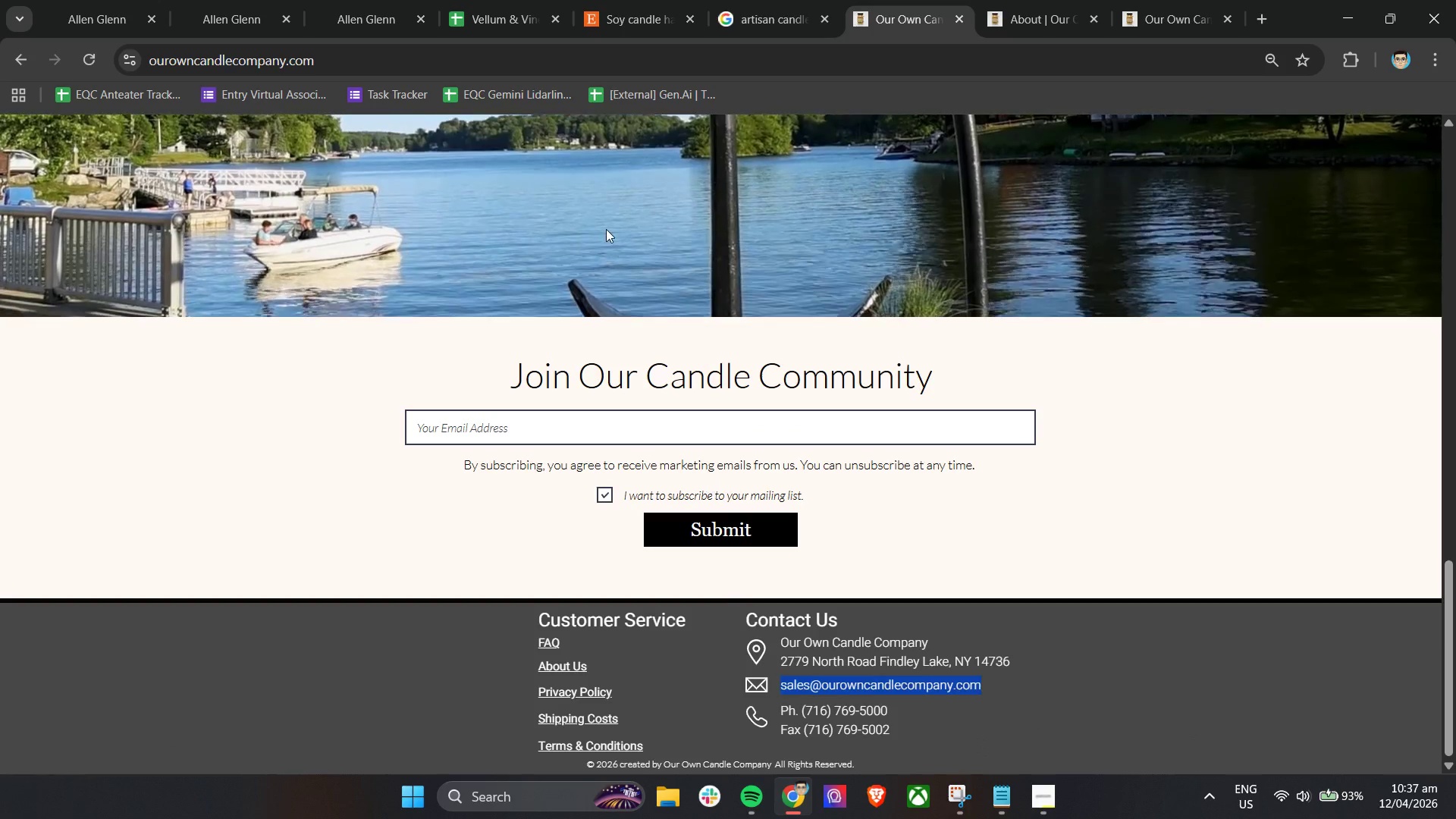 
key(Control+C)
 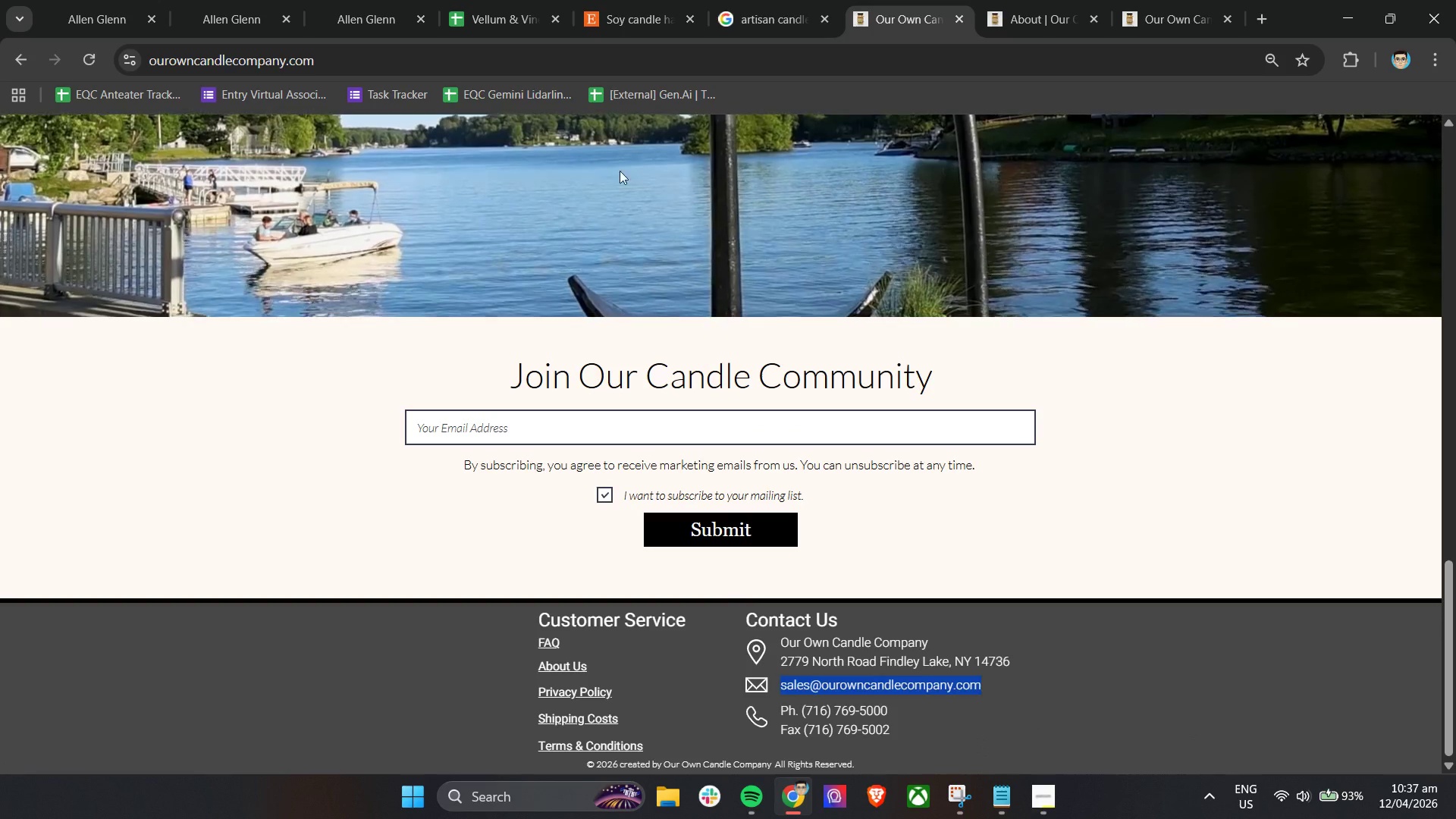 
key(Control+C)
 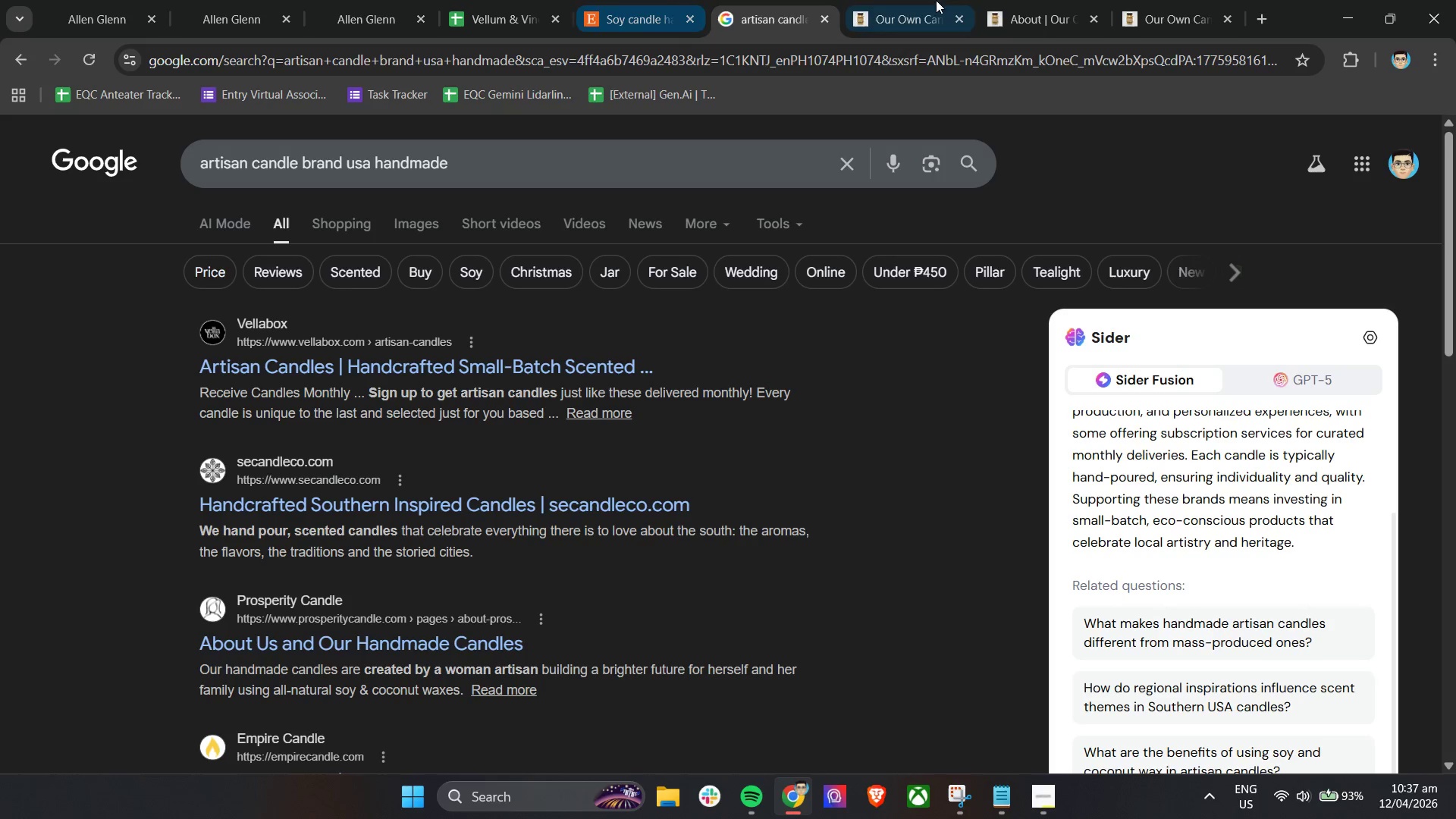 
left_click([1028, 0])
 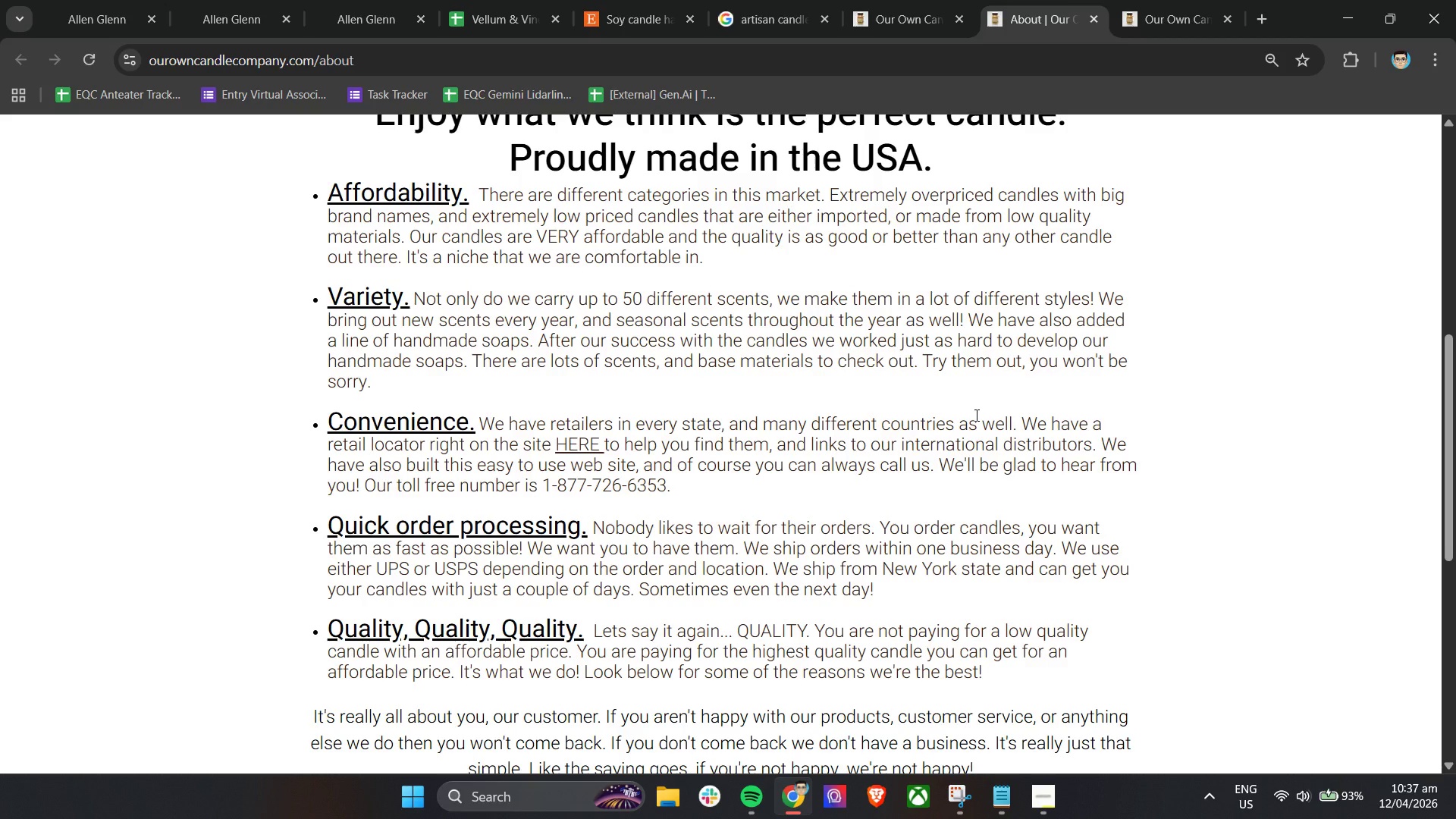 
scroll: coordinate [975, 415], scroll_direction: down, amount: 9.0
 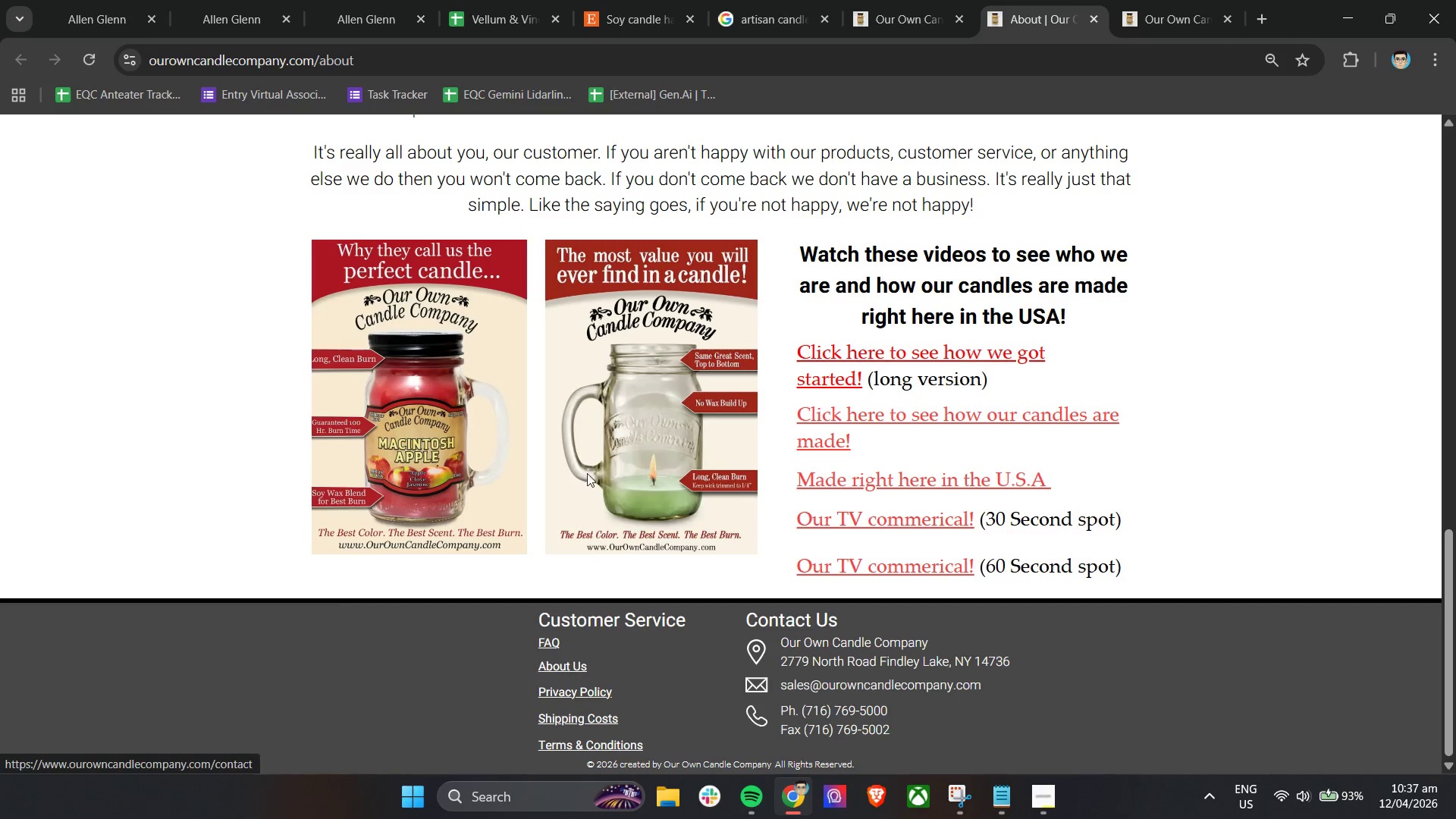 
left_click([653, 0])
 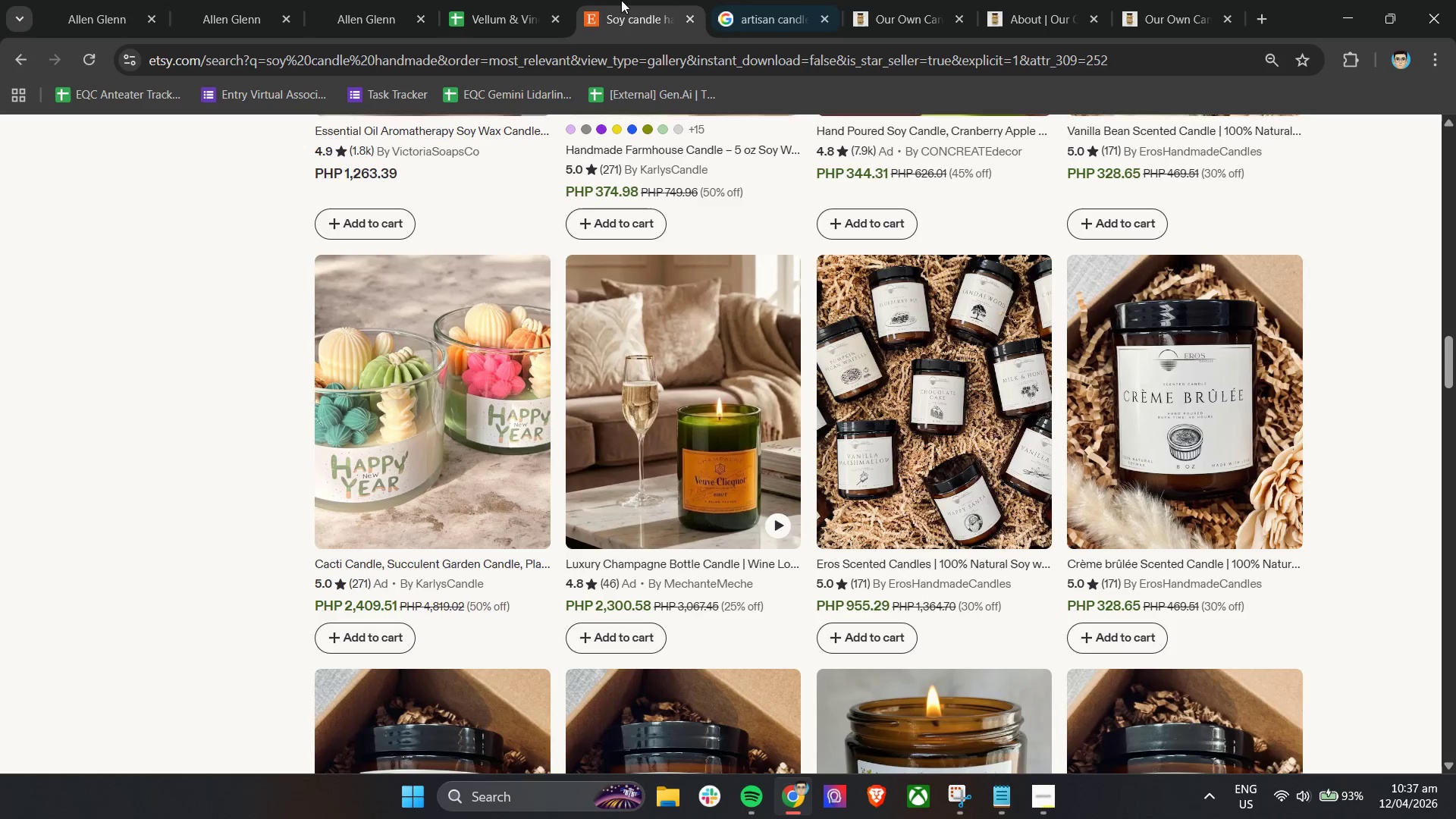 
left_click([500, 0])
 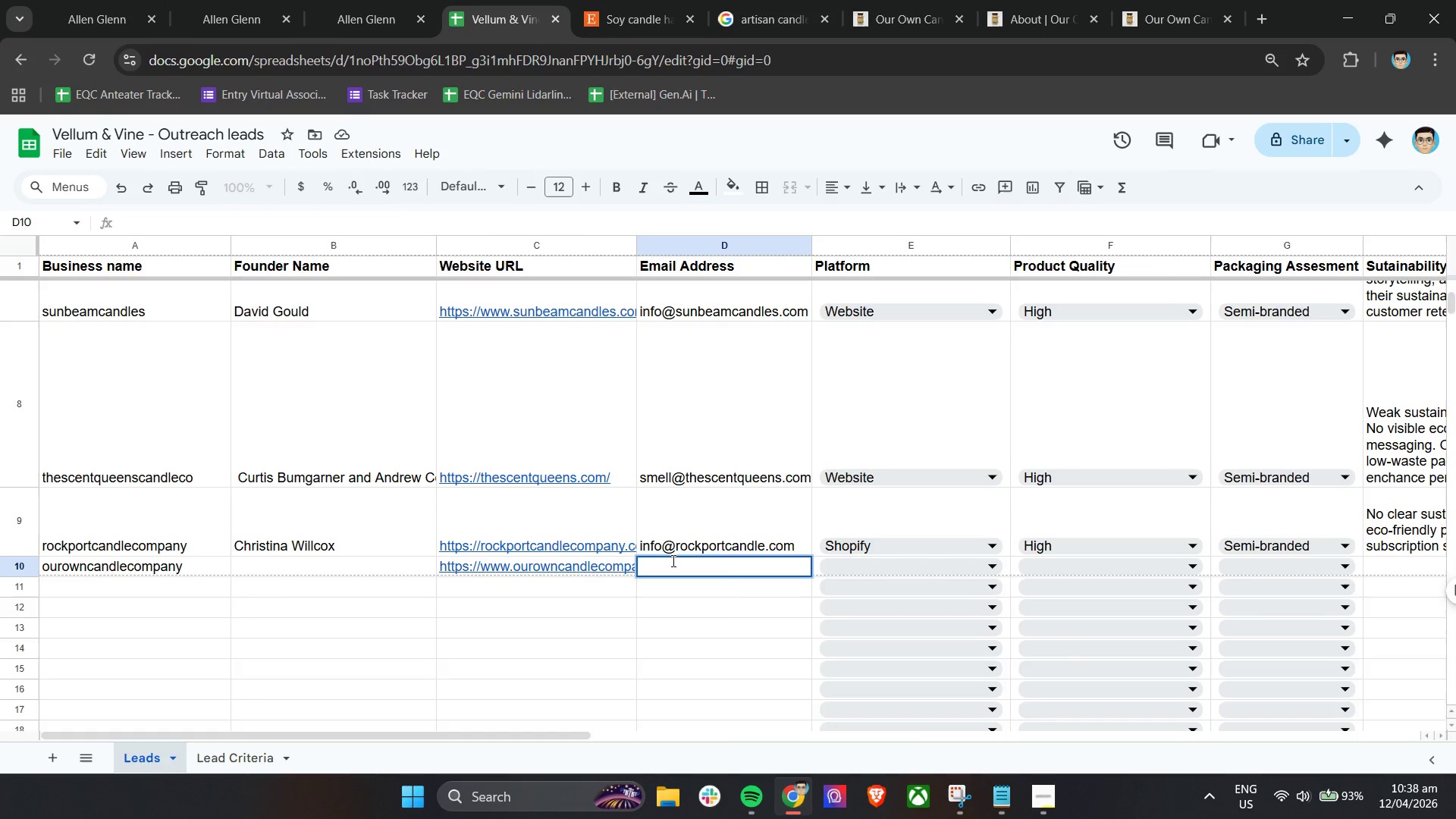 
key(Control+V)
 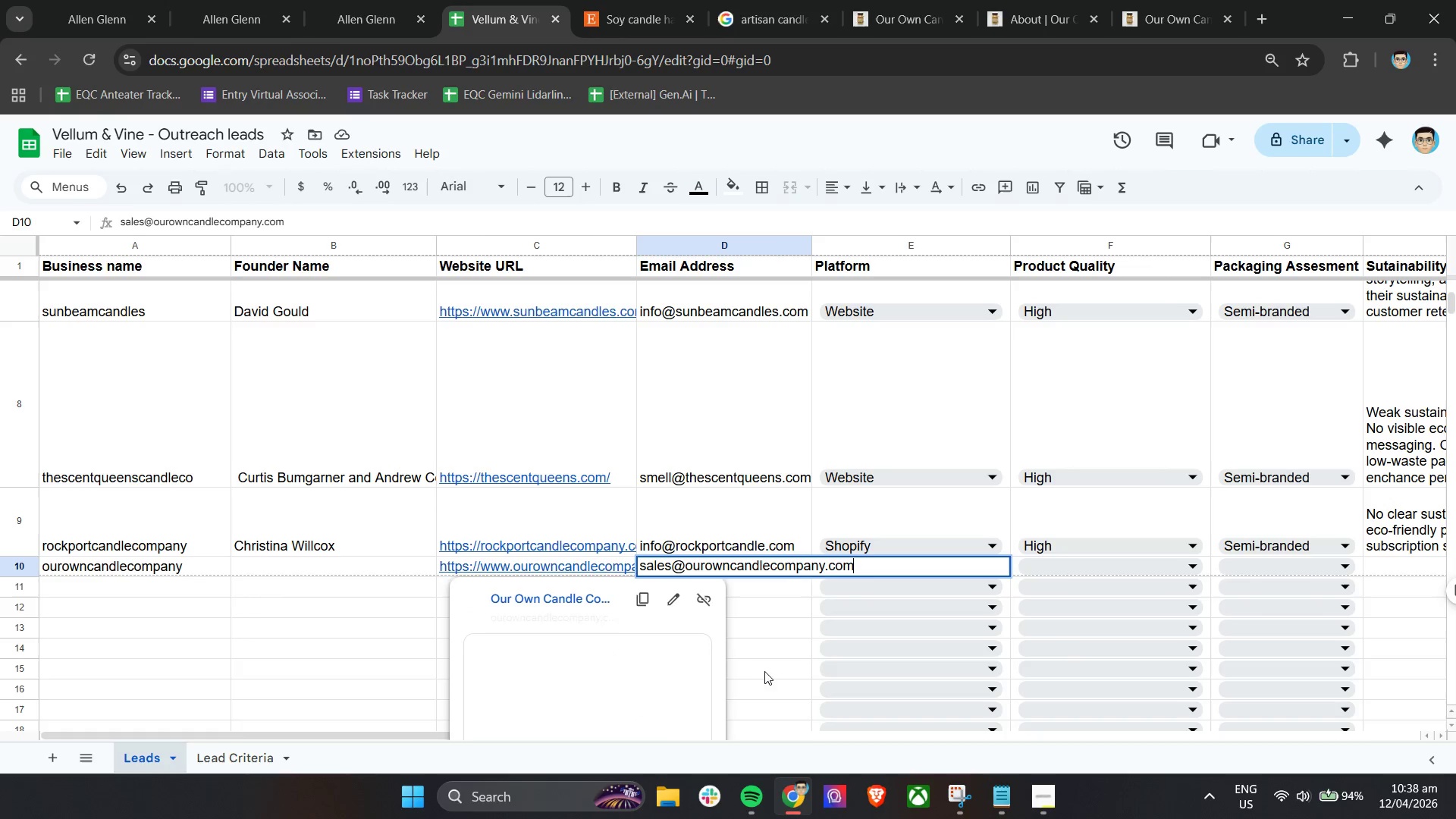 
left_click([758, 679])
 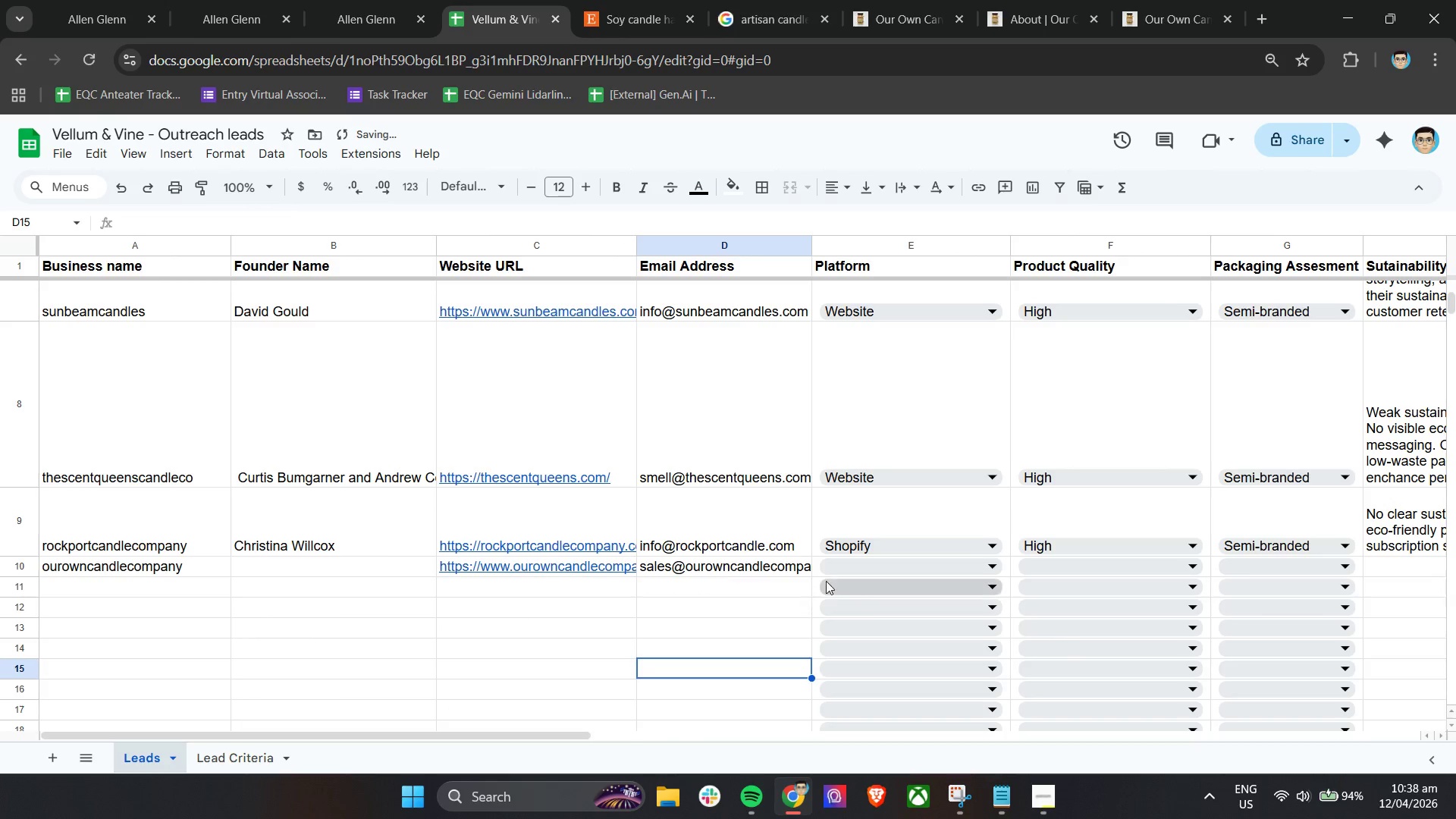 
left_click([855, 573])
 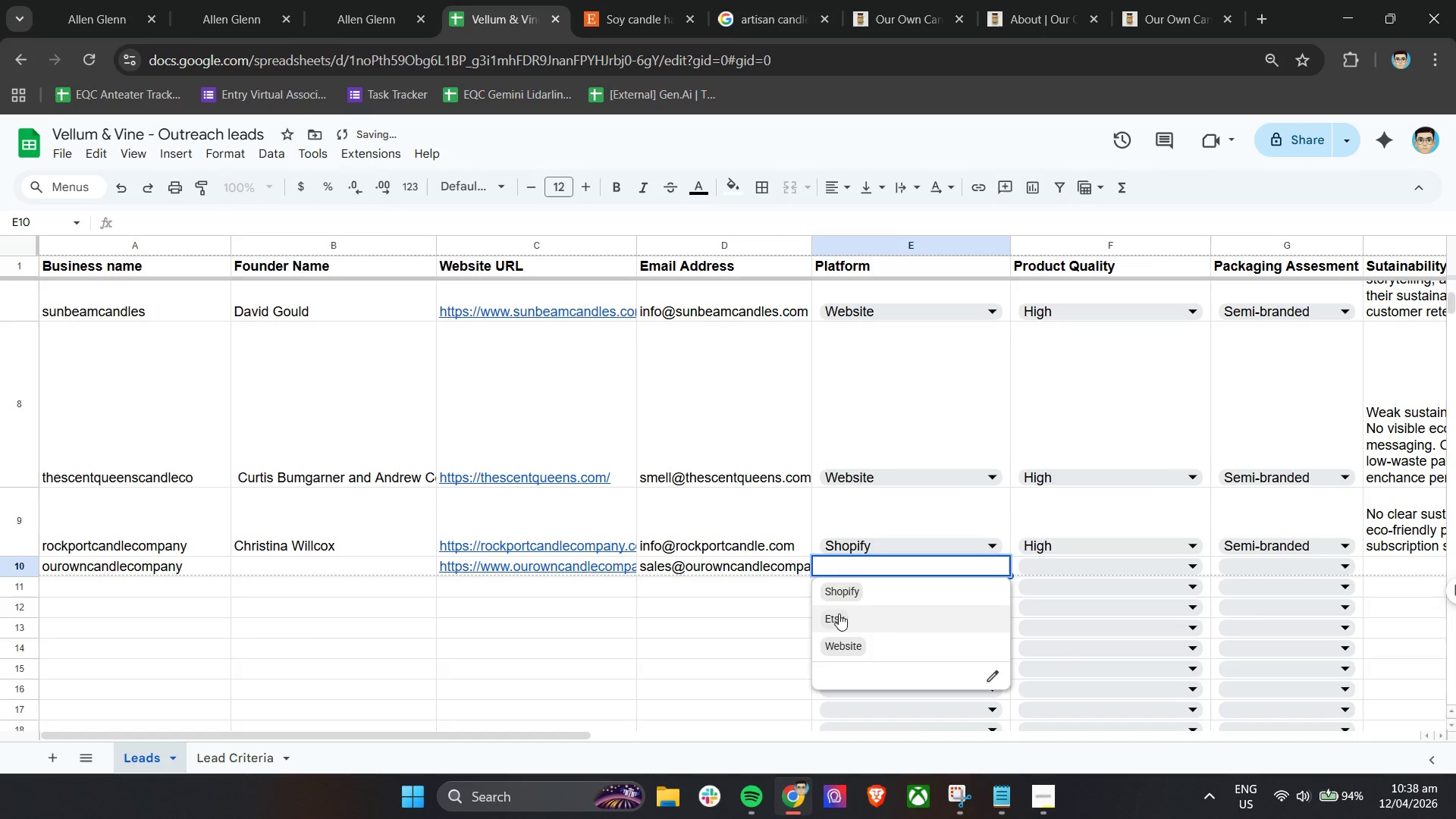 
left_click([833, 646])
 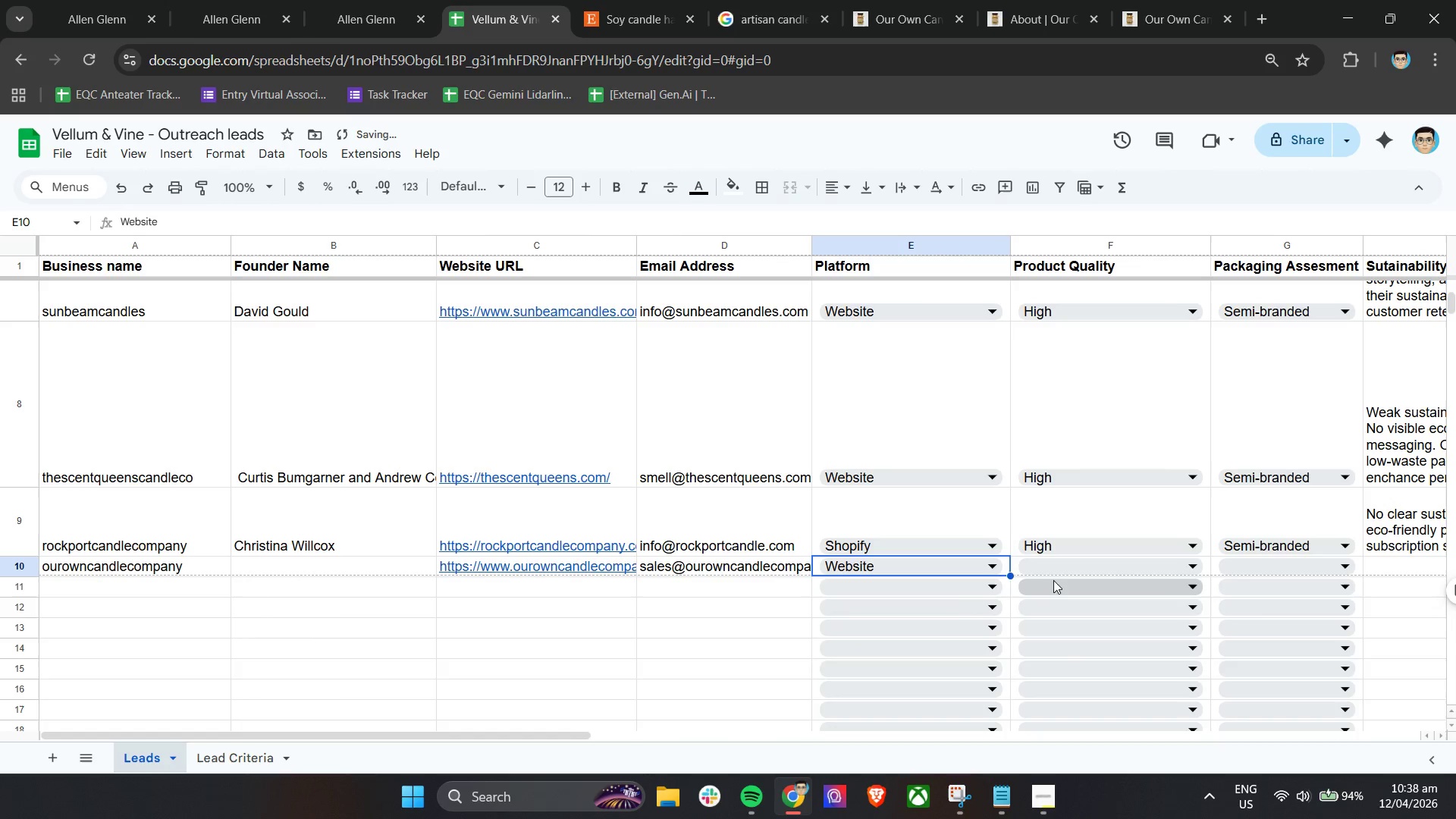 
left_click([1073, 559])
 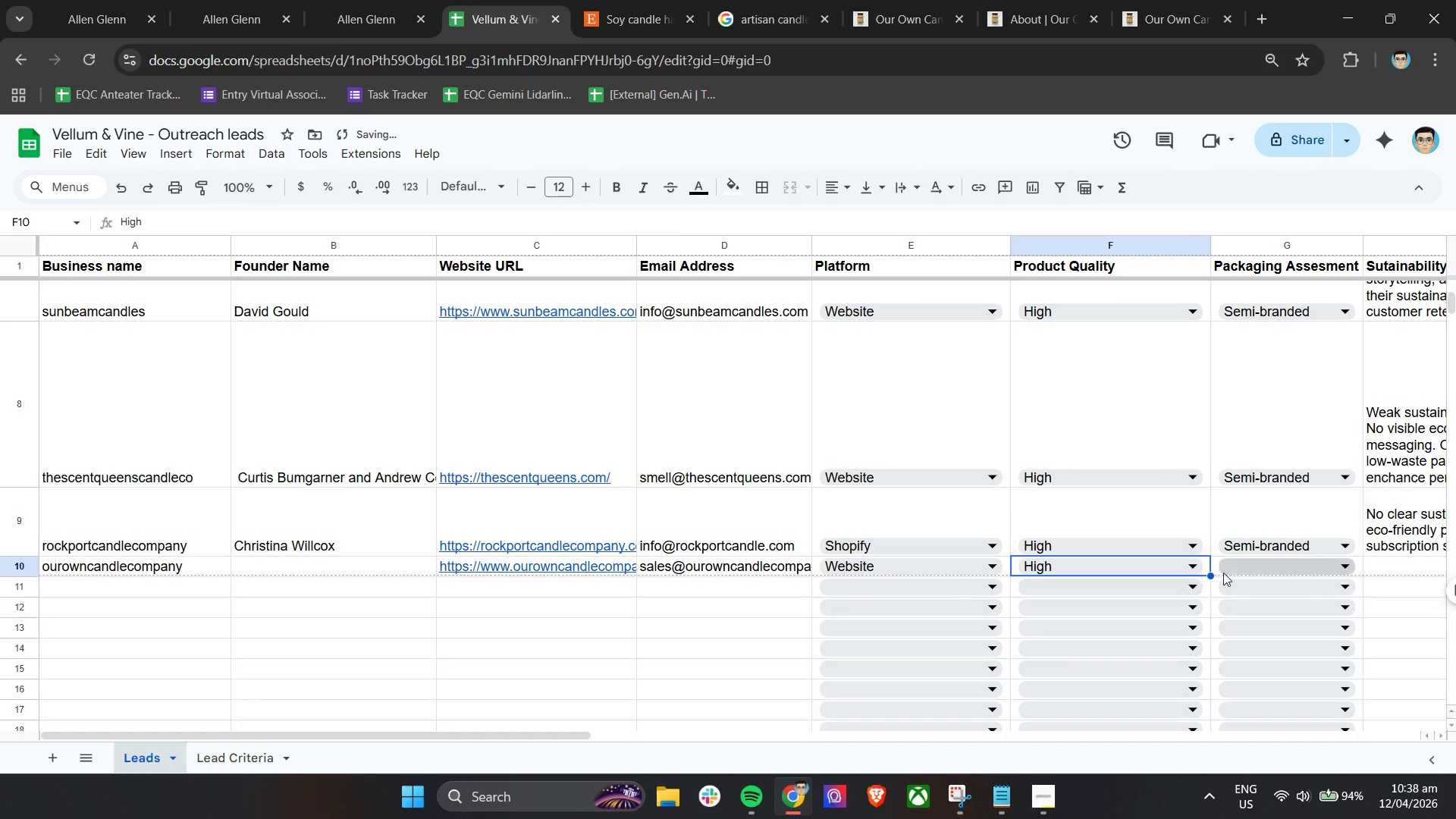 
double_click([1233, 570])
 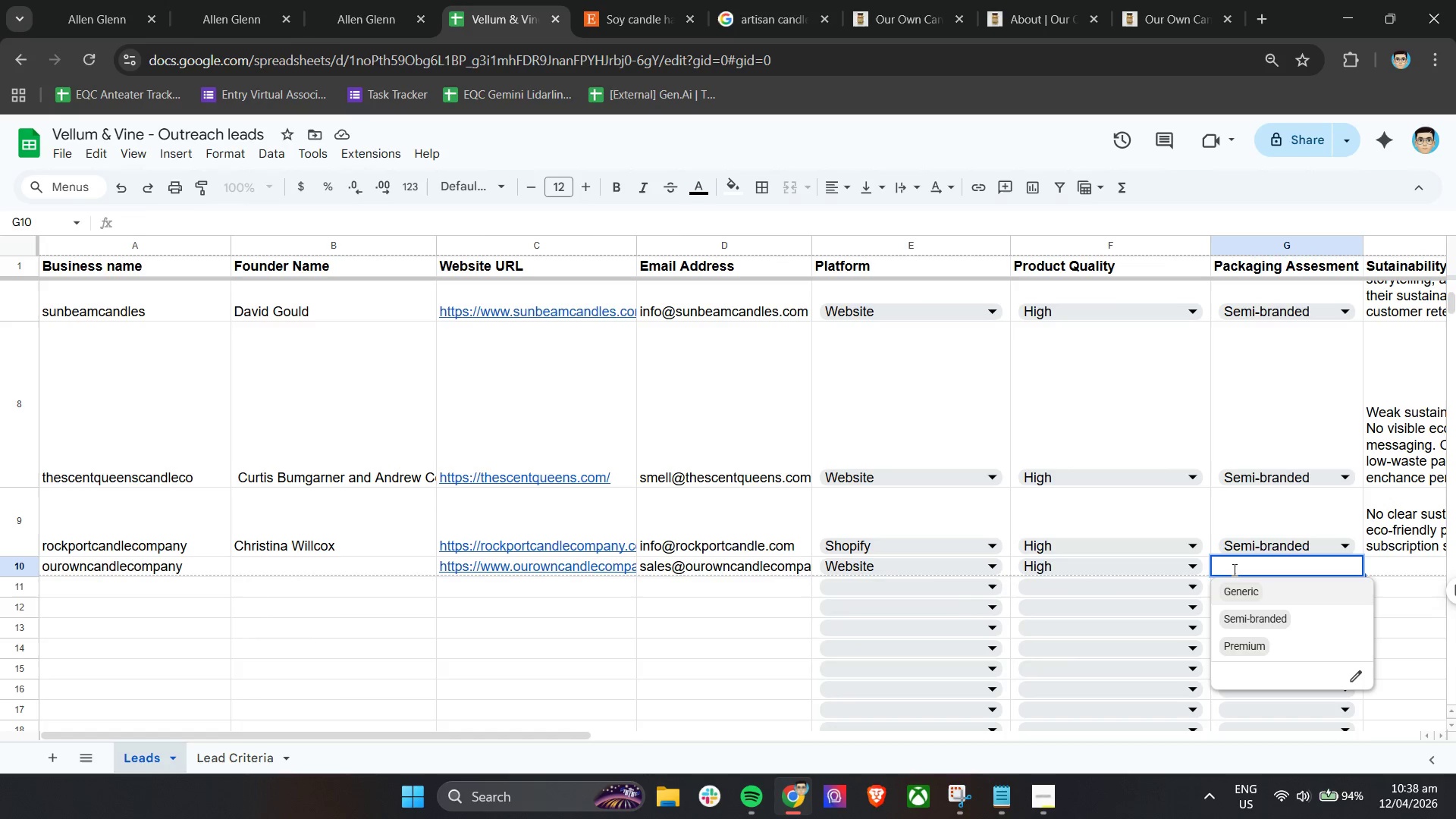 
wait(10.91)
 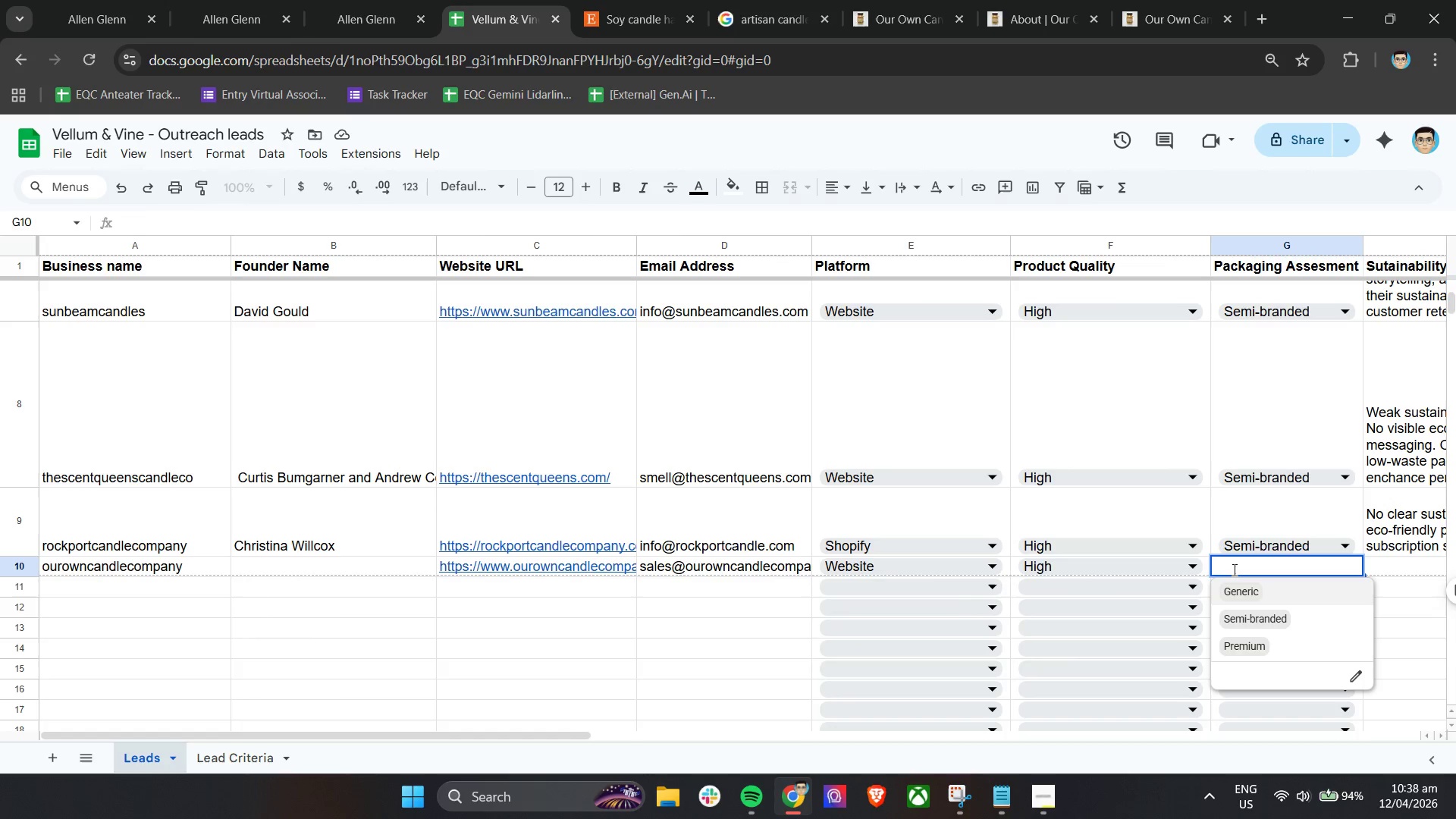 
left_click([1238, 618])
 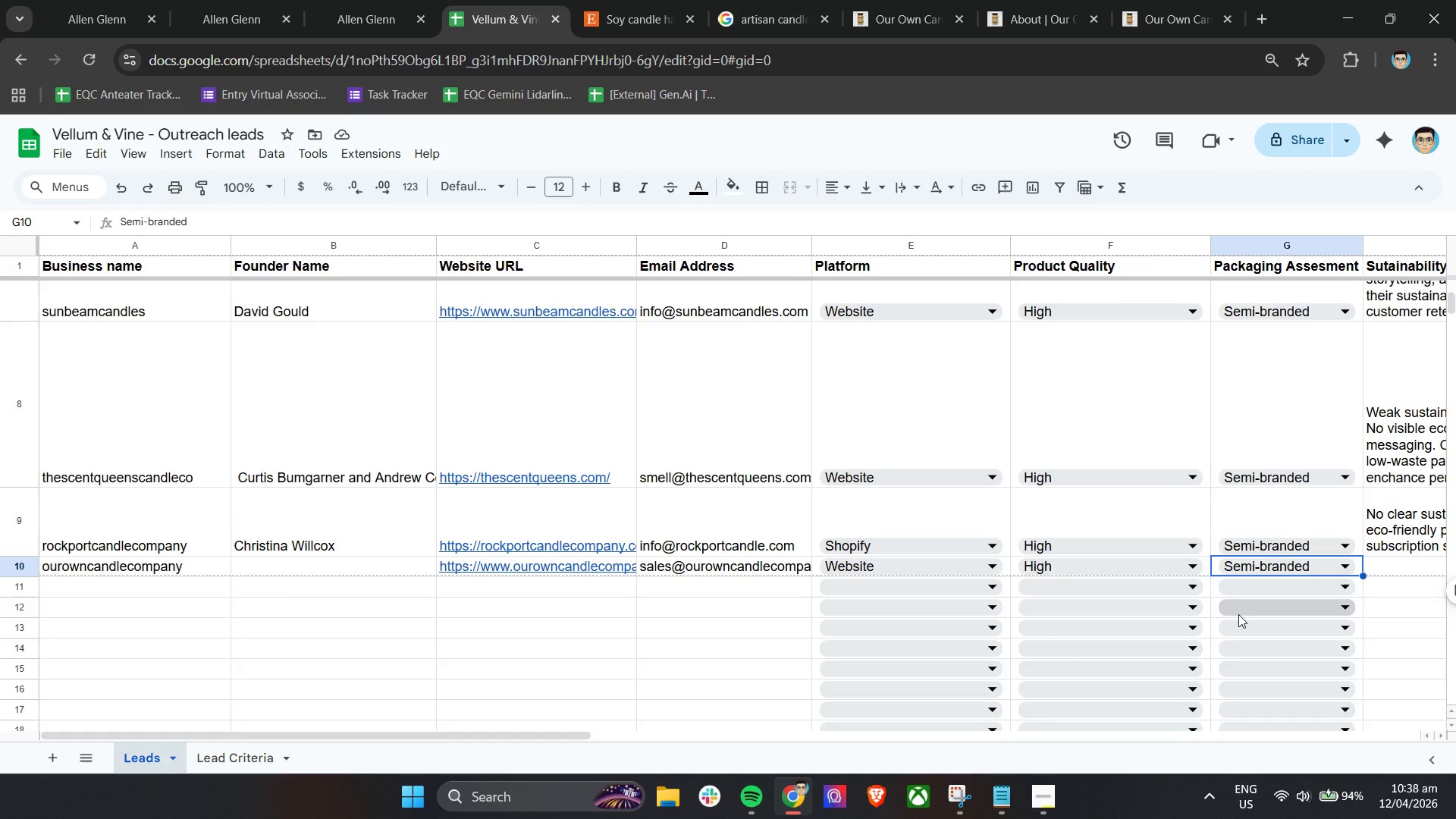 
wait(37.81)
 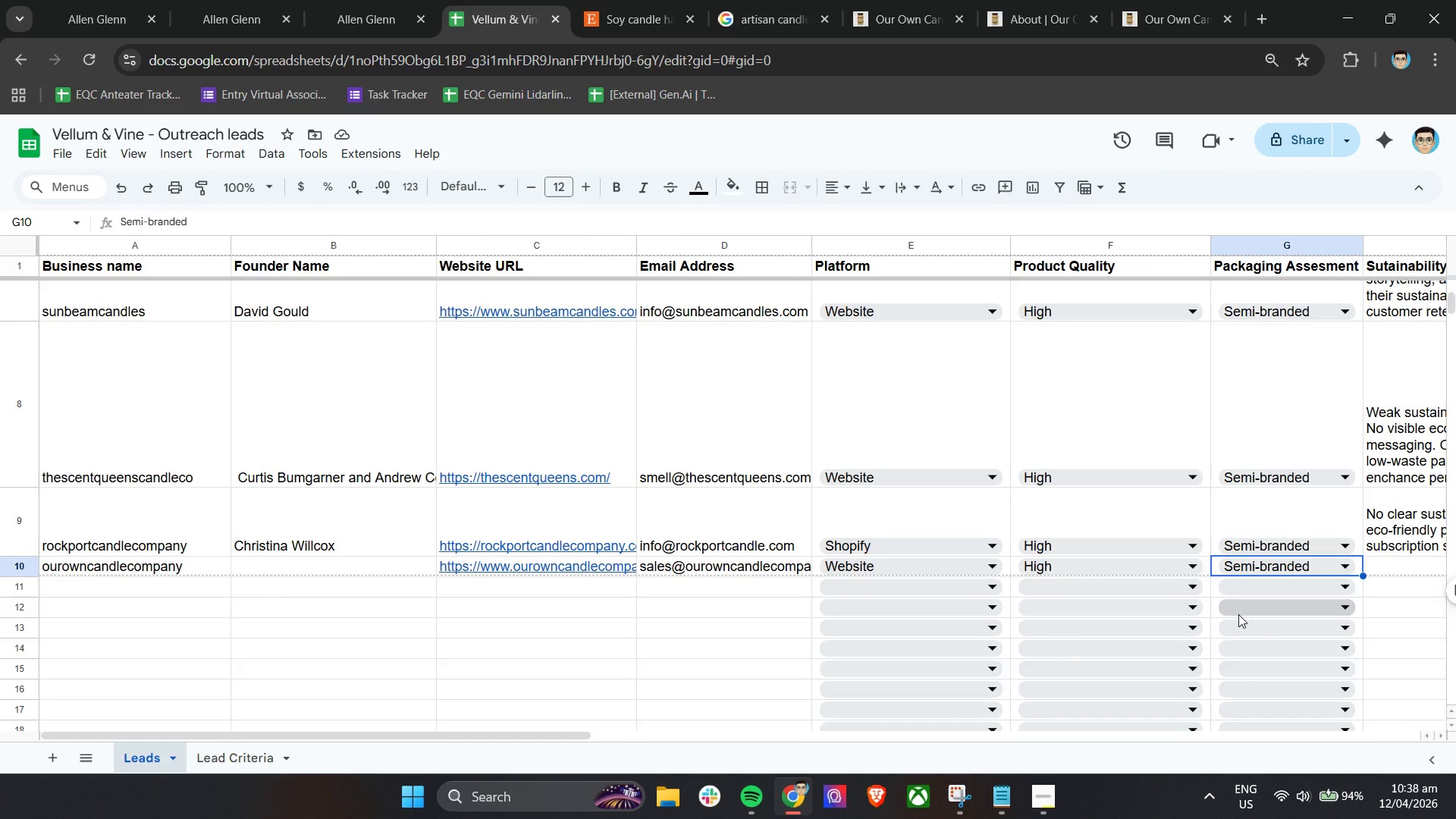 
hold_key(key=ShiftLeft, duration=0.83)
scroll: coordinate [1028, 558], scroll_direction: down, amount: 5.0
 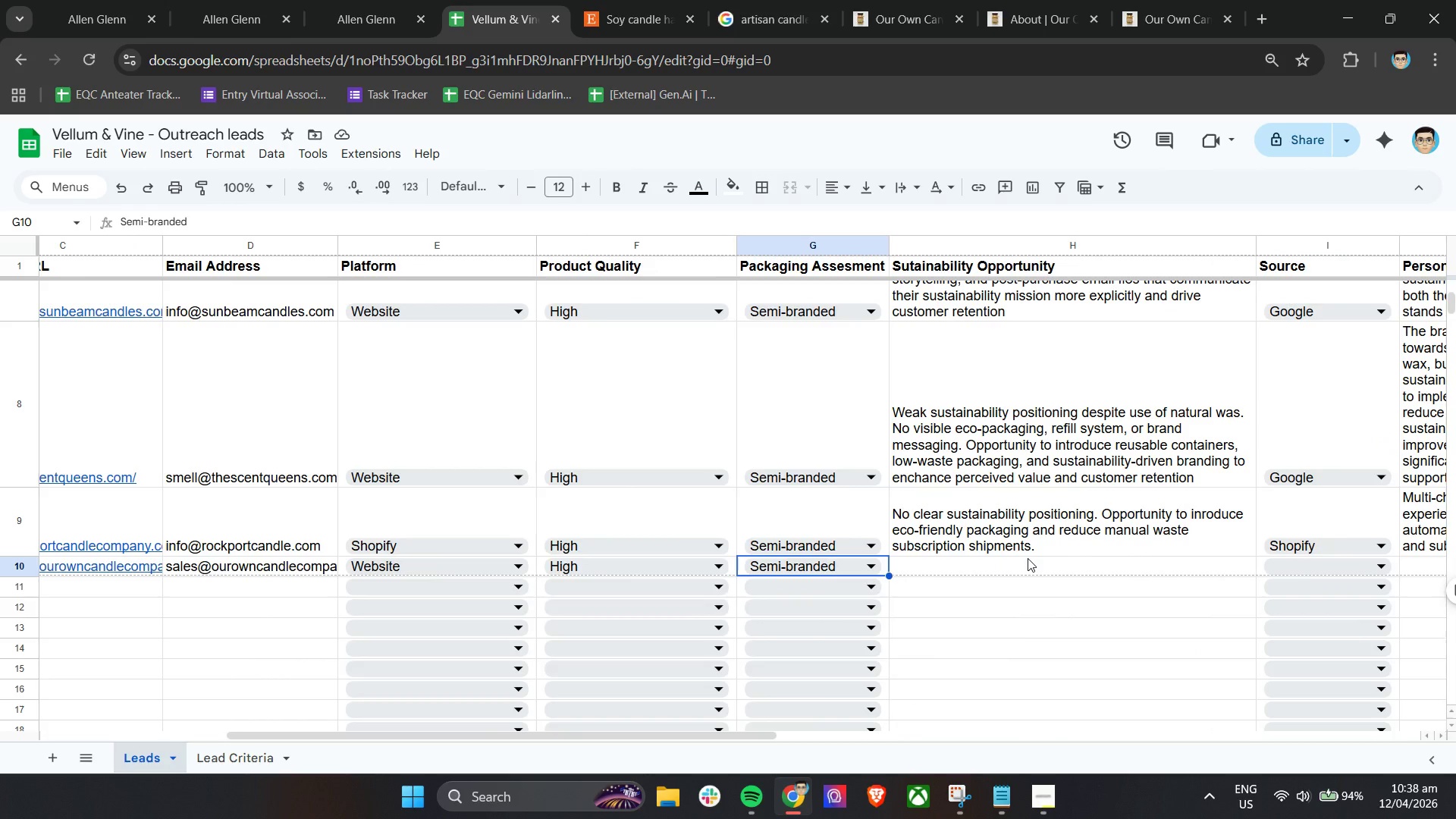 
wait(64.89)
 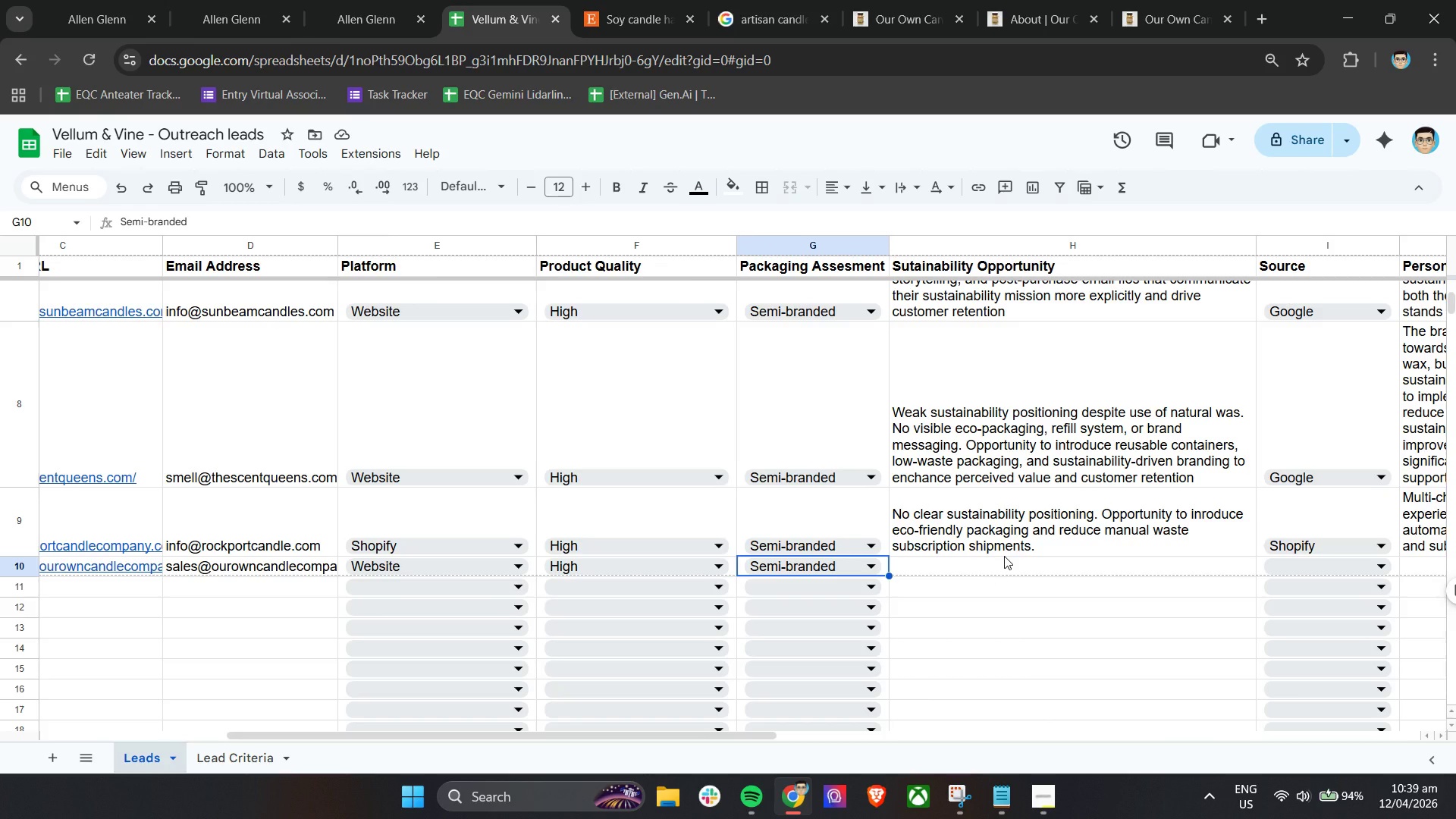 
left_click([1020, 566])
 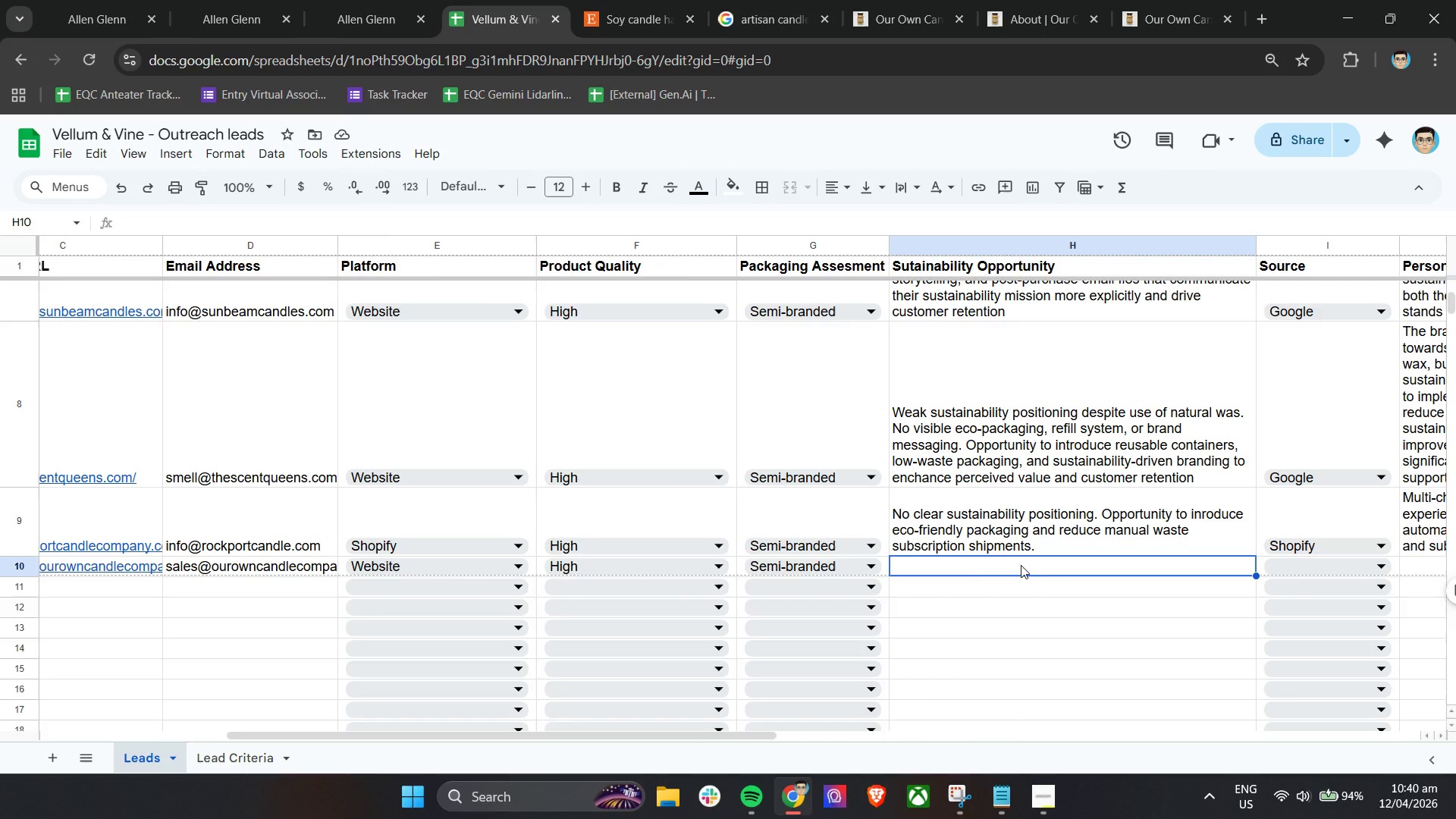 
wait(5.72)
 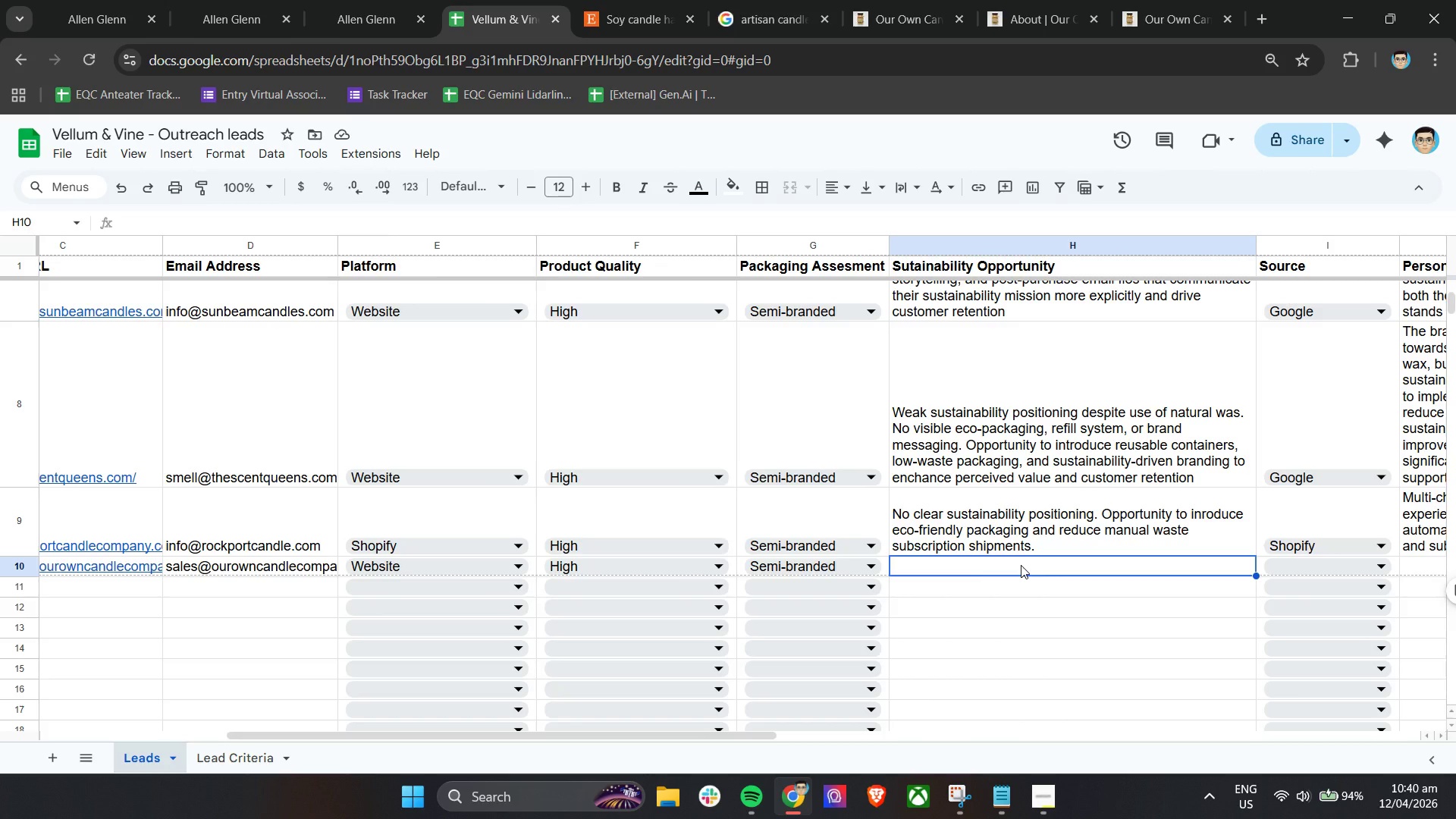 
type(There's aclear )
key(Backspace)
key(Backspace)
key(Backspace)
key(Backspace)
key(Backspace)
key(Backspace)
type( clear opportunity to introduce a refill/reuse system and position your products around clean, sustainable burng)
key(Backspace)
type(ing to align with modern consumer expectation and increase brand differentation.)
 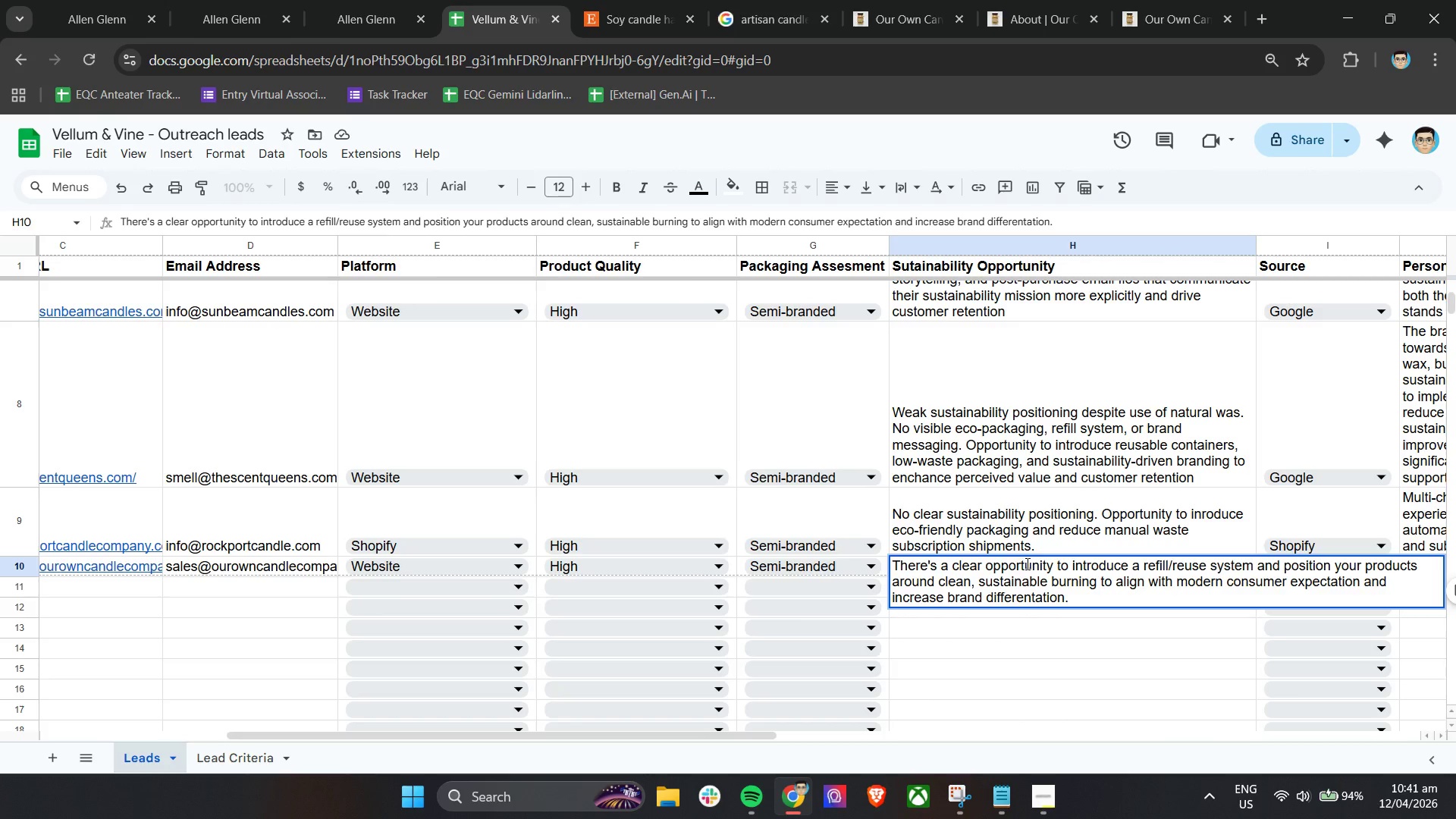 
left_click([1080, 668])
 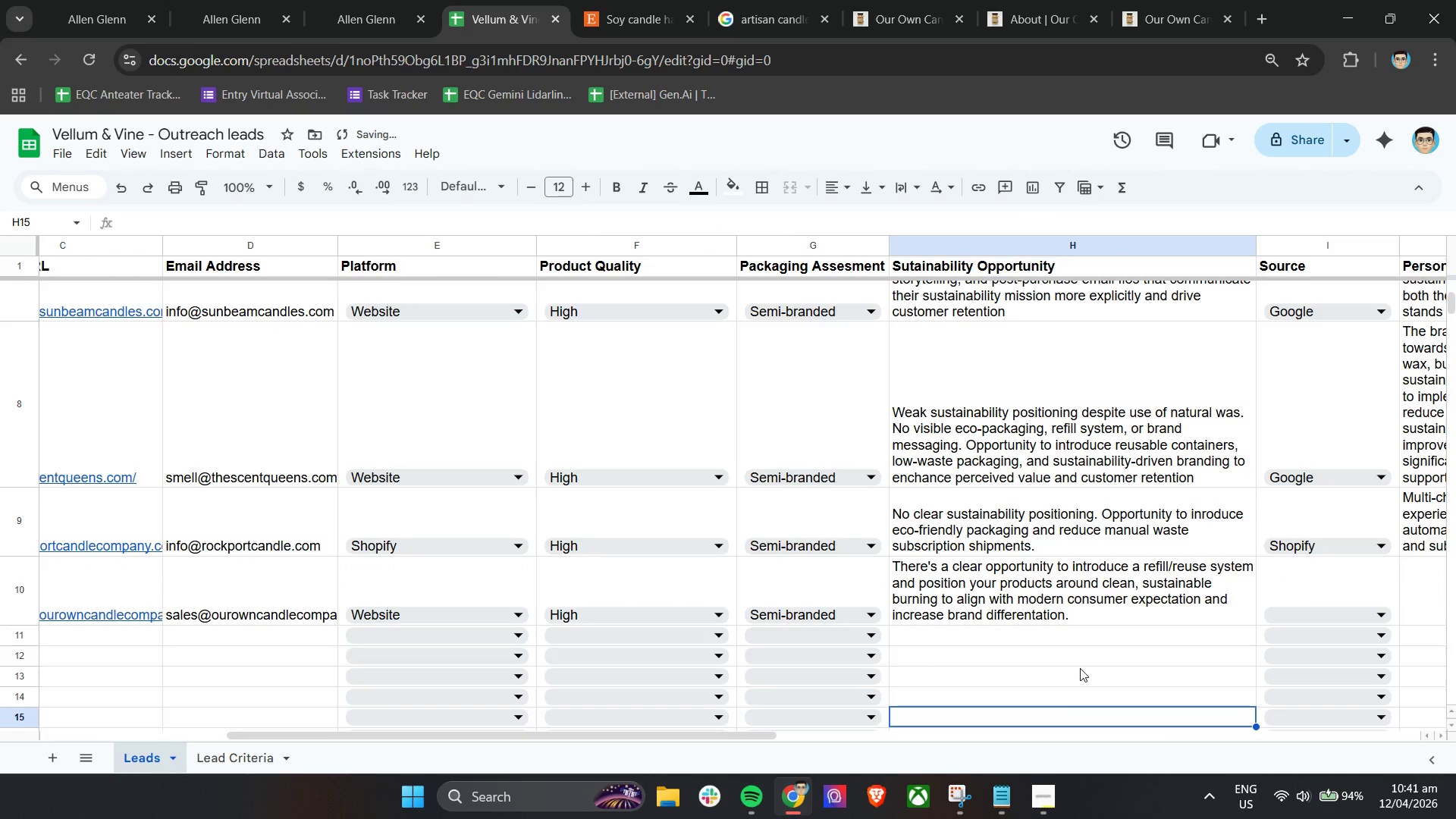 
hold_key(key=ShiftLeft, duration=1.19)
scroll: coordinate [1096, 626], scroll_direction: down, amount: 2.0
 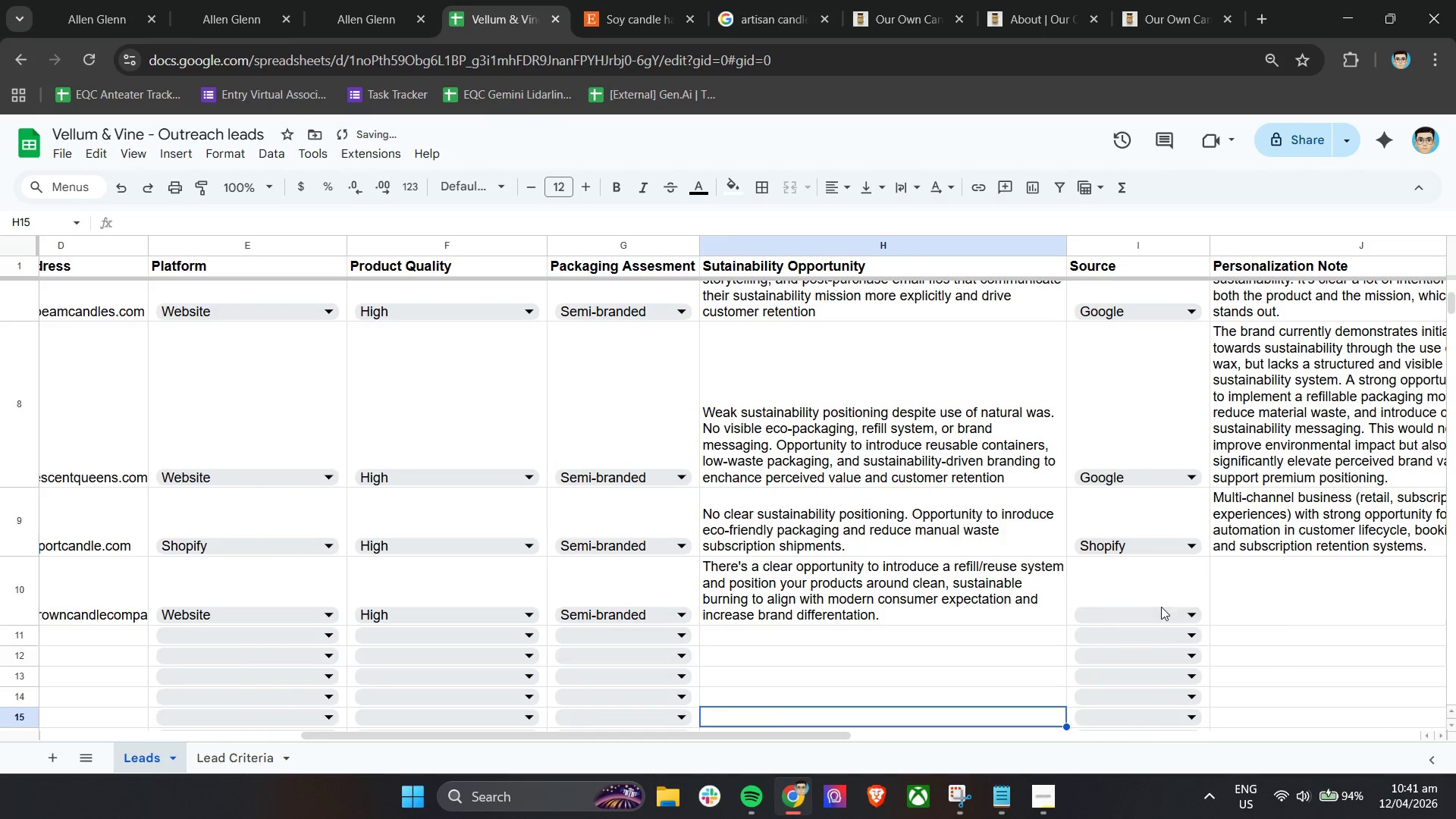 
left_click([1159, 617])
 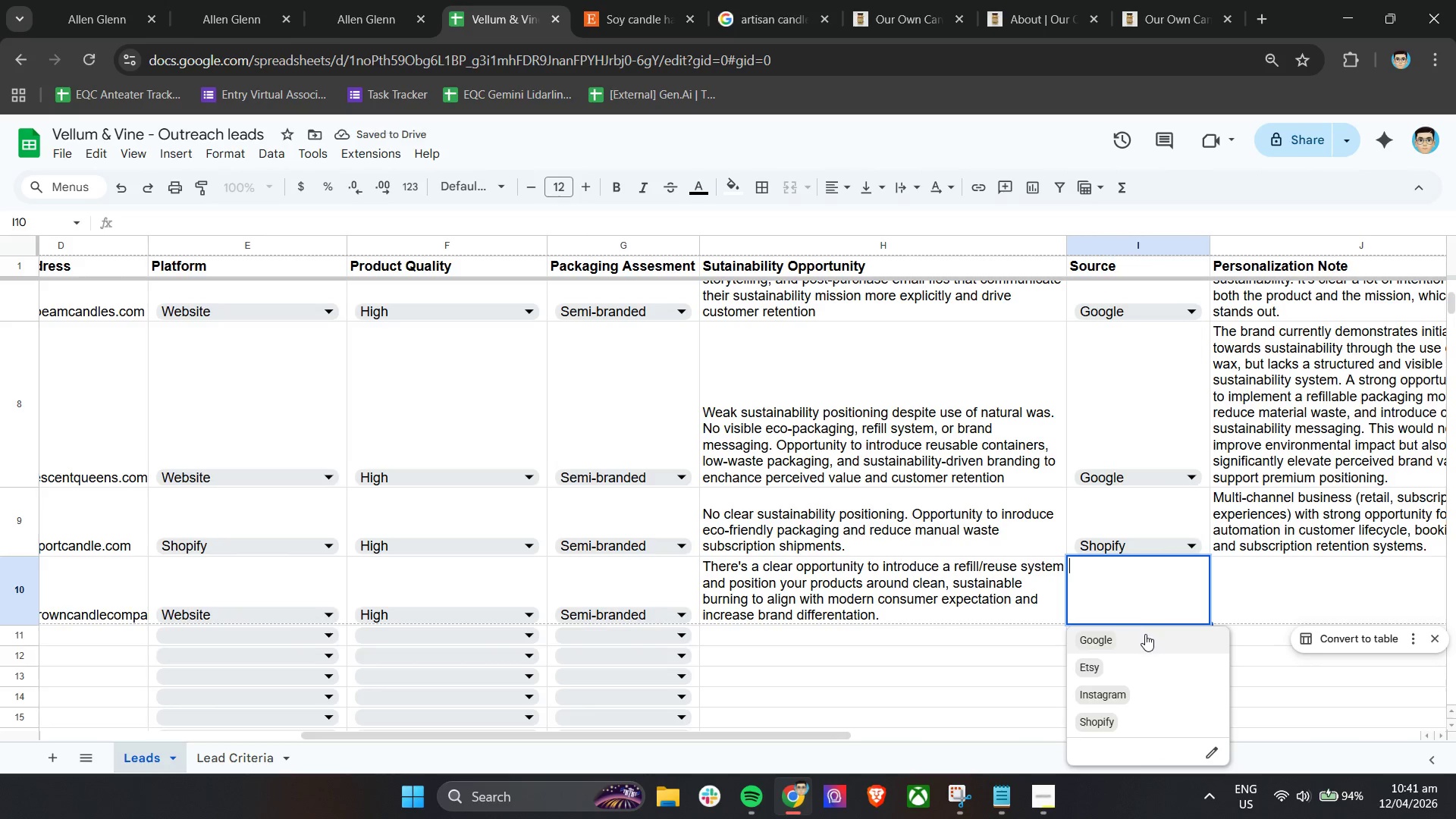 
left_click([1144, 638])
 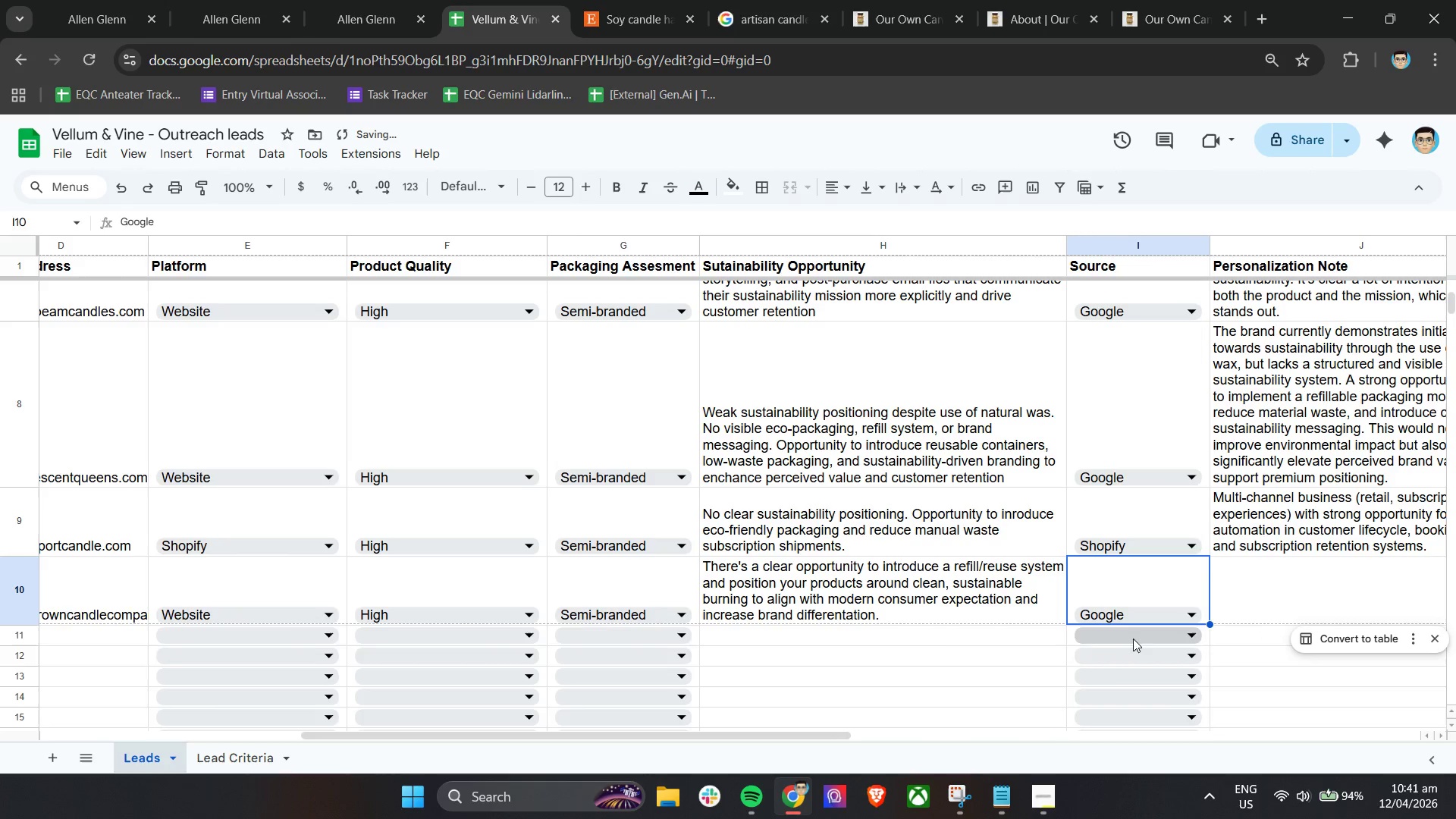 
hold_key(key=ShiftLeft, duration=0.42)
 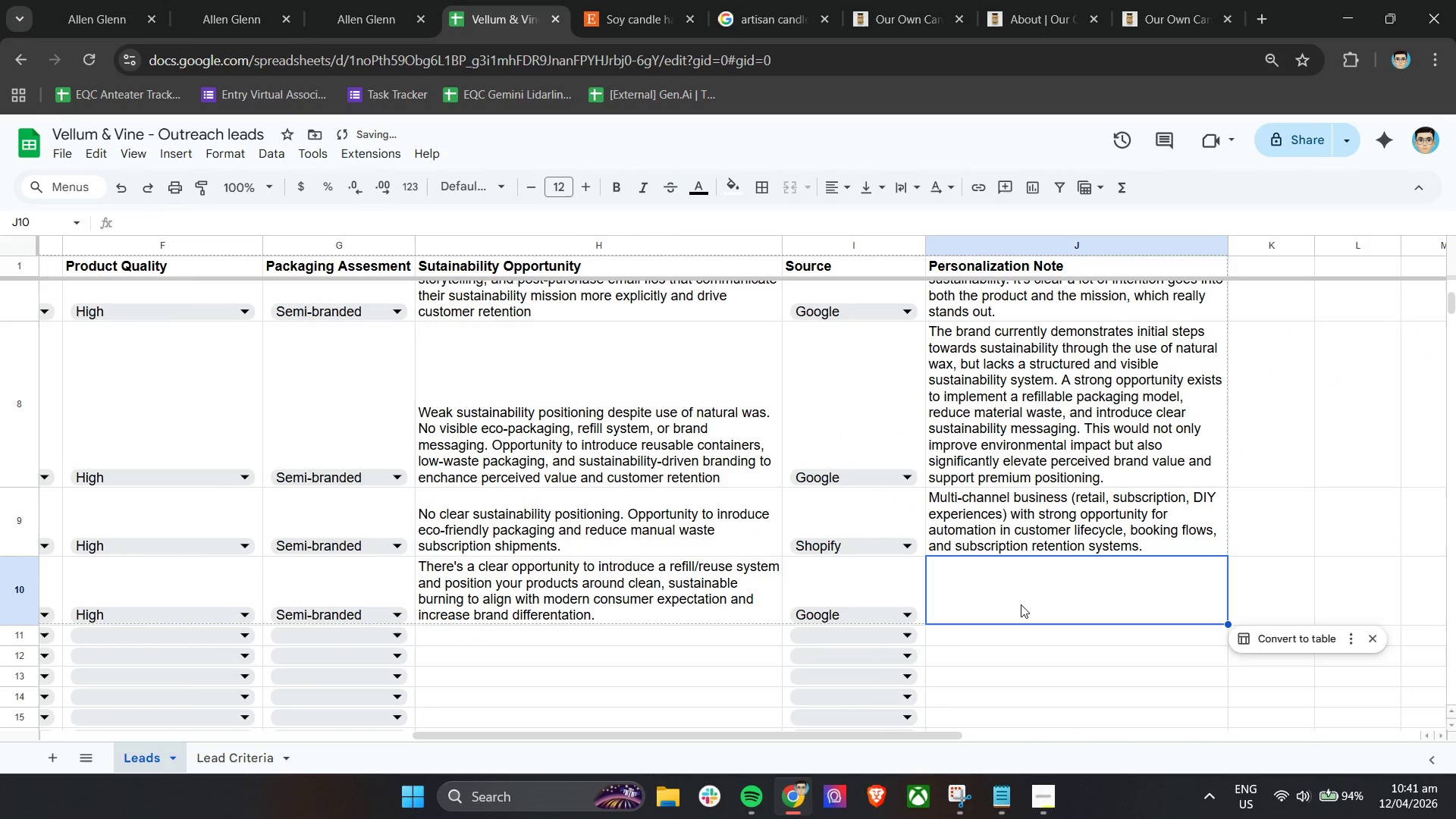 
left_click([1021, 604])
 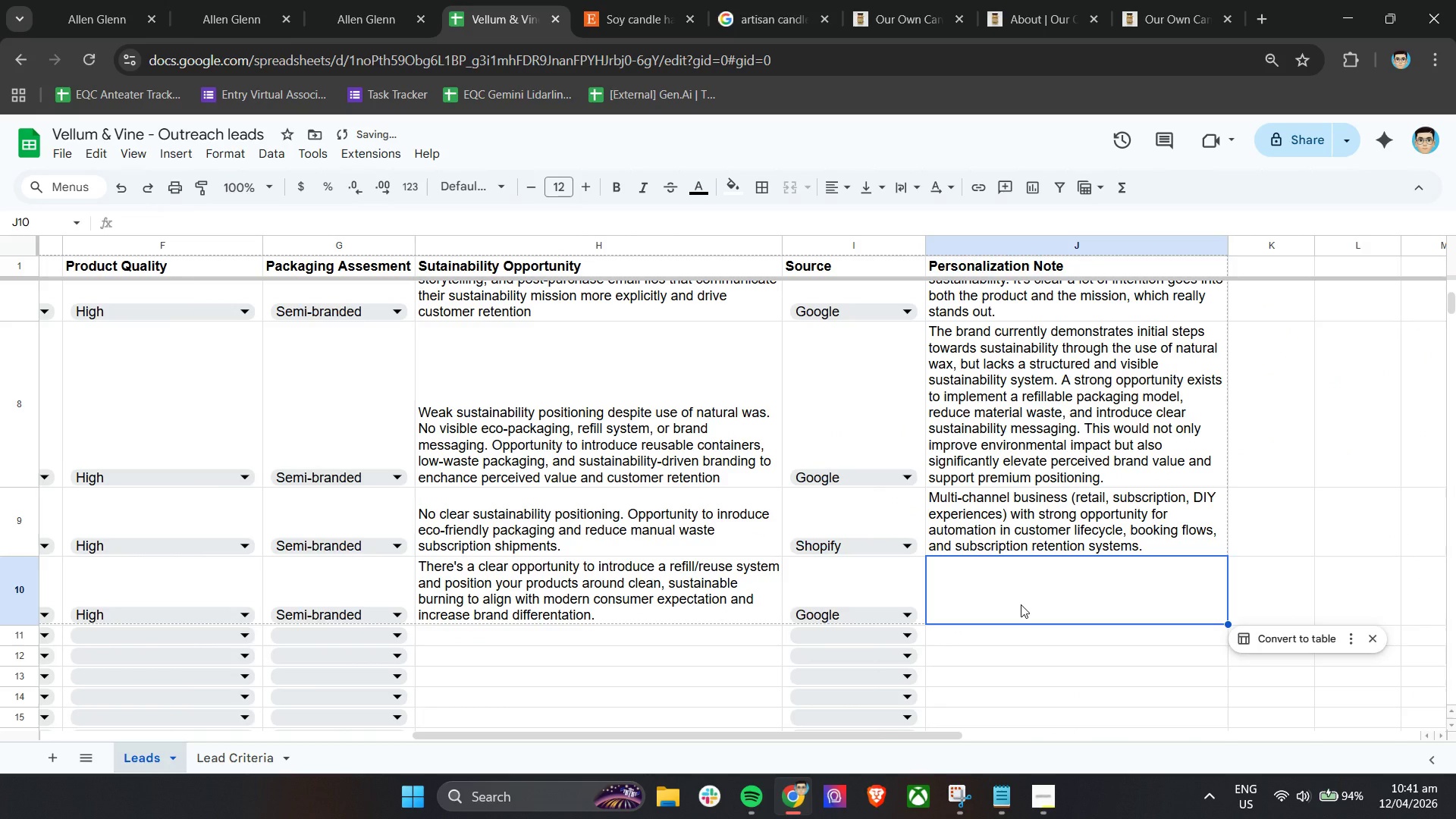 
scroll: coordinate [918, 638], scroll_direction: down, amount: 3.0
 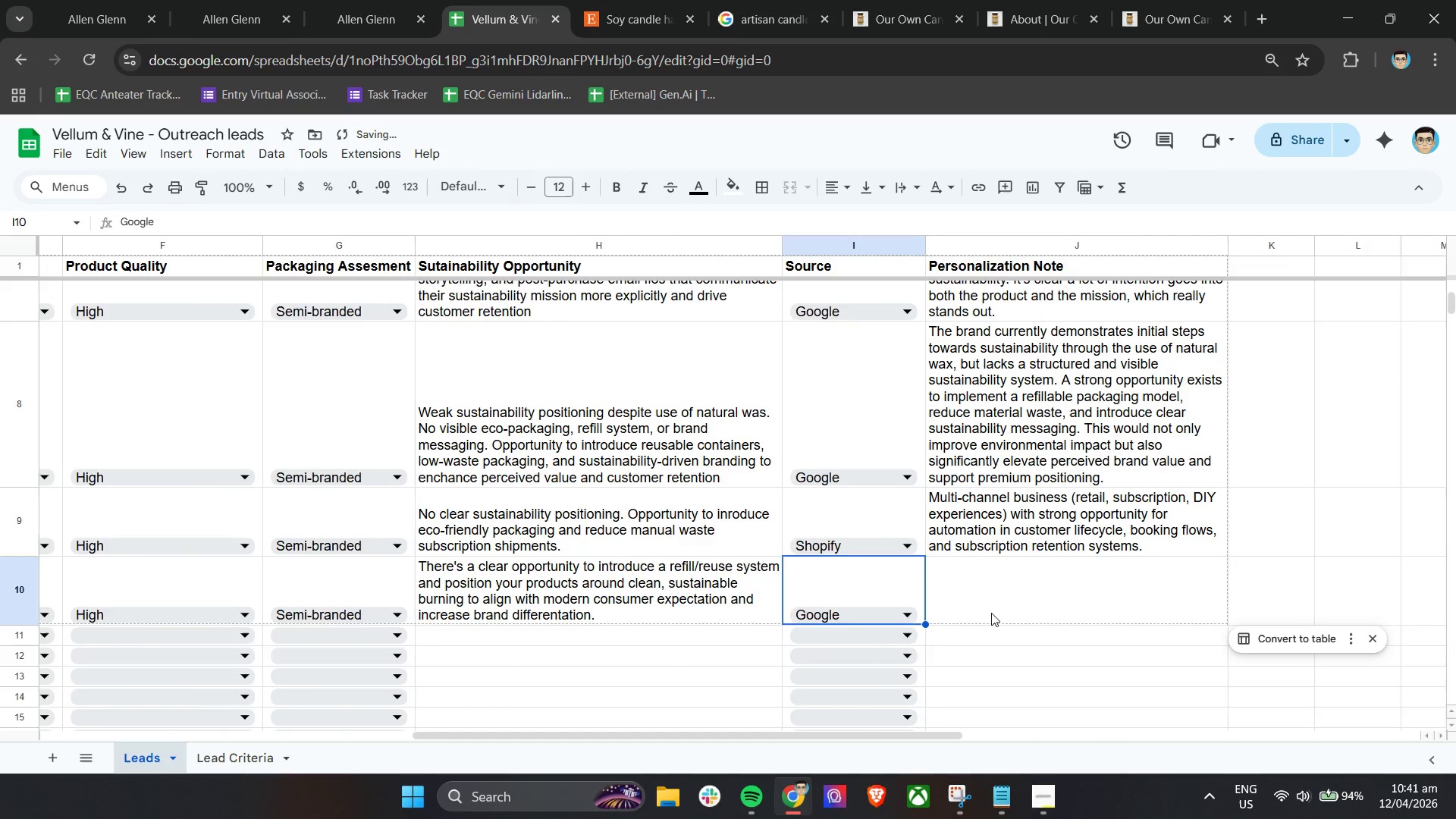 
type(Wee)
key(Backspace)
type('ll established operation with strong disctribution and product depth, but under-ler)
key(Backspace)
type(veraging brad)
key(Backspace)
type(nd positioning, retention systemts, and direct-to-consumer monete)
key(Backspace)
type(ization opportunities.)
 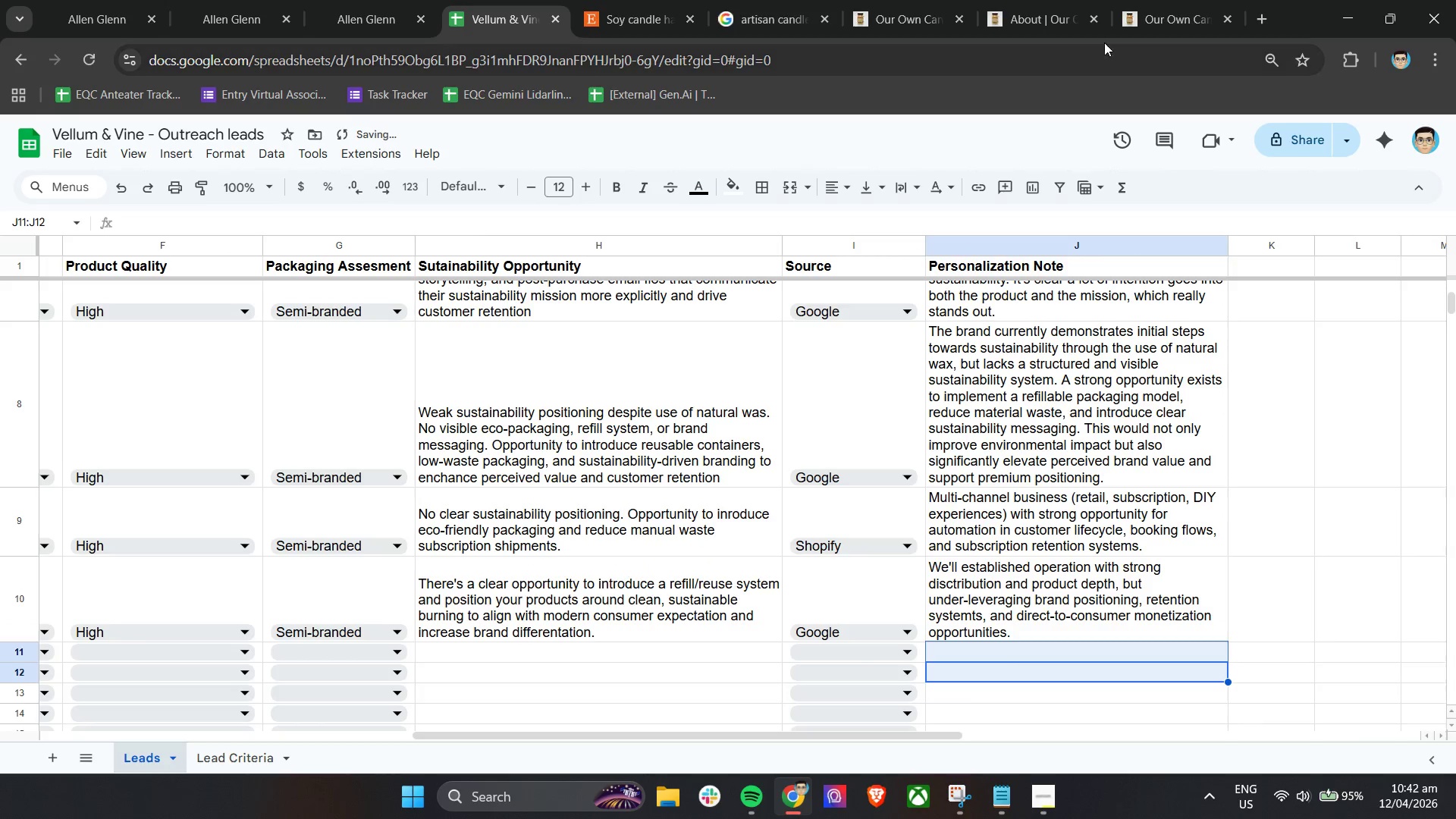 
left_click([1154, 3])
 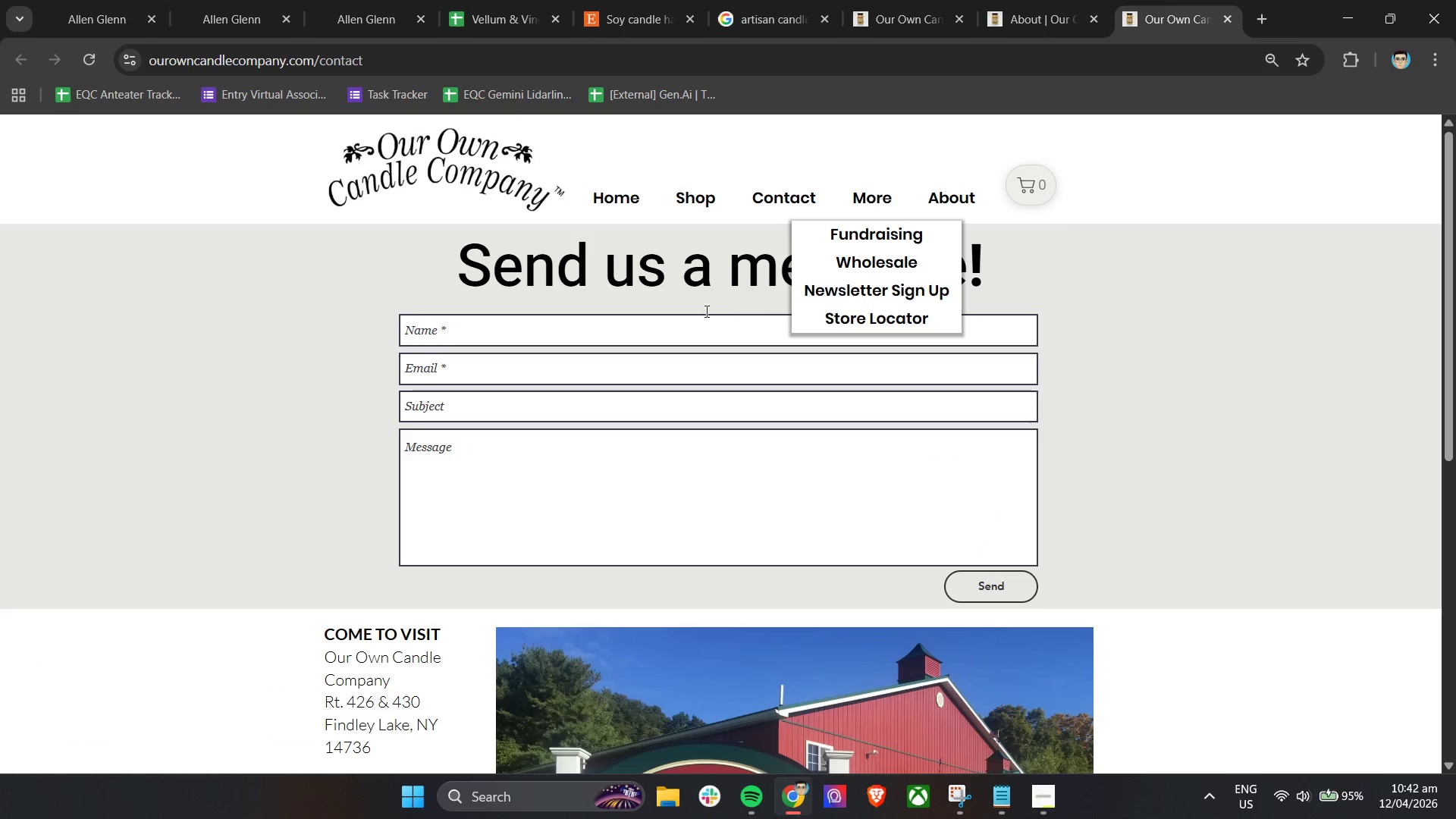 
scroll: coordinate [1170, 346], scroll_direction: down, amount: 8.0
 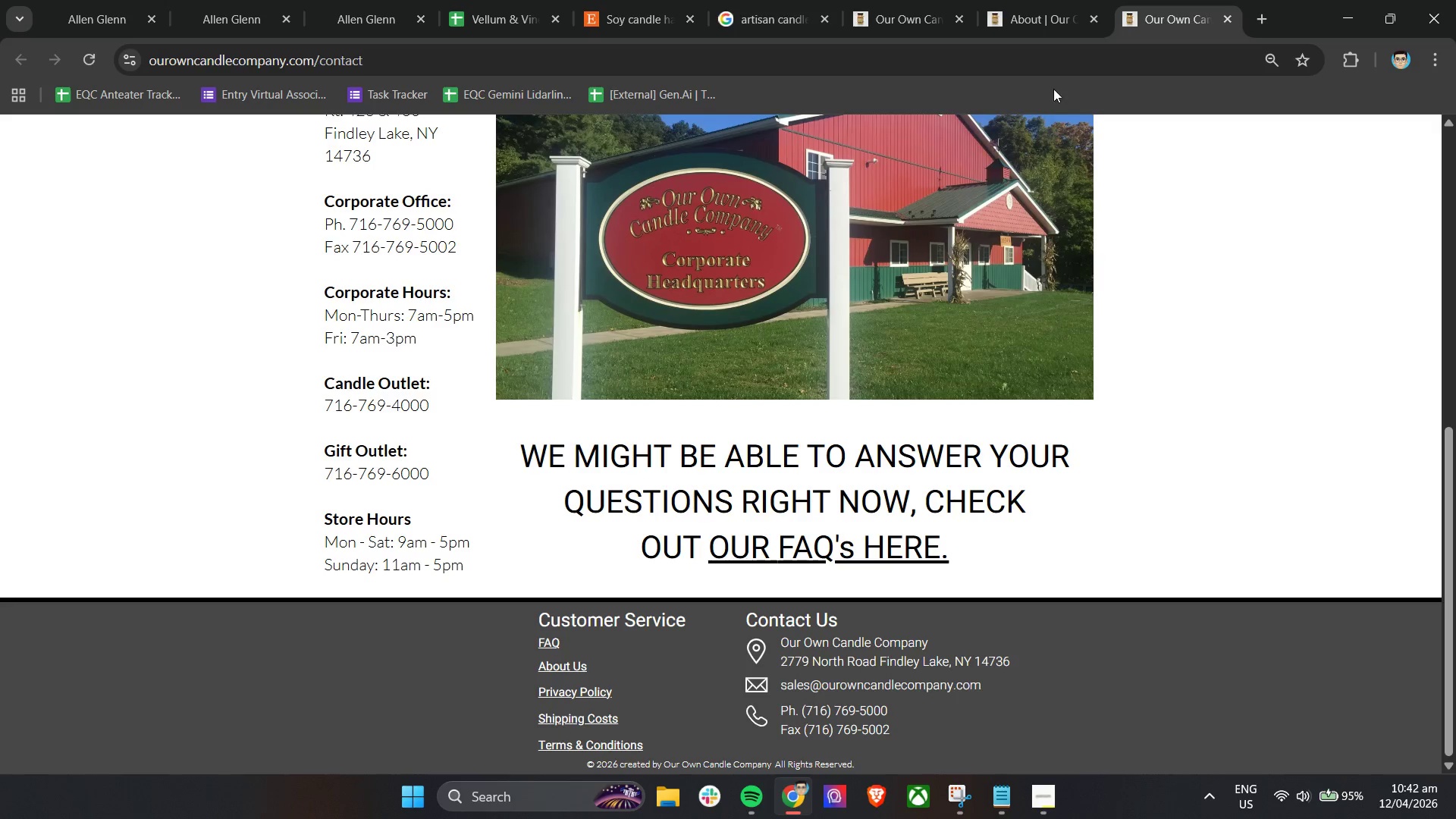 
left_click([1046, 0])
 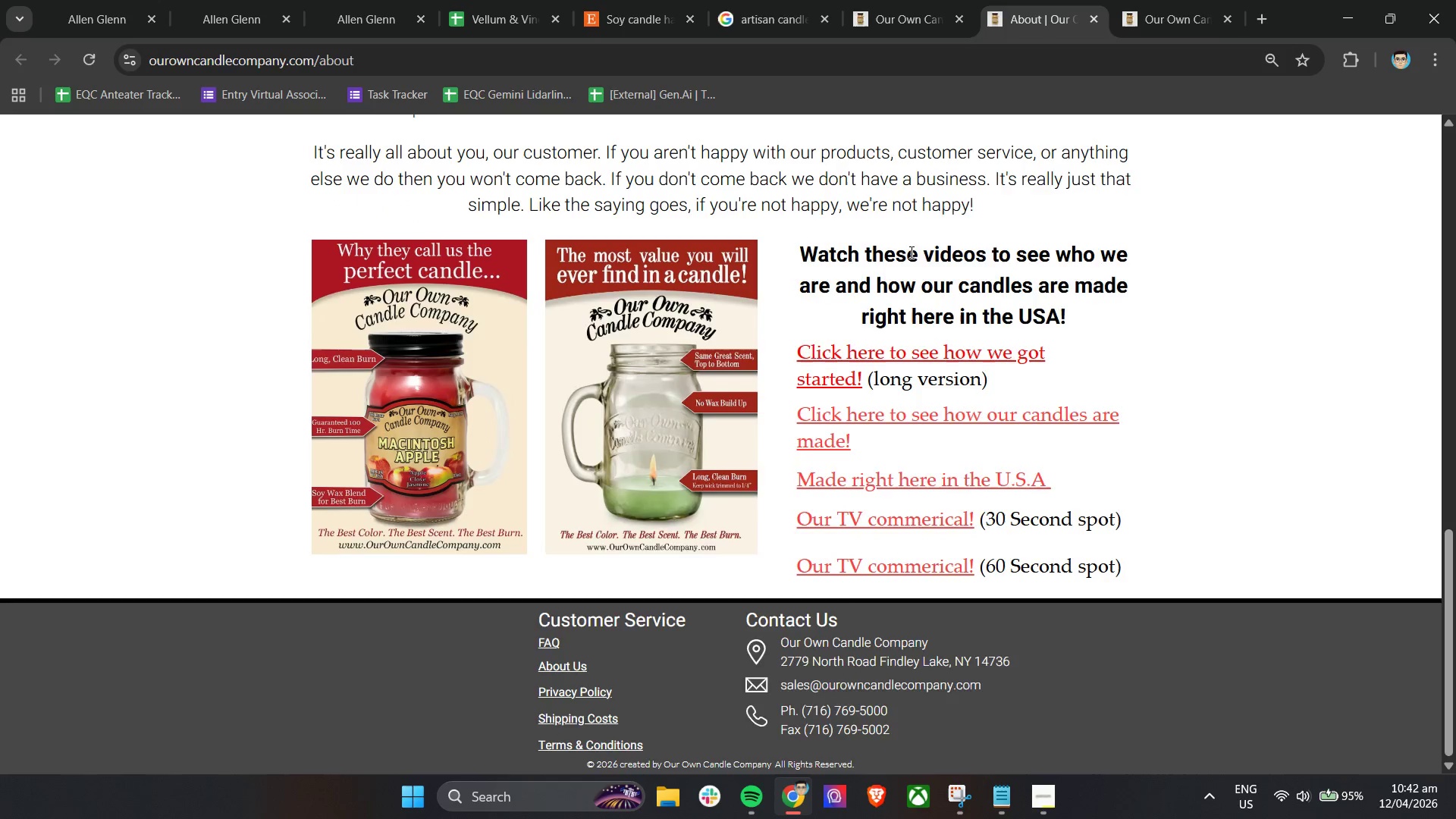 
scroll: coordinate [276, 124], scroll_direction: up, amount: 16.0
 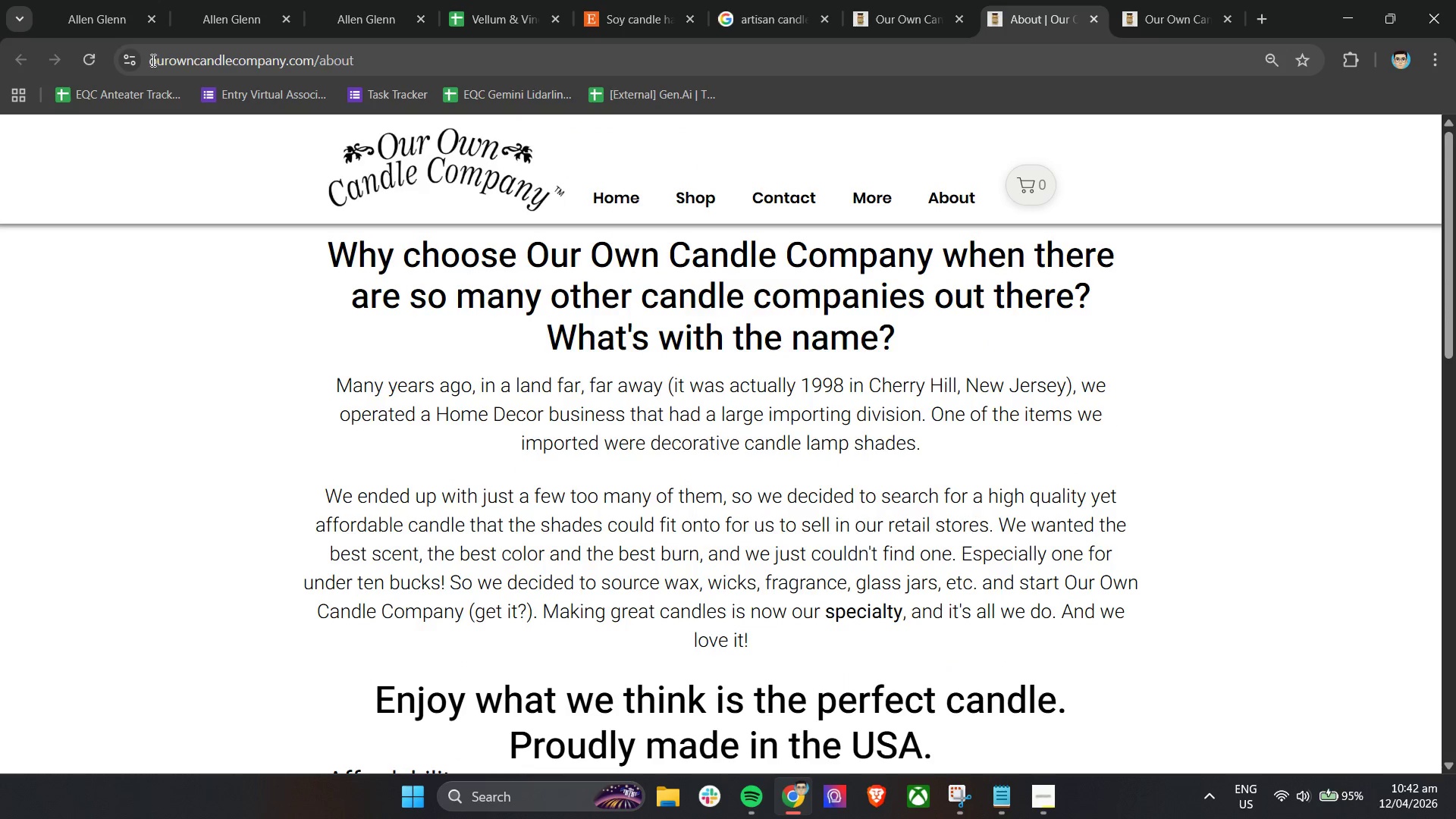 
left_click_drag(start_coordinate=[150, 60], to_coordinate=[312, 61])
 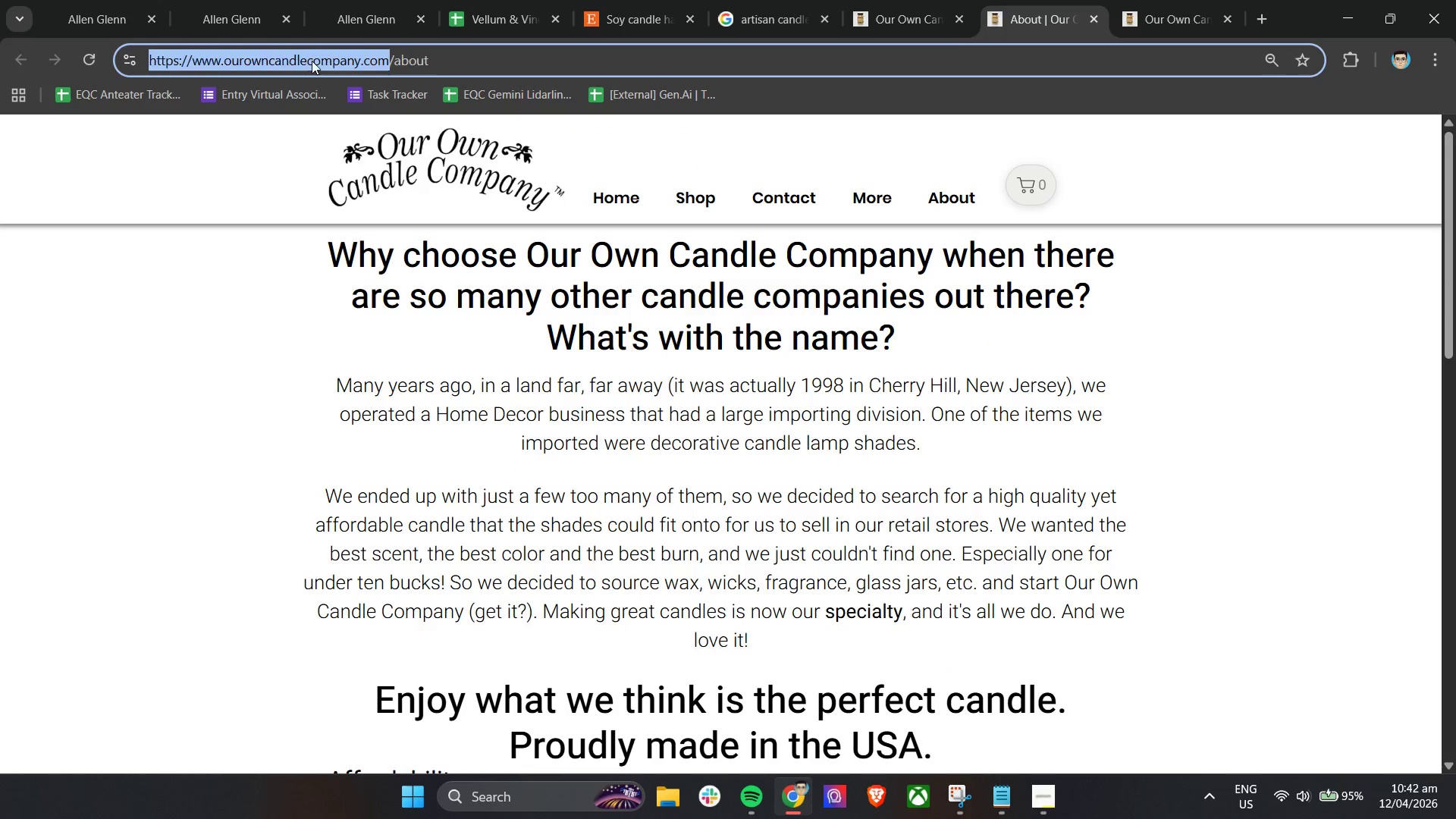 
key(Control+C)
 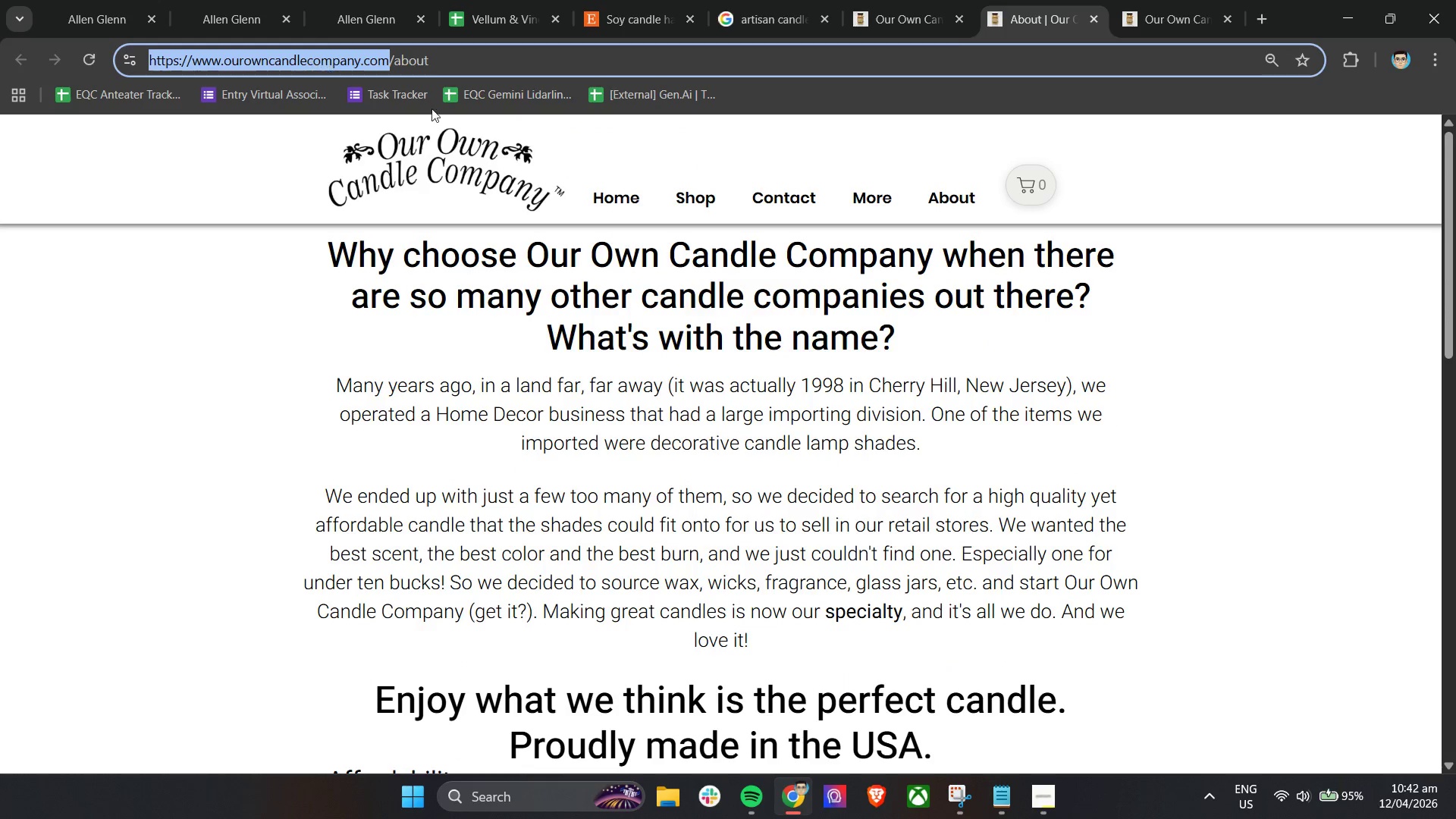 
key(Control+C)
 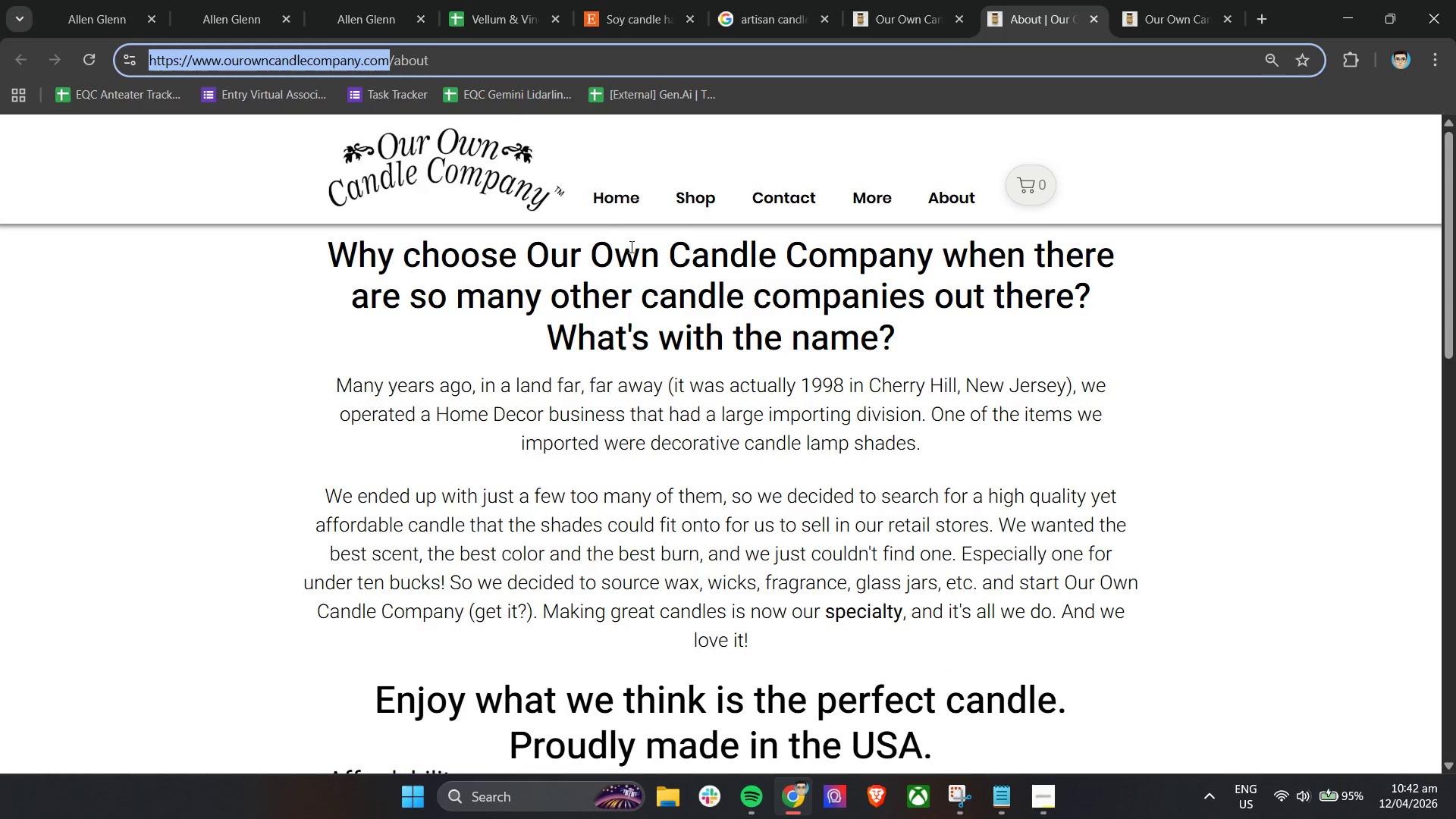 
key(Control+C)
 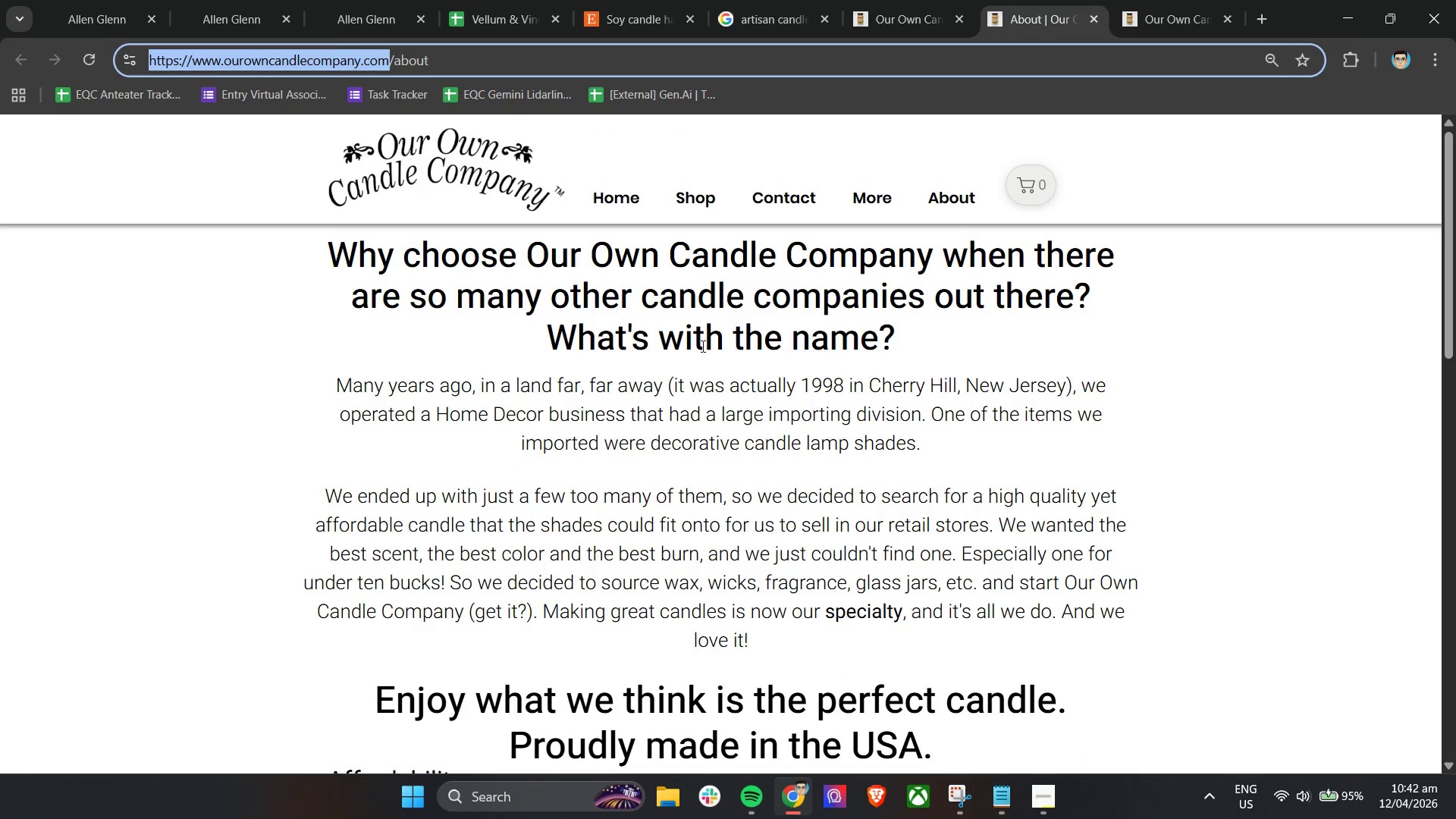 
key(Control+C)
 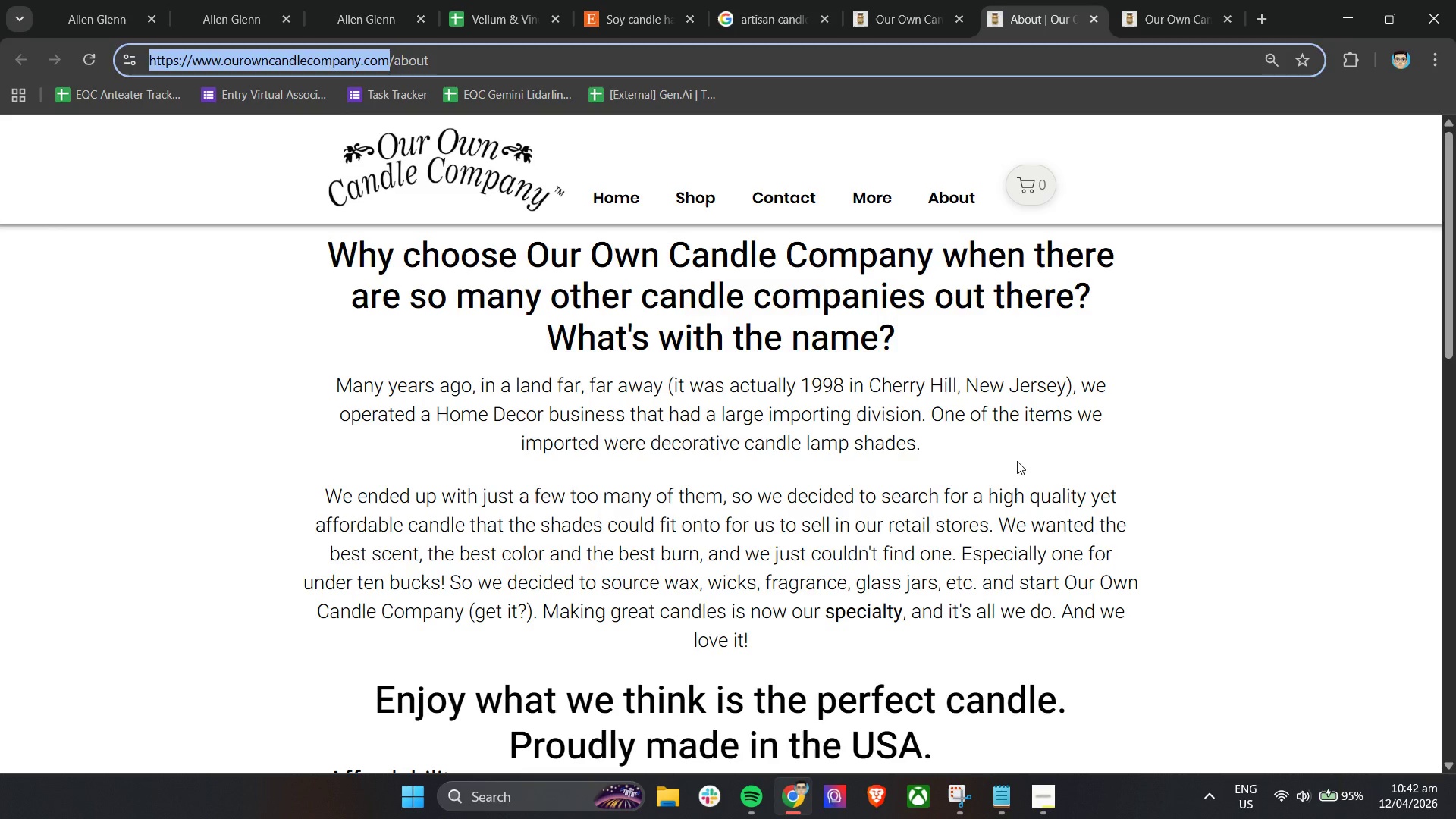 
left_click([1017, 461])
 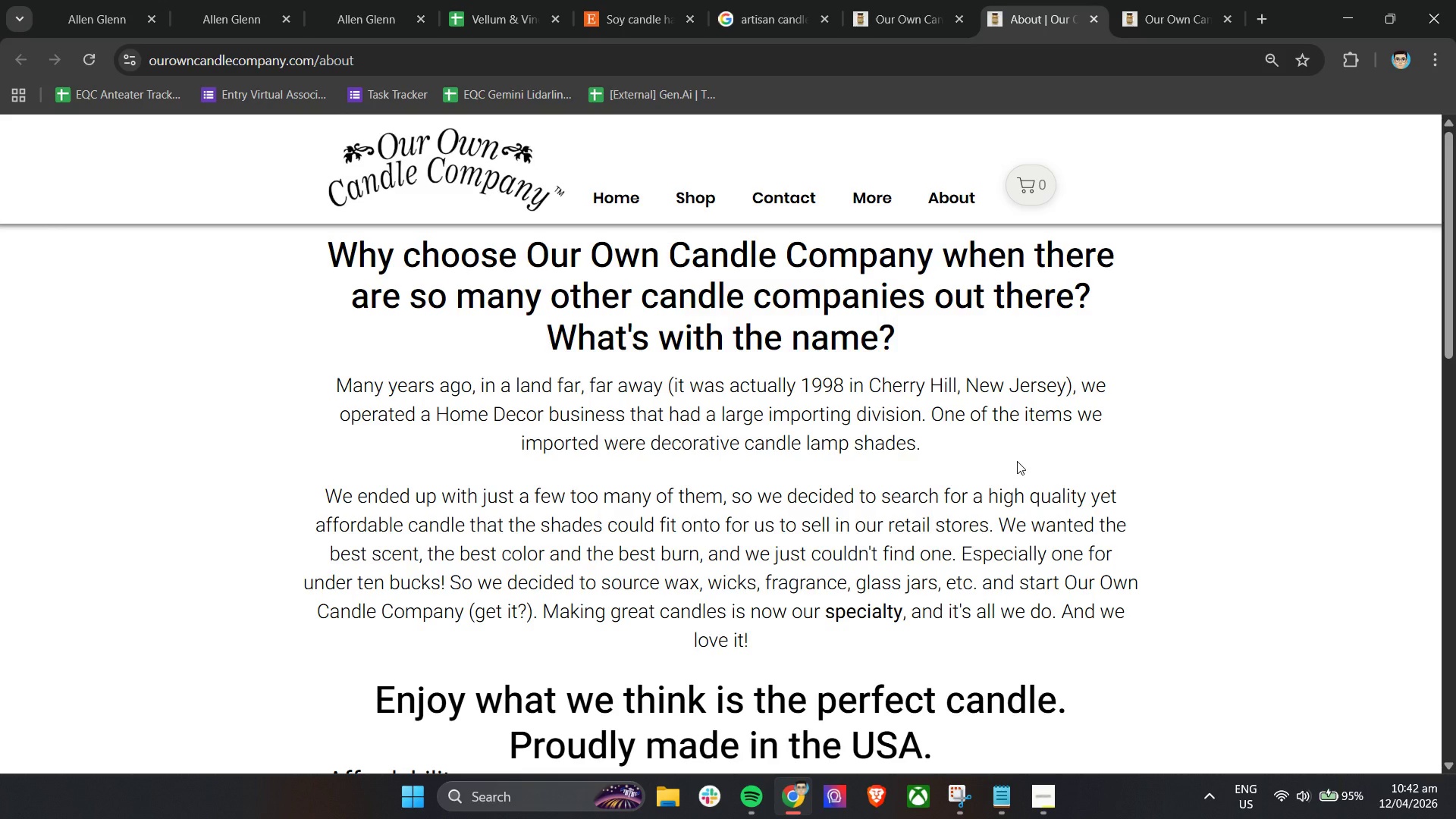 
key(Control+F)
 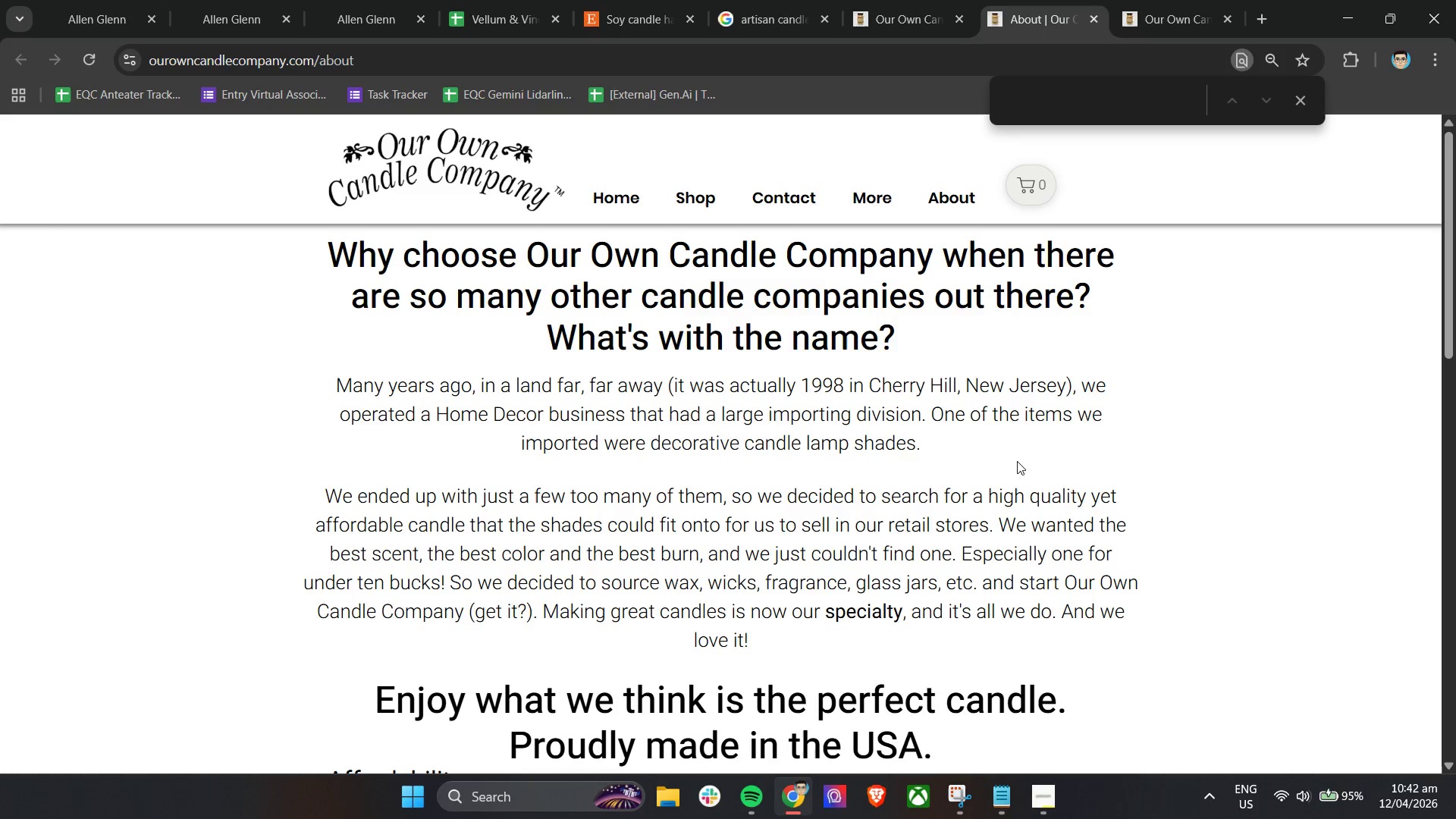 
type(dounde)
 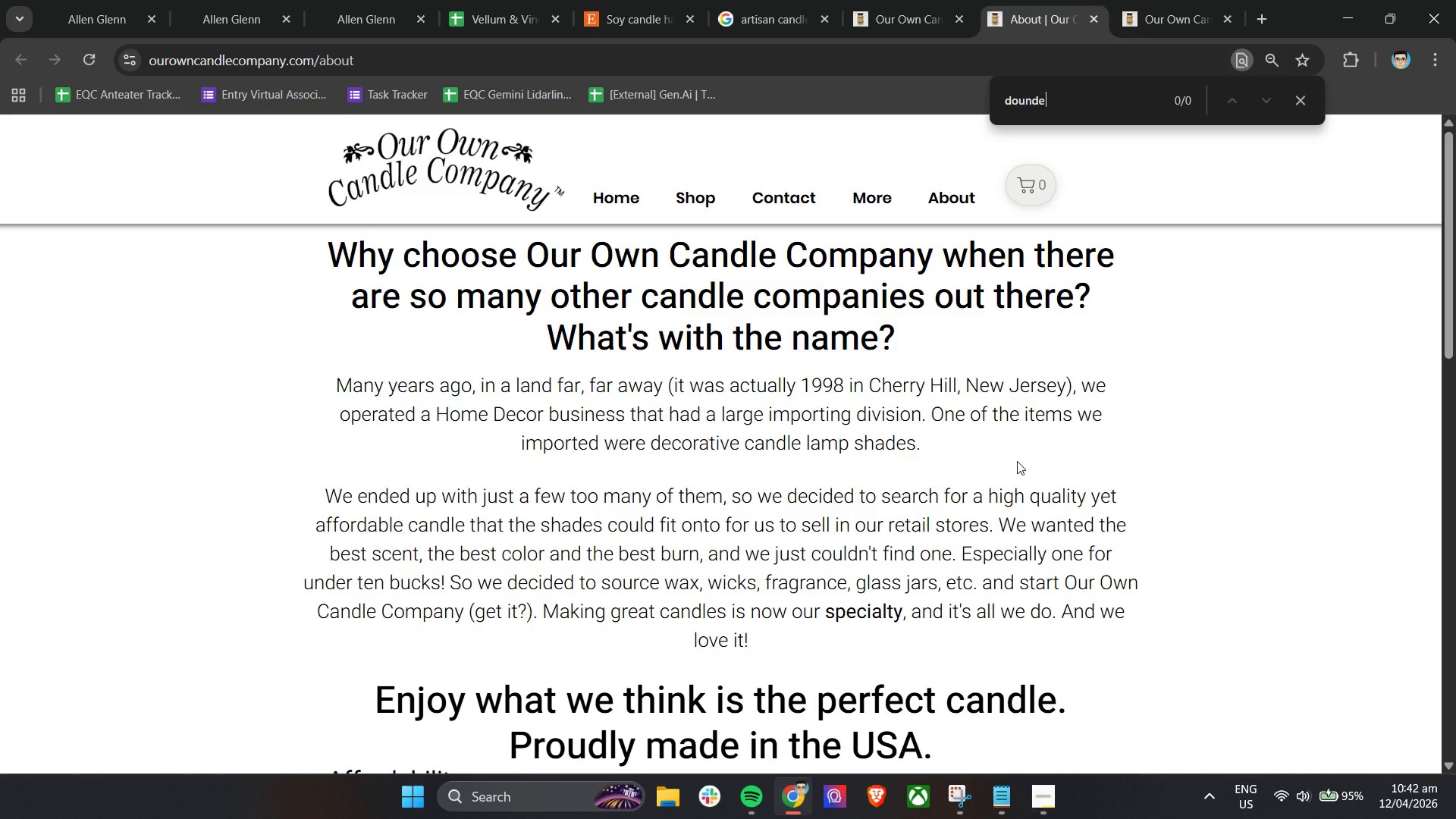 
hold_key(key=Backspace, duration=1.11)
 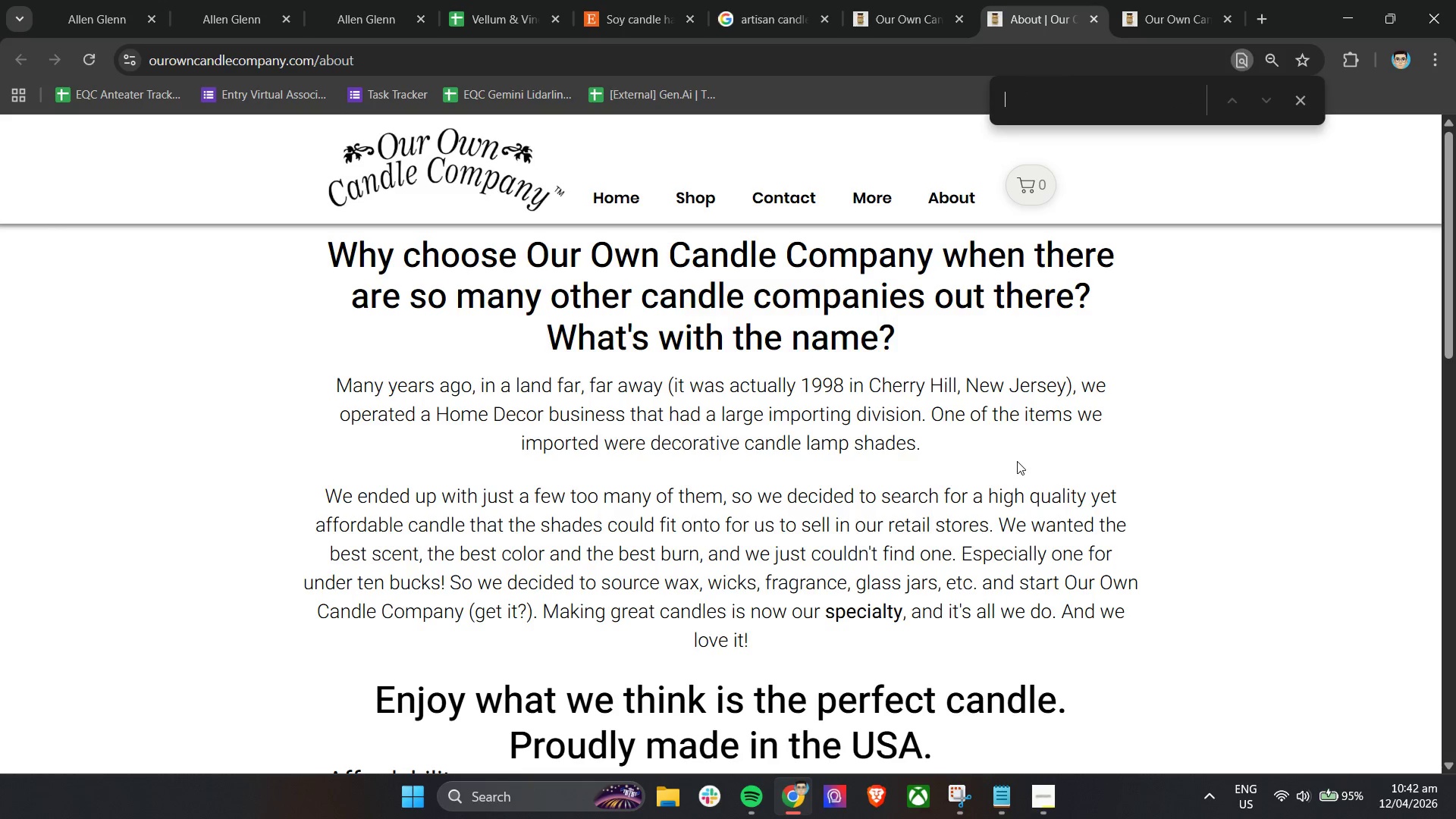 
type(founder)
 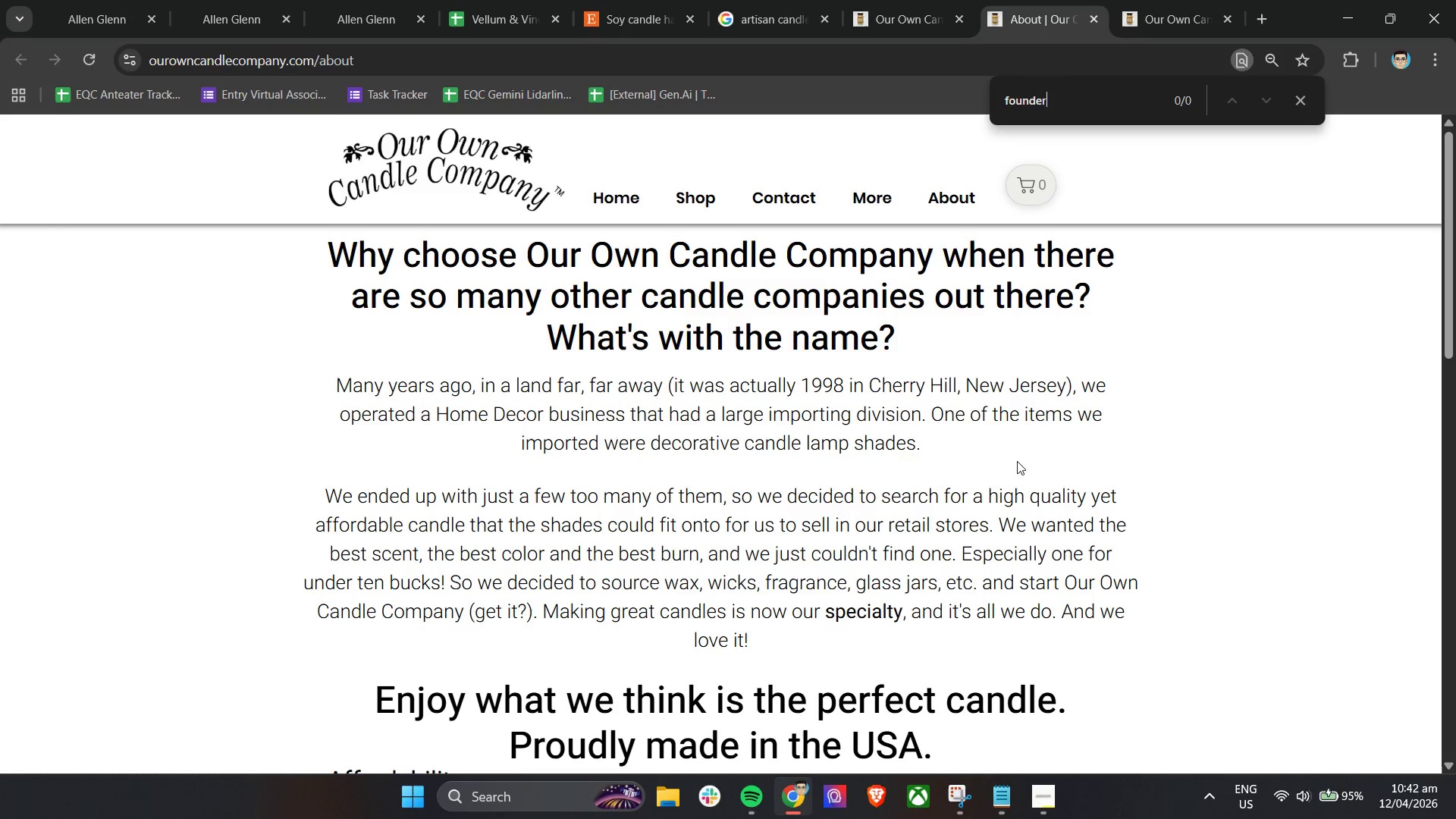 
key(Enter)
 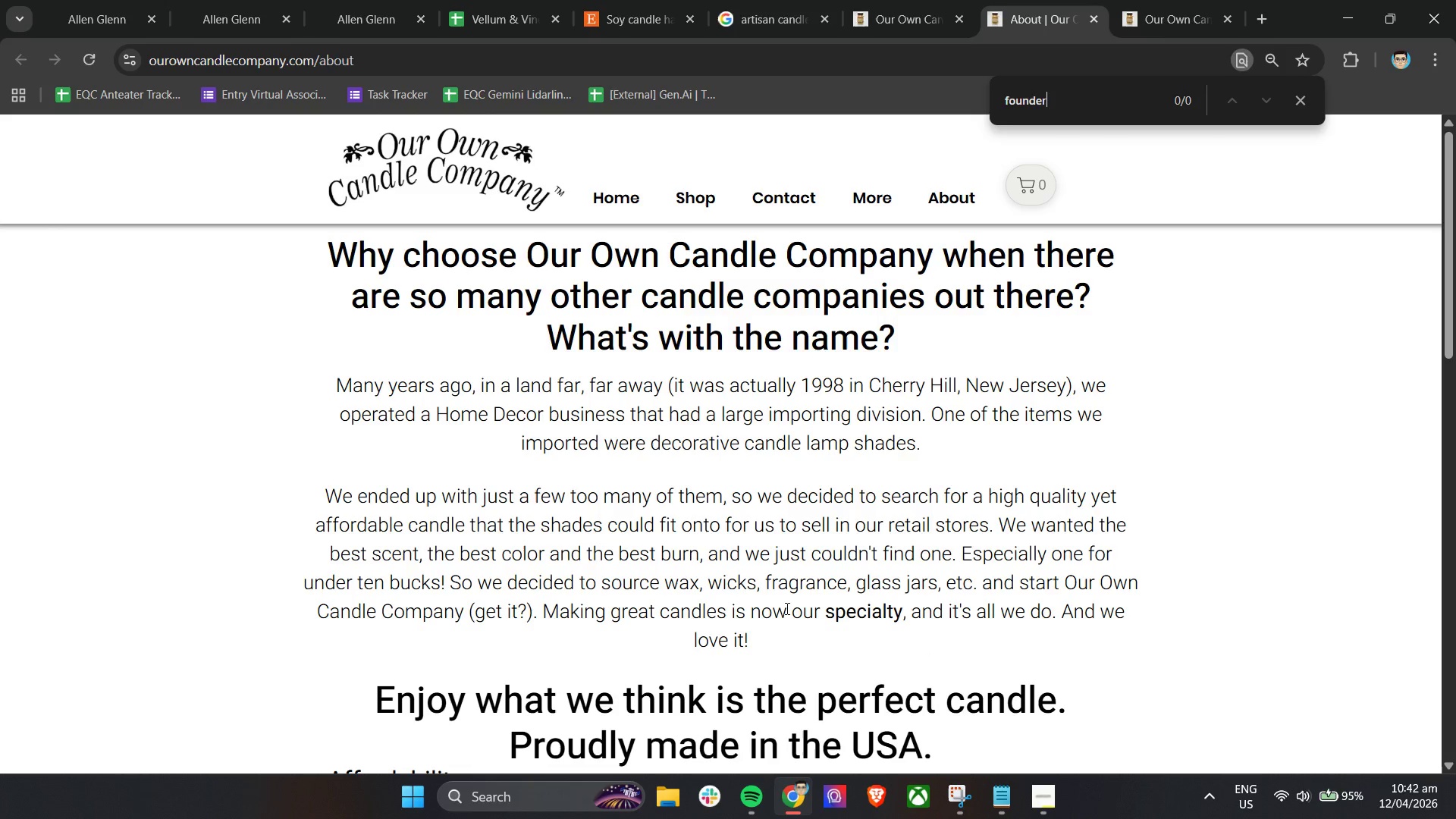 
left_click([1263, 16])
 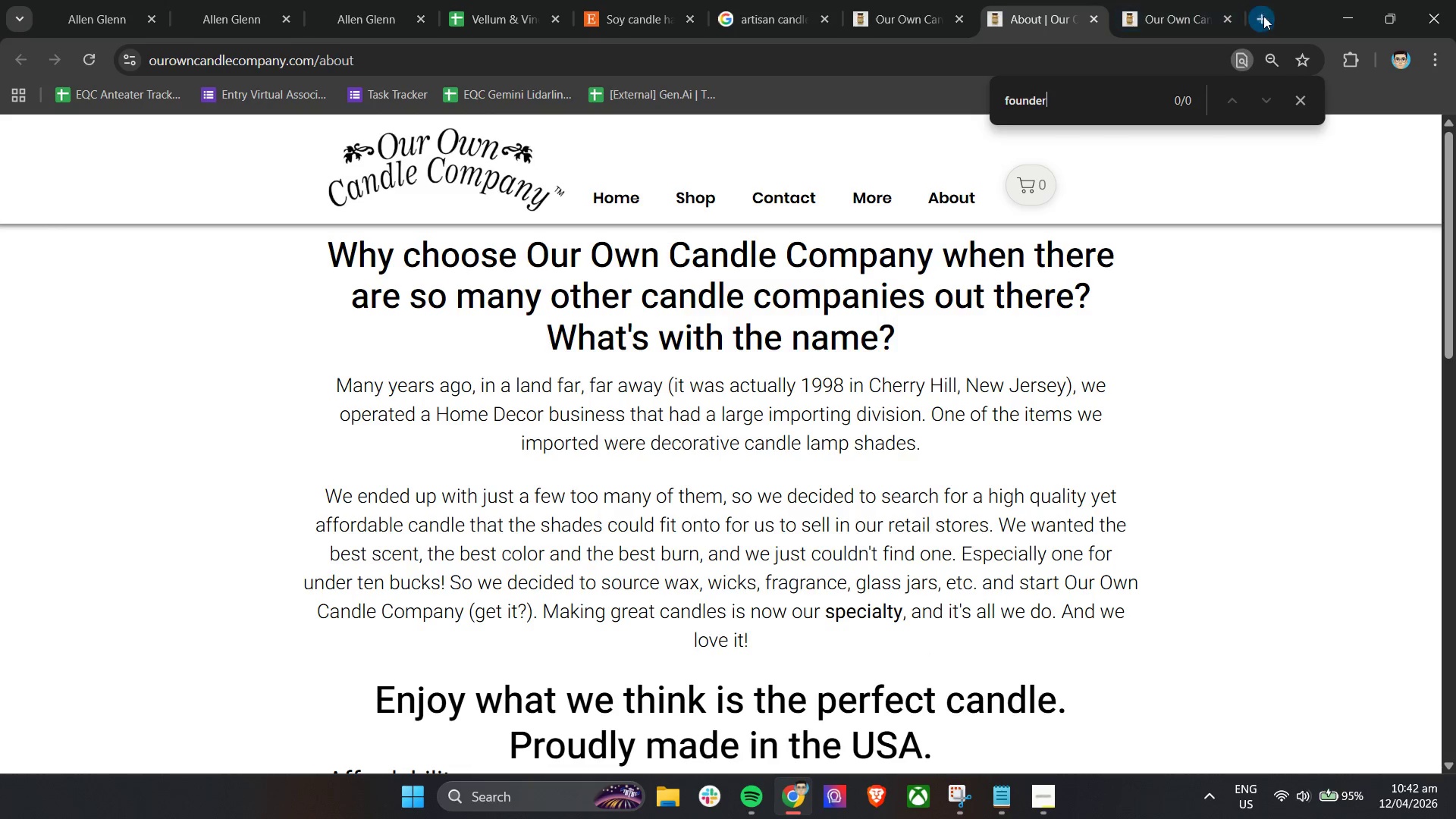 
key(Control+V)
 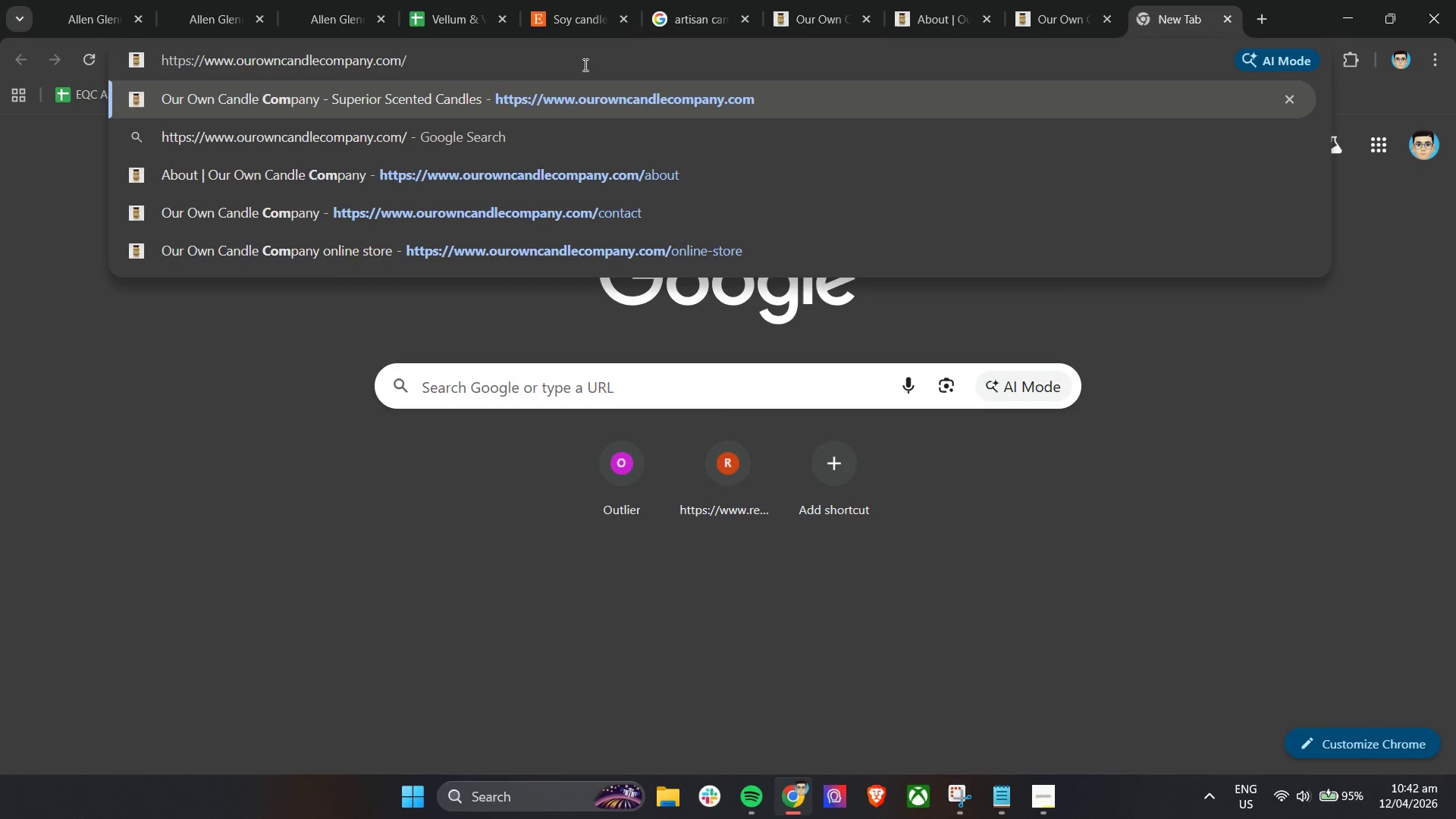 
left_click_drag(start_coordinate=[559, 64], to_coordinate=[356, 54])
 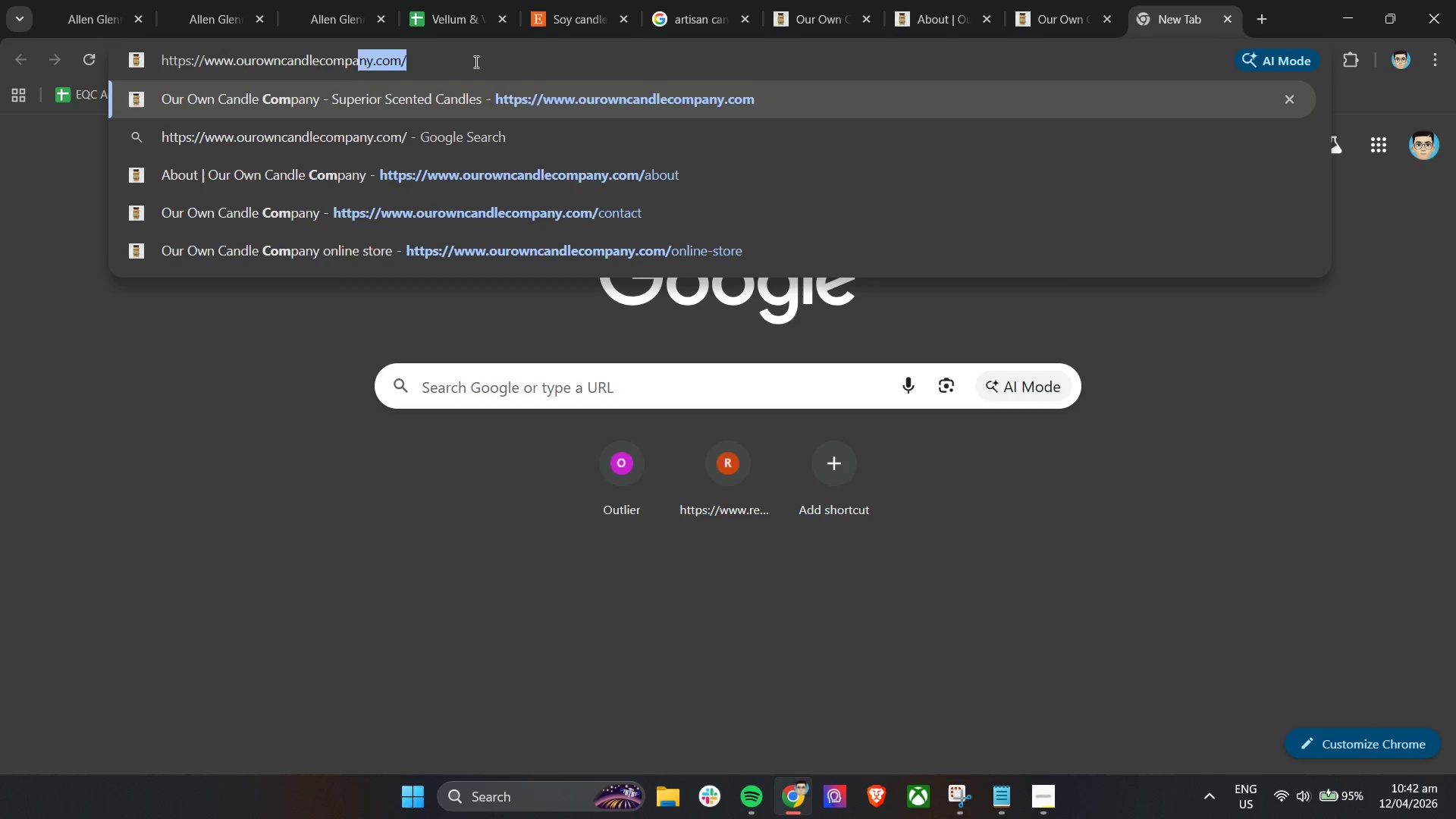 
left_click([478, 61])
 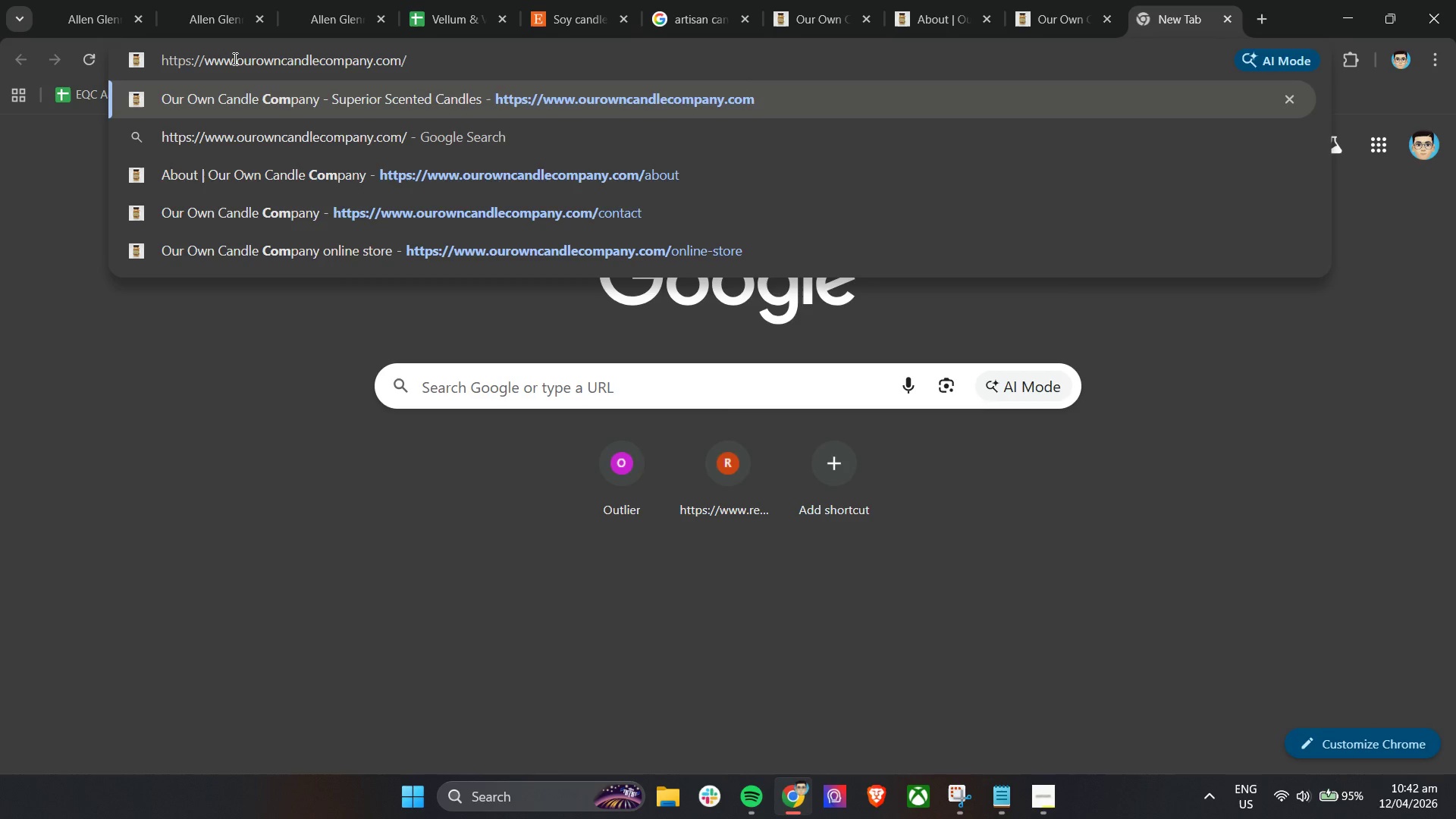 
left_click_drag(start_coordinate=[234, 58], to_coordinate=[297, 63])
 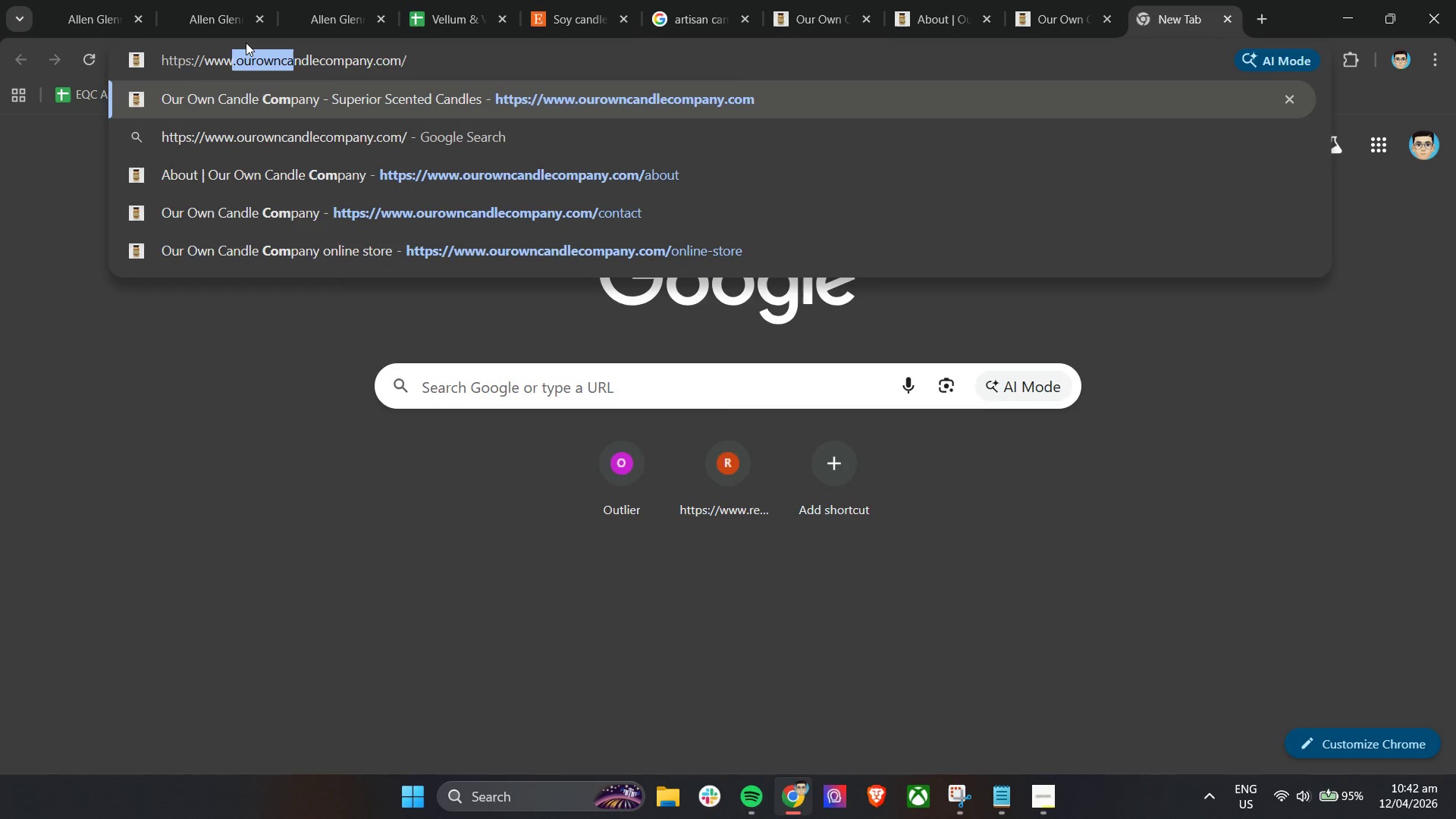 
left_click([246, 42])
 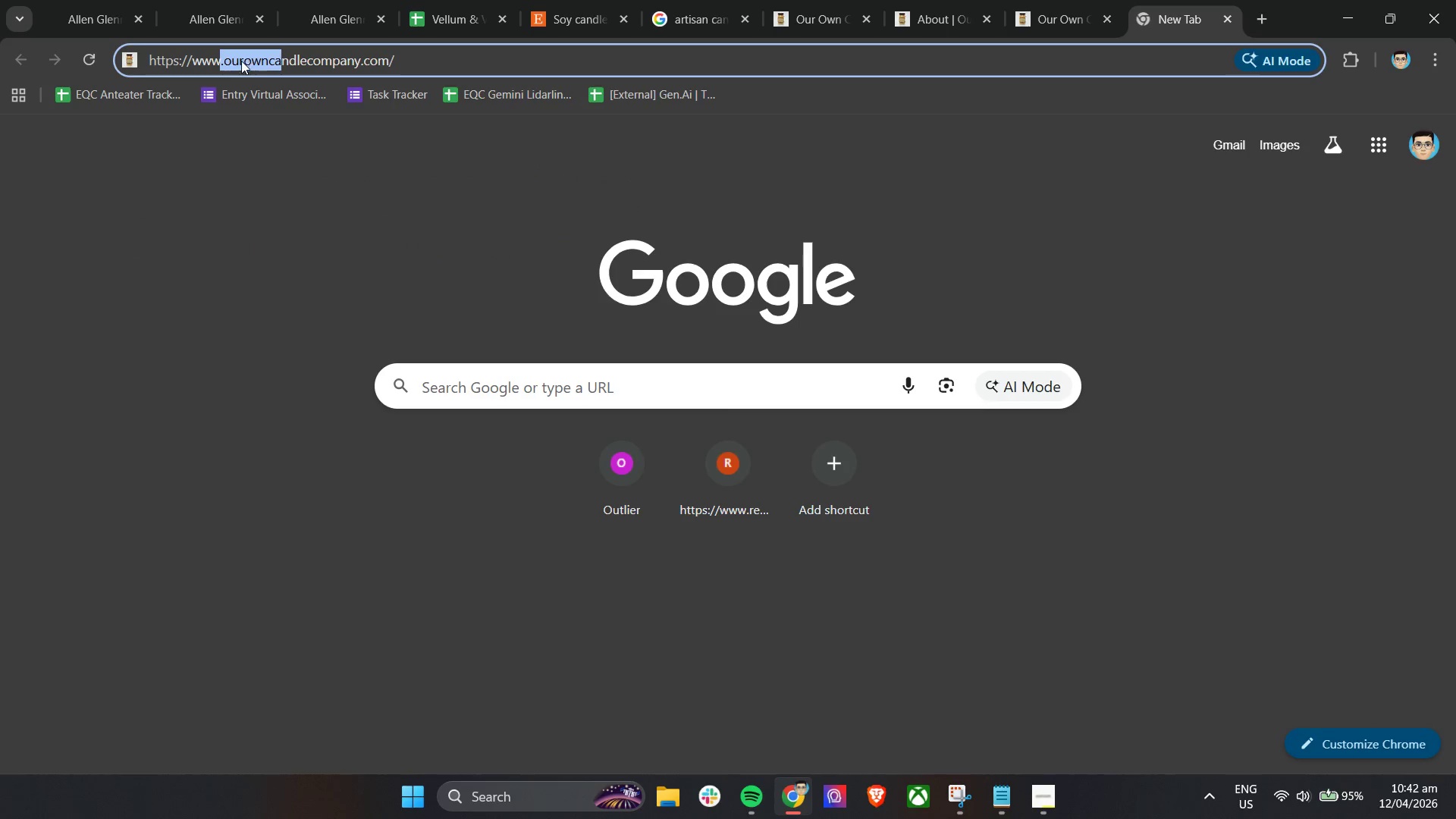 
left_click([234, 61])
 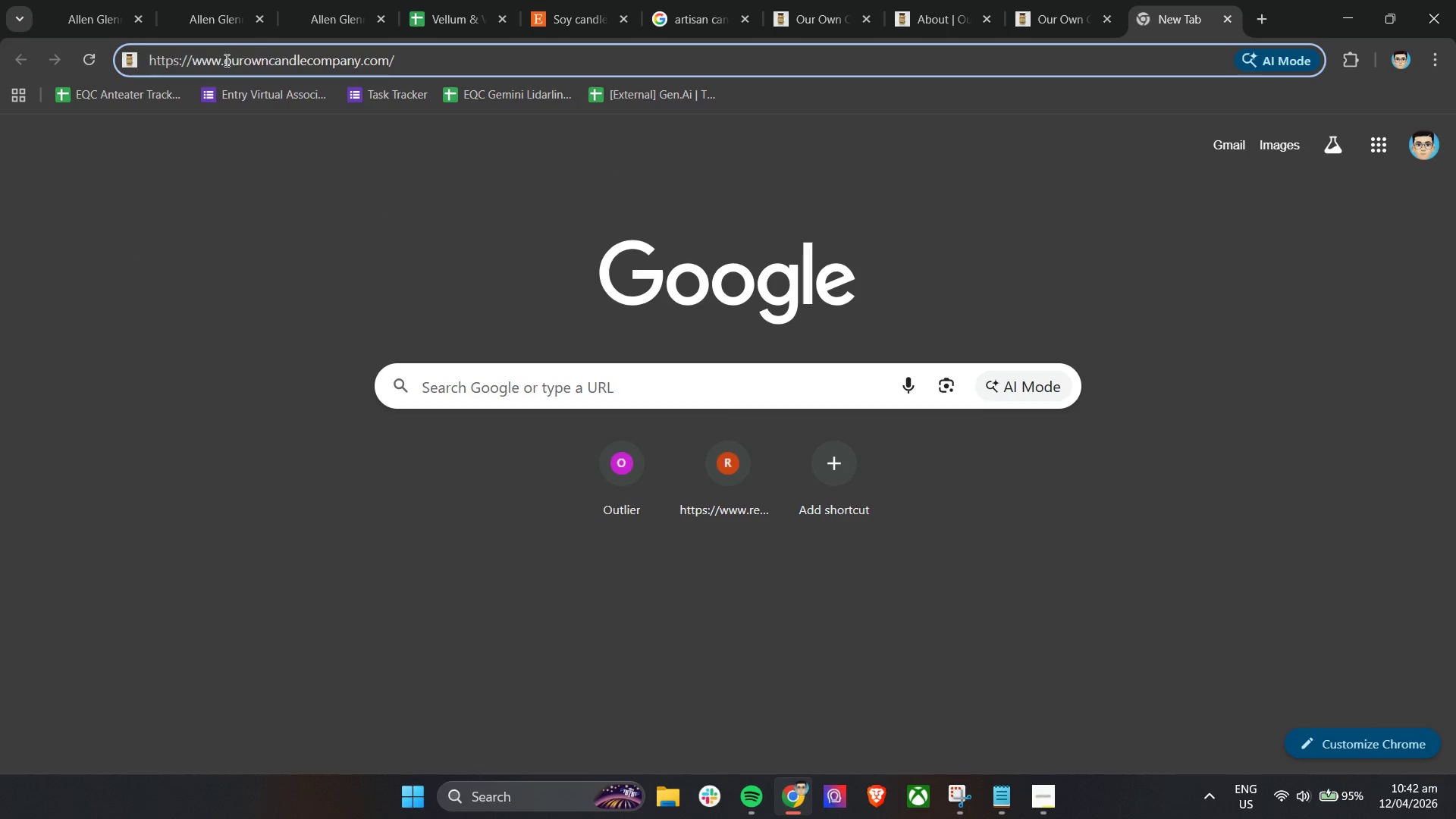 
left_click_drag(start_coordinate=[225, 60], to_coordinate=[360, 66])
 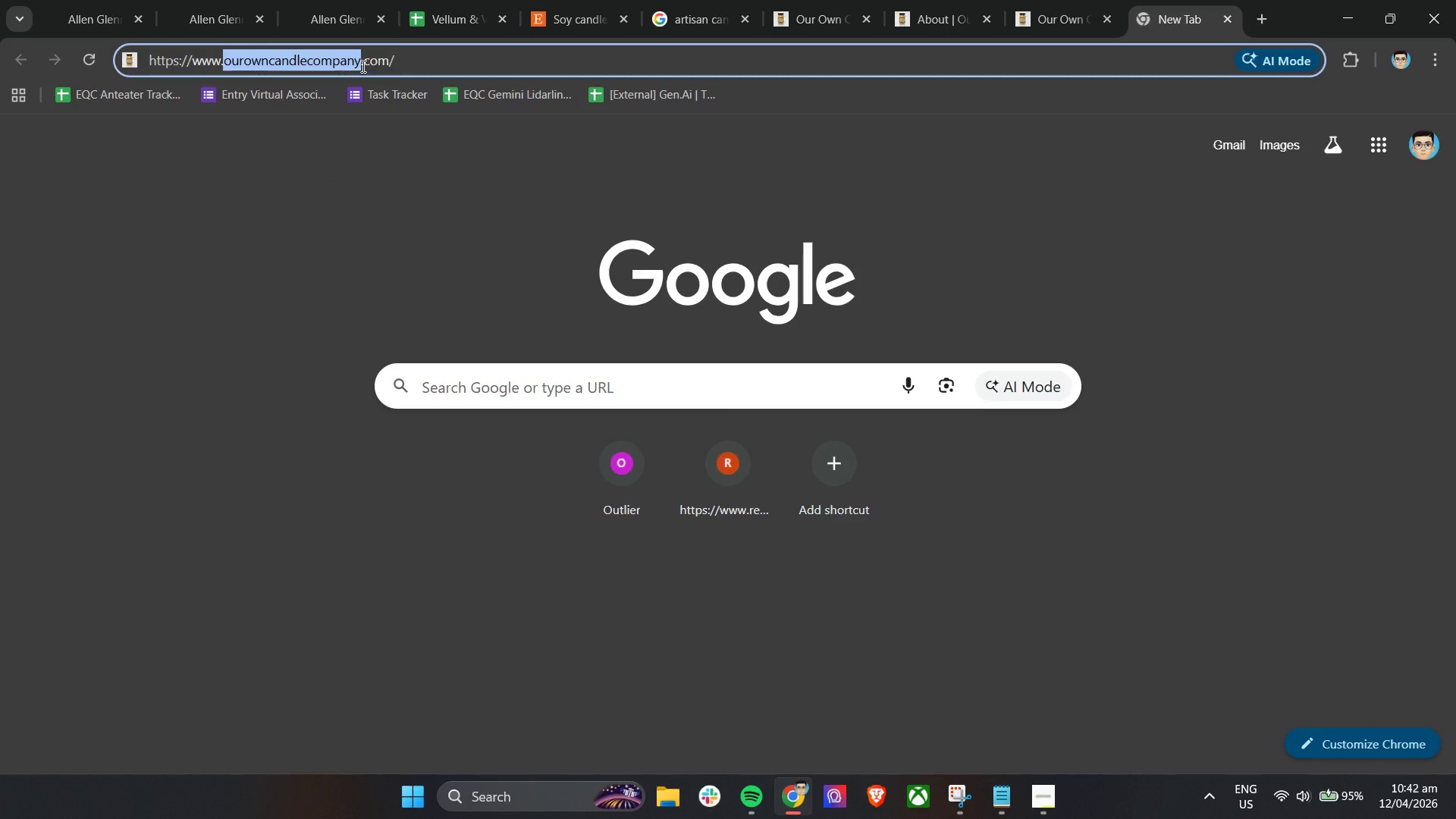 
key(Control+C)
 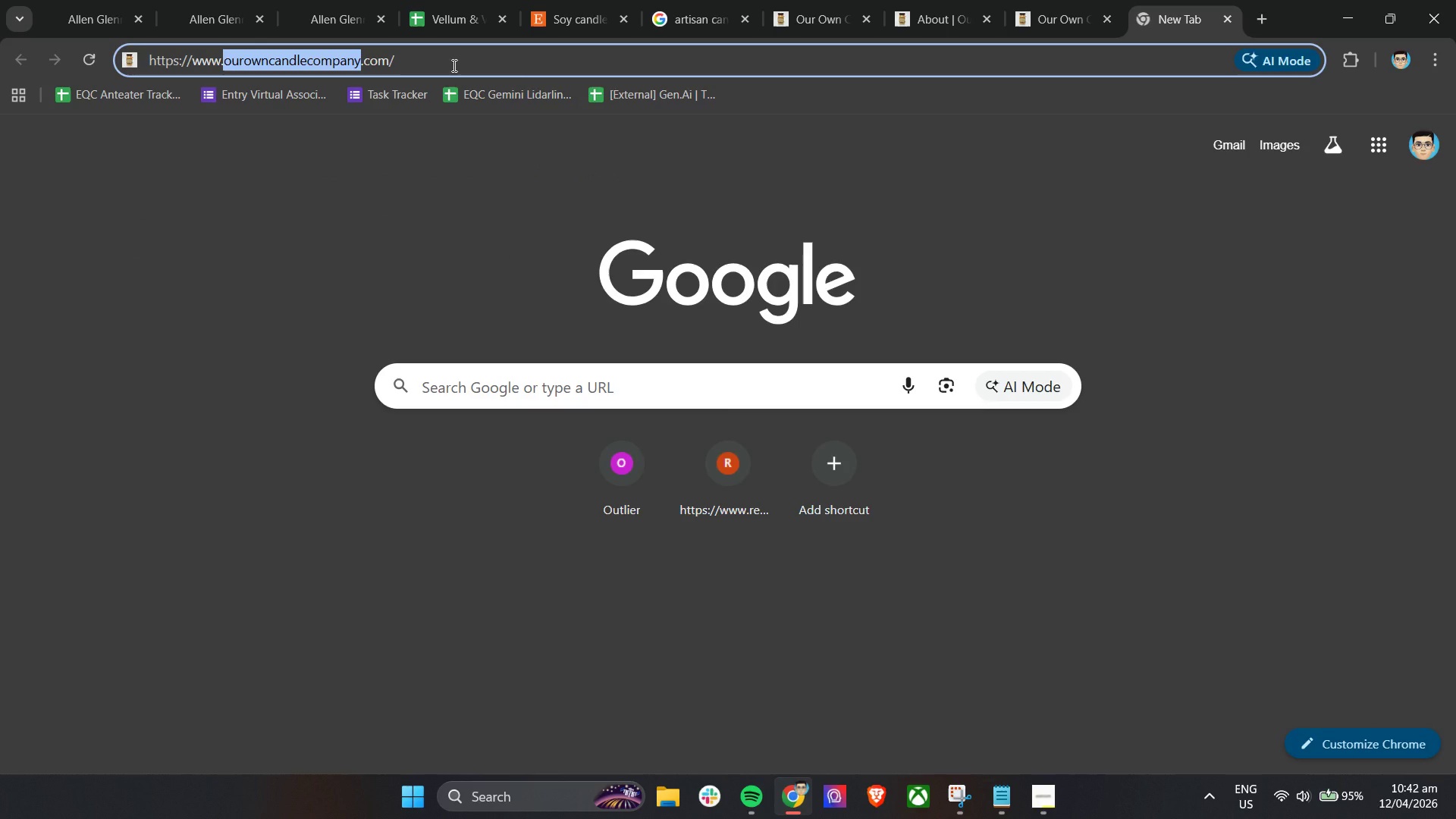 
key(Control+C)
 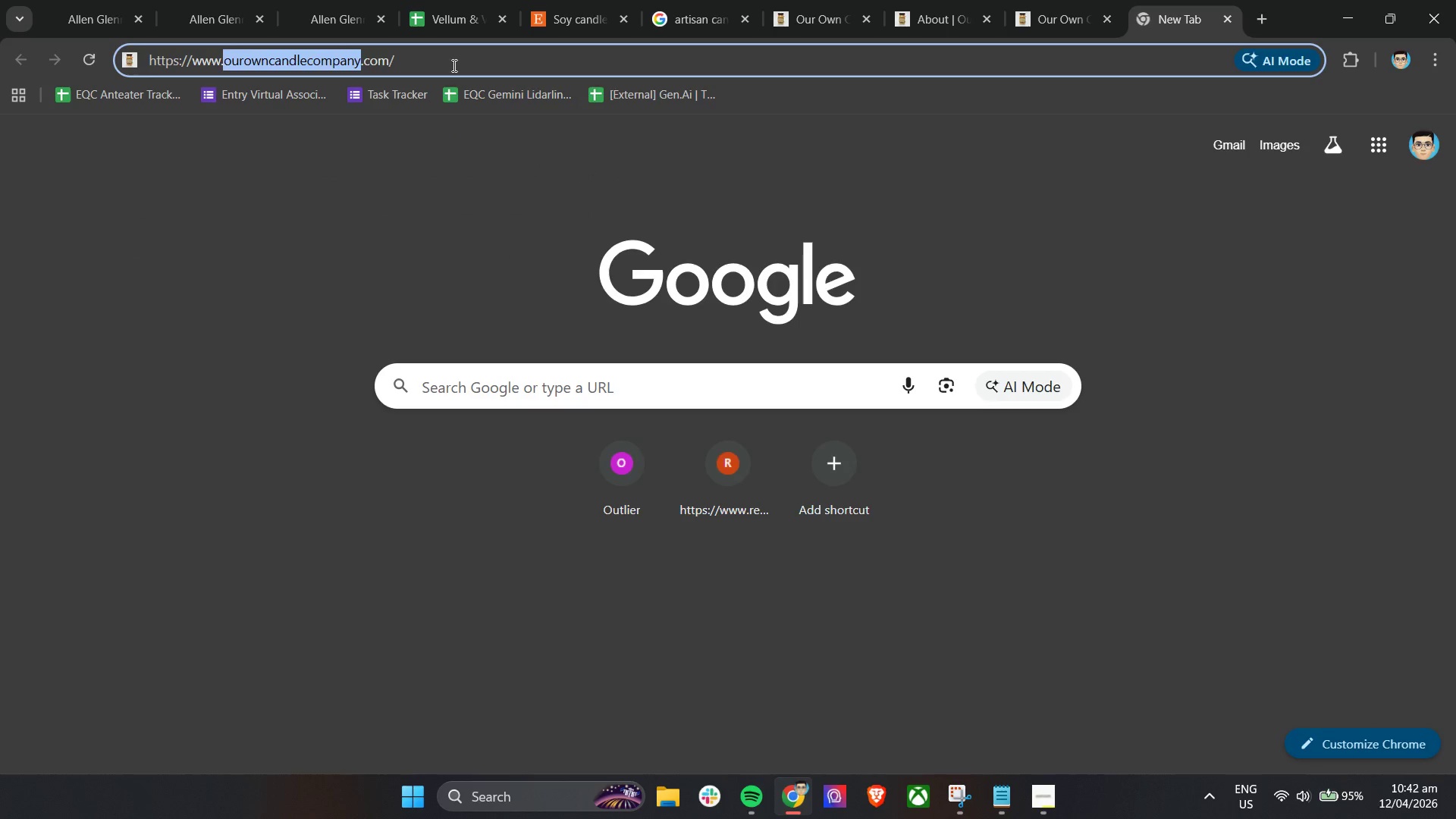 
key(Control+A)
 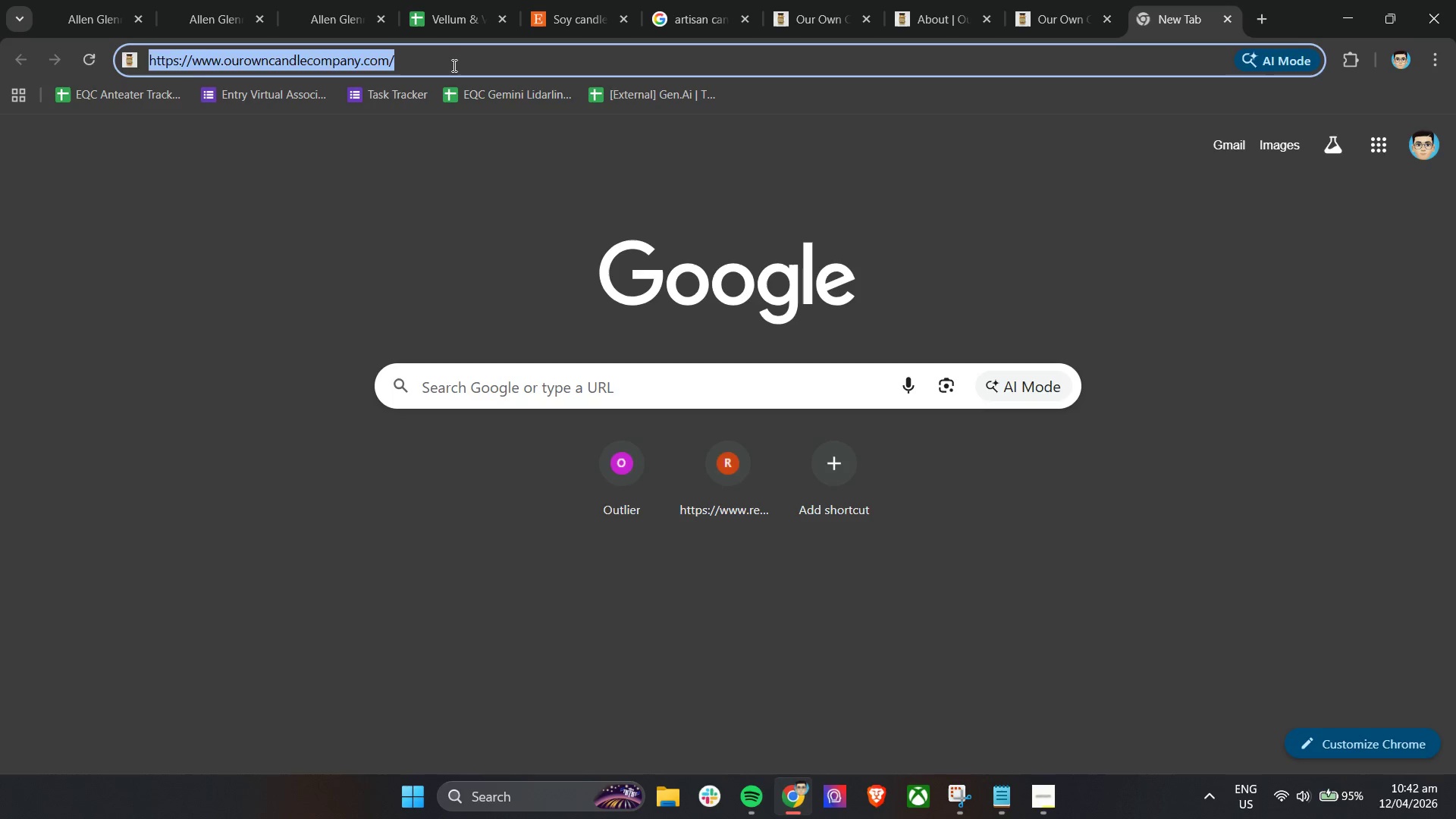 
key(Backspace)
 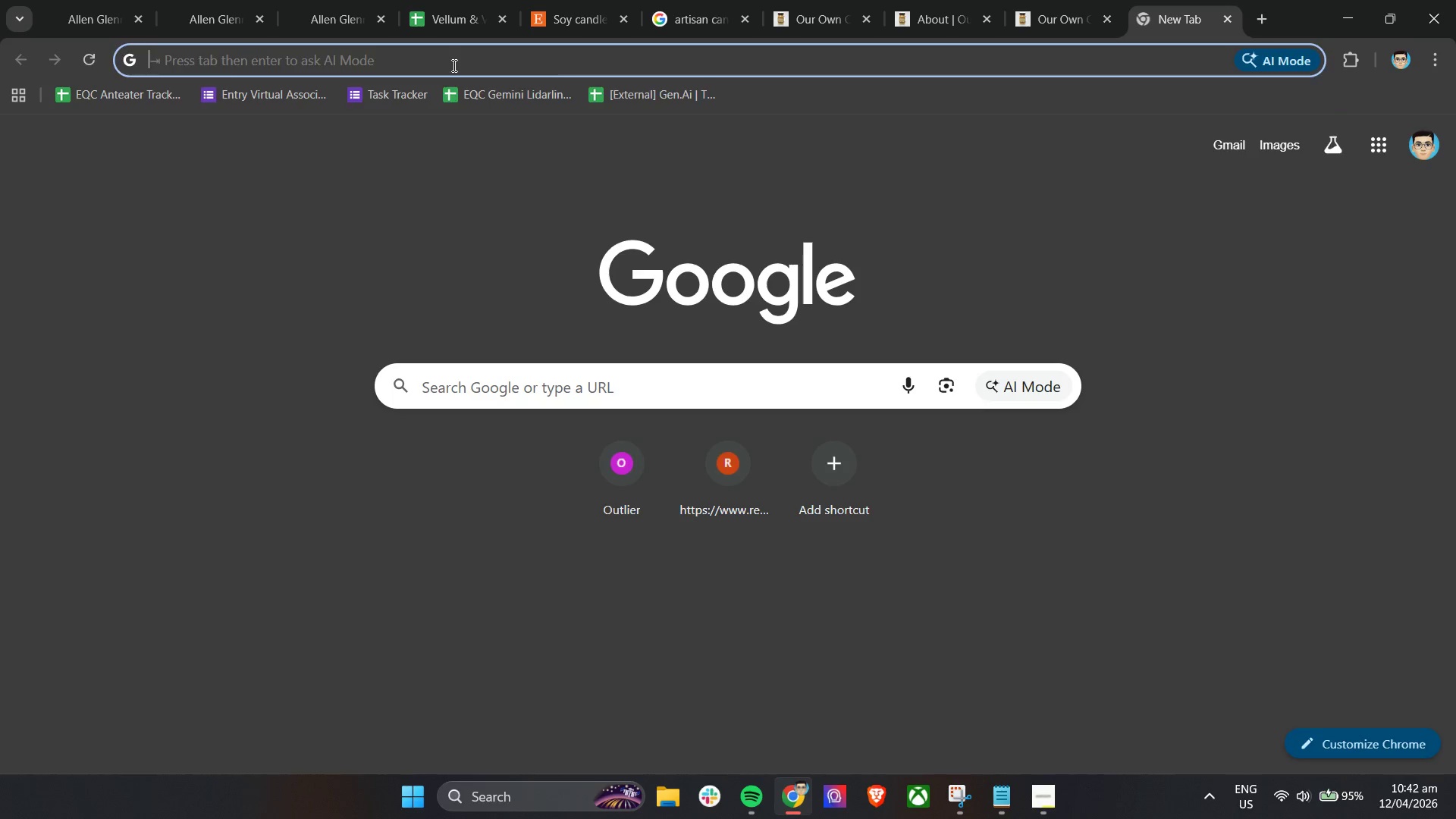 
key(Control+ControlLeft)
 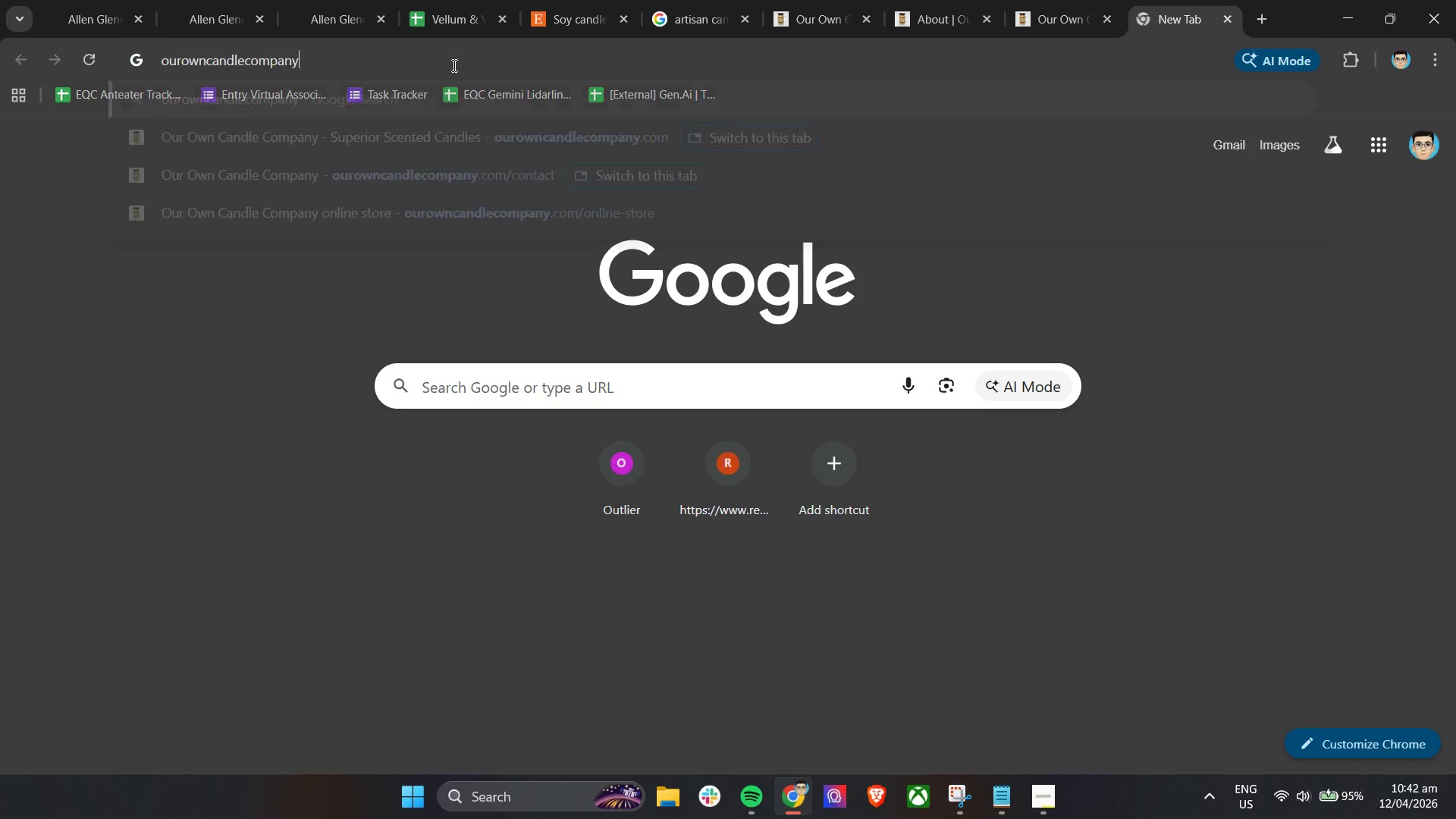 
key(Control+V)
 